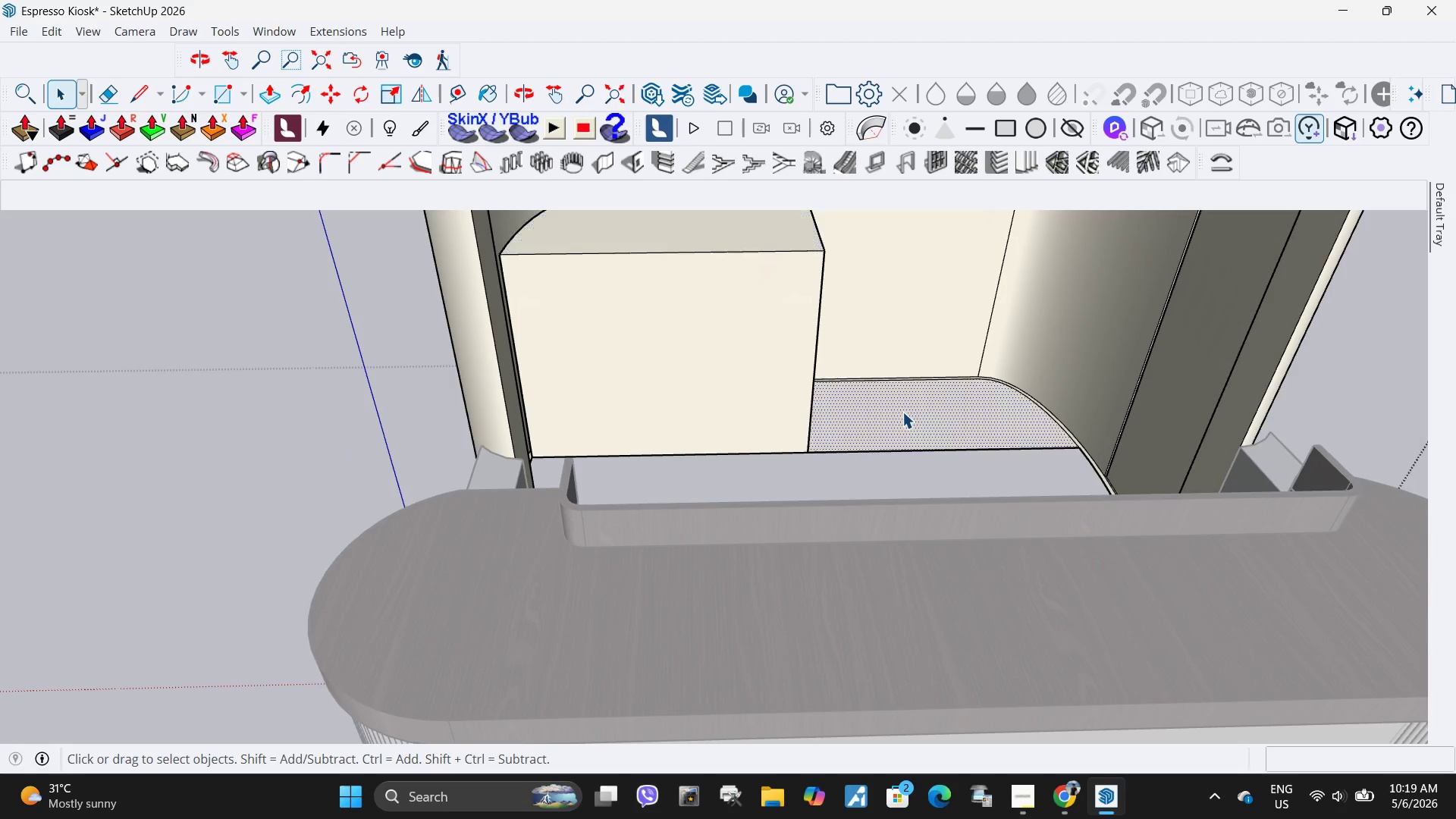 
key(P)
 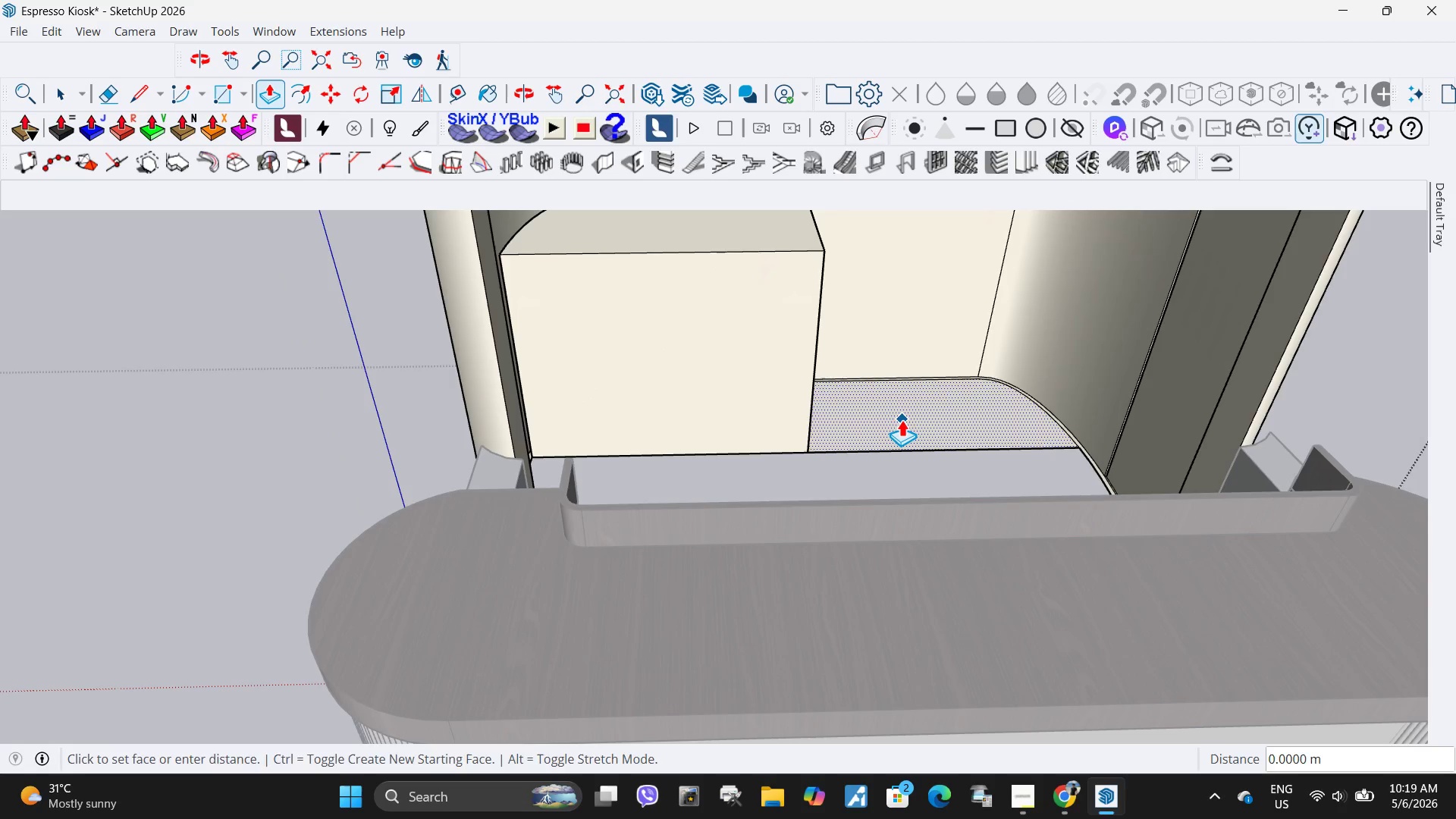 
left_click([902, 419])
 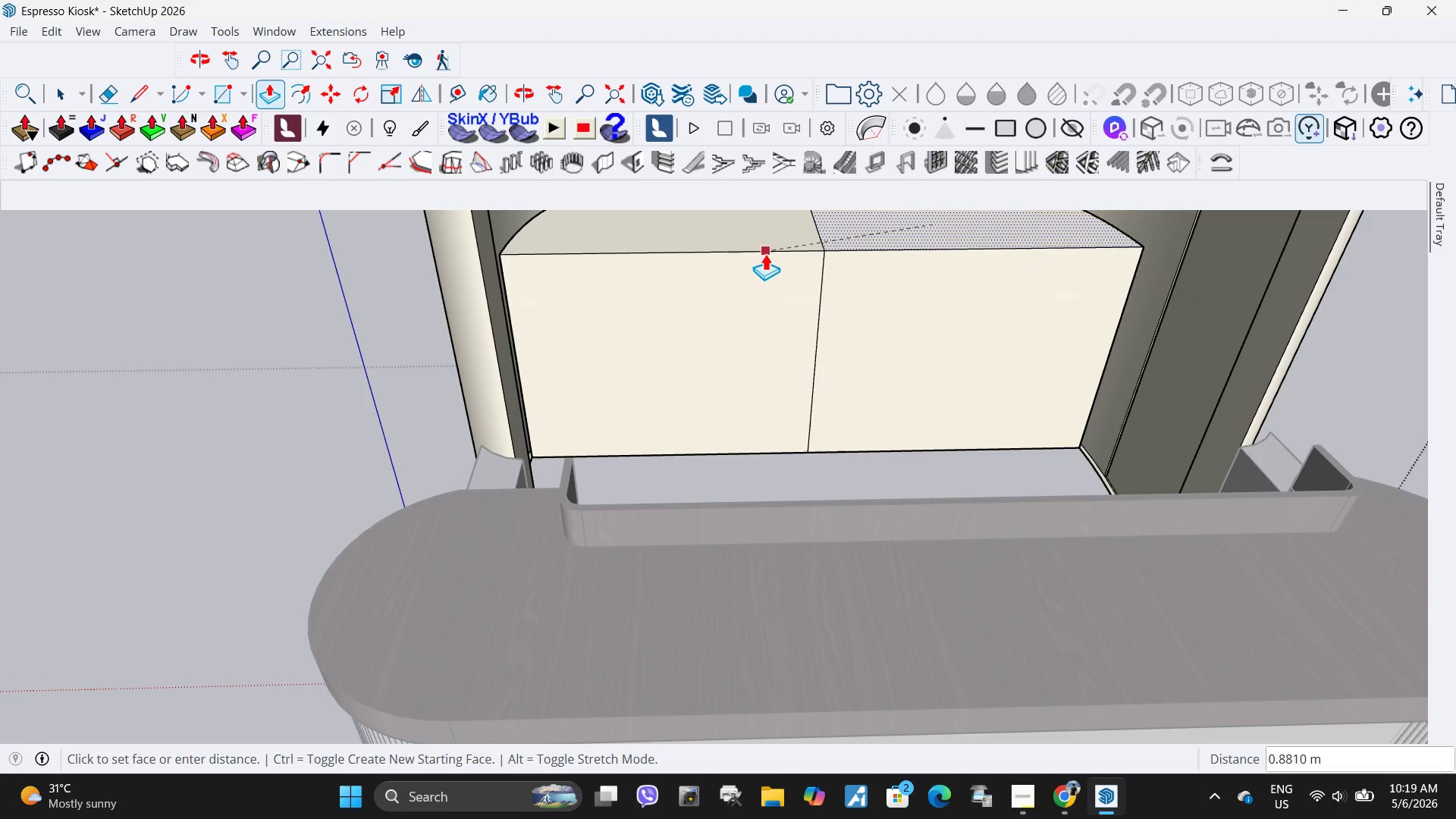 
left_click([765, 253])
 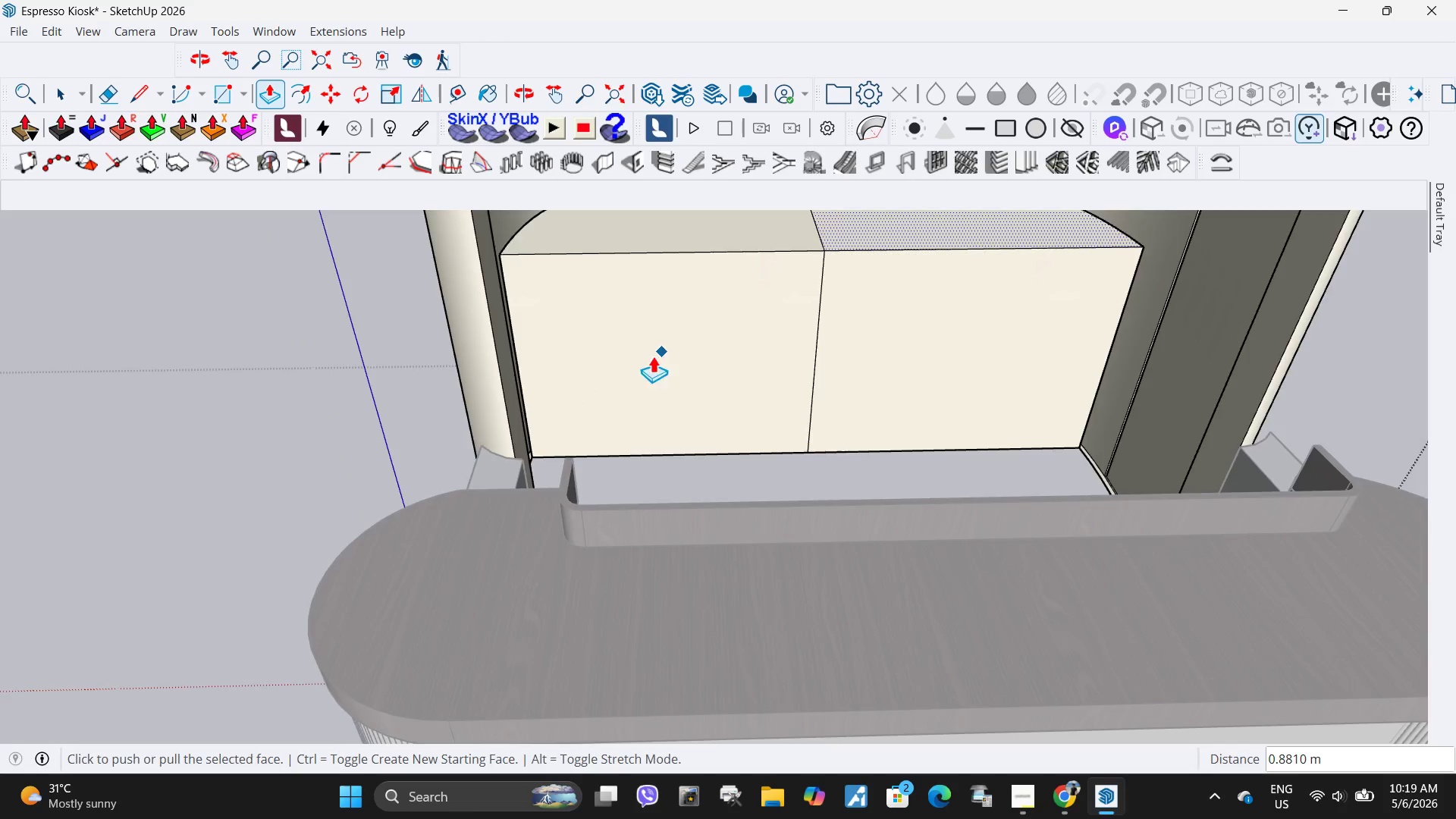 
key(Space)
 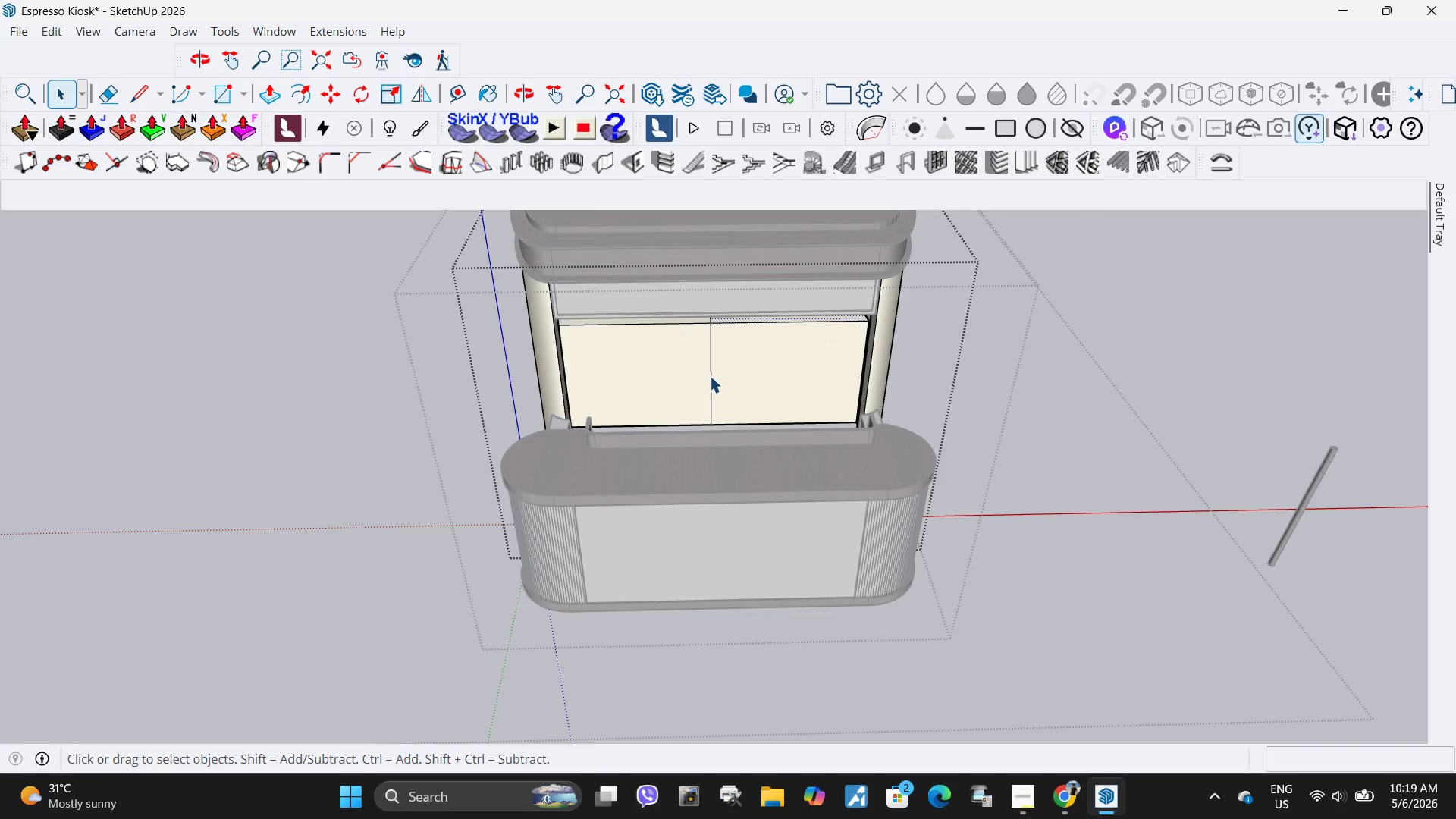 
scroll: coordinate [593, 398], scroll_direction: down, amount: 7.0
 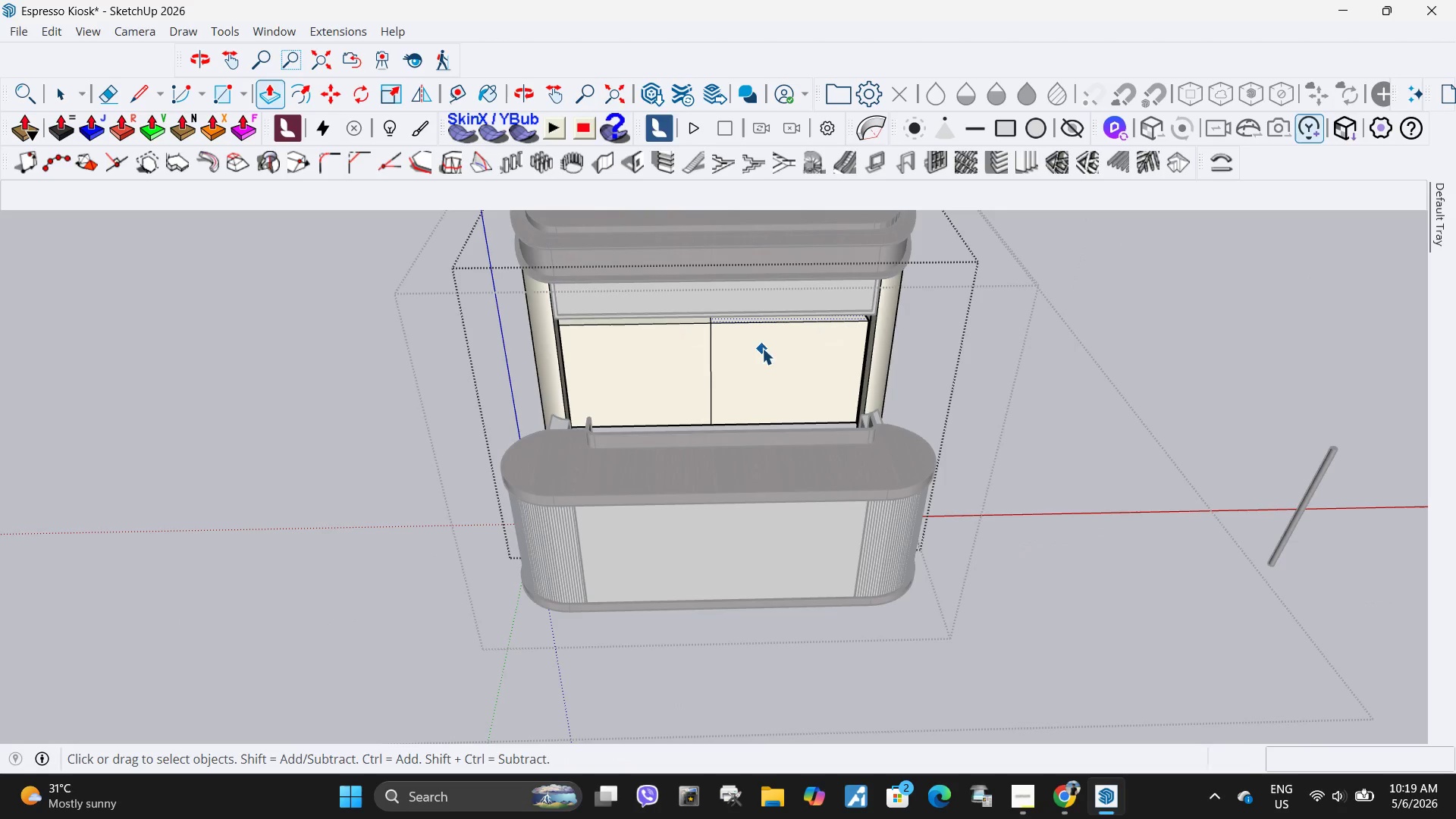 
left_click([710, 376])
 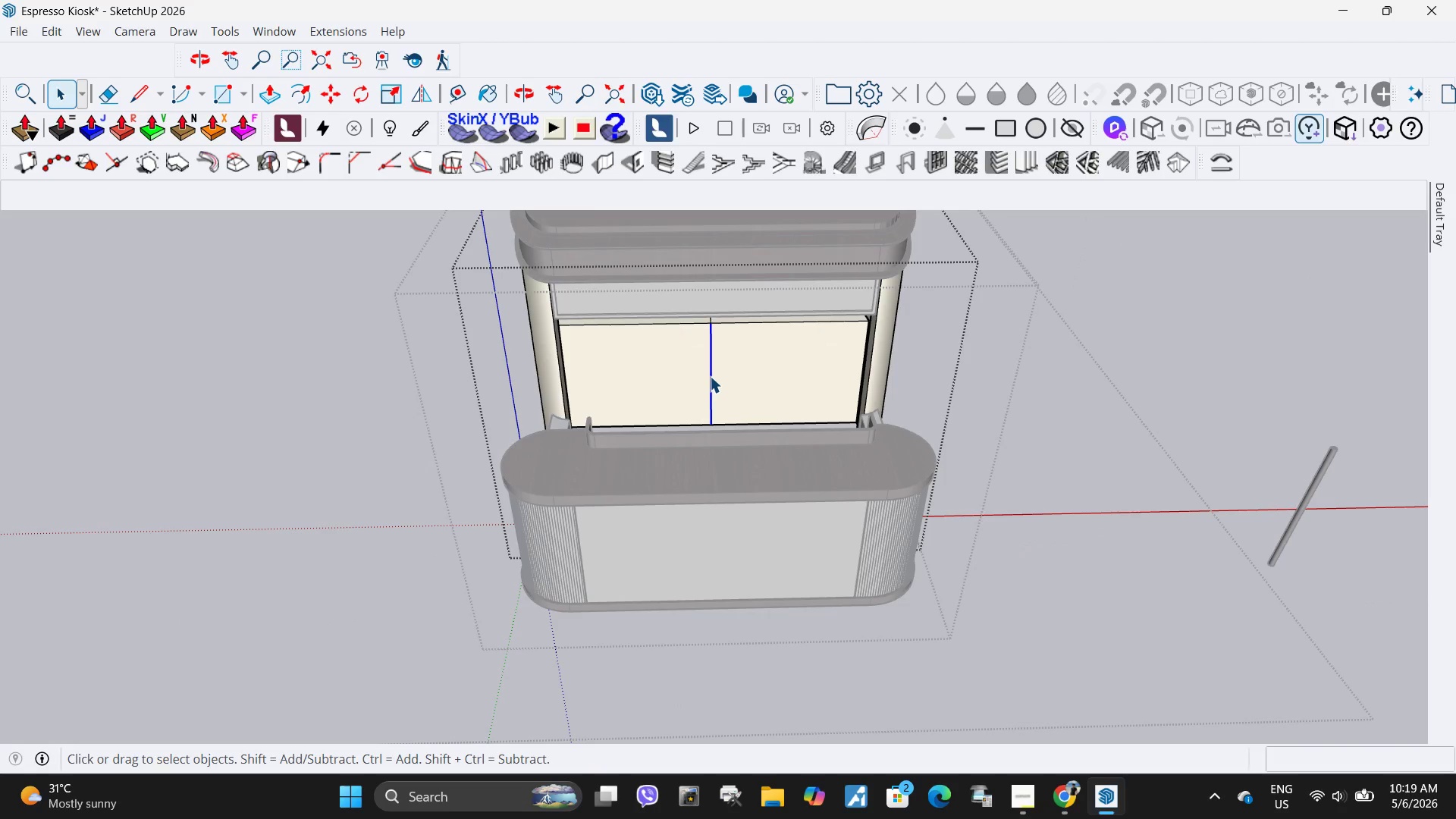 
key(Delete)
 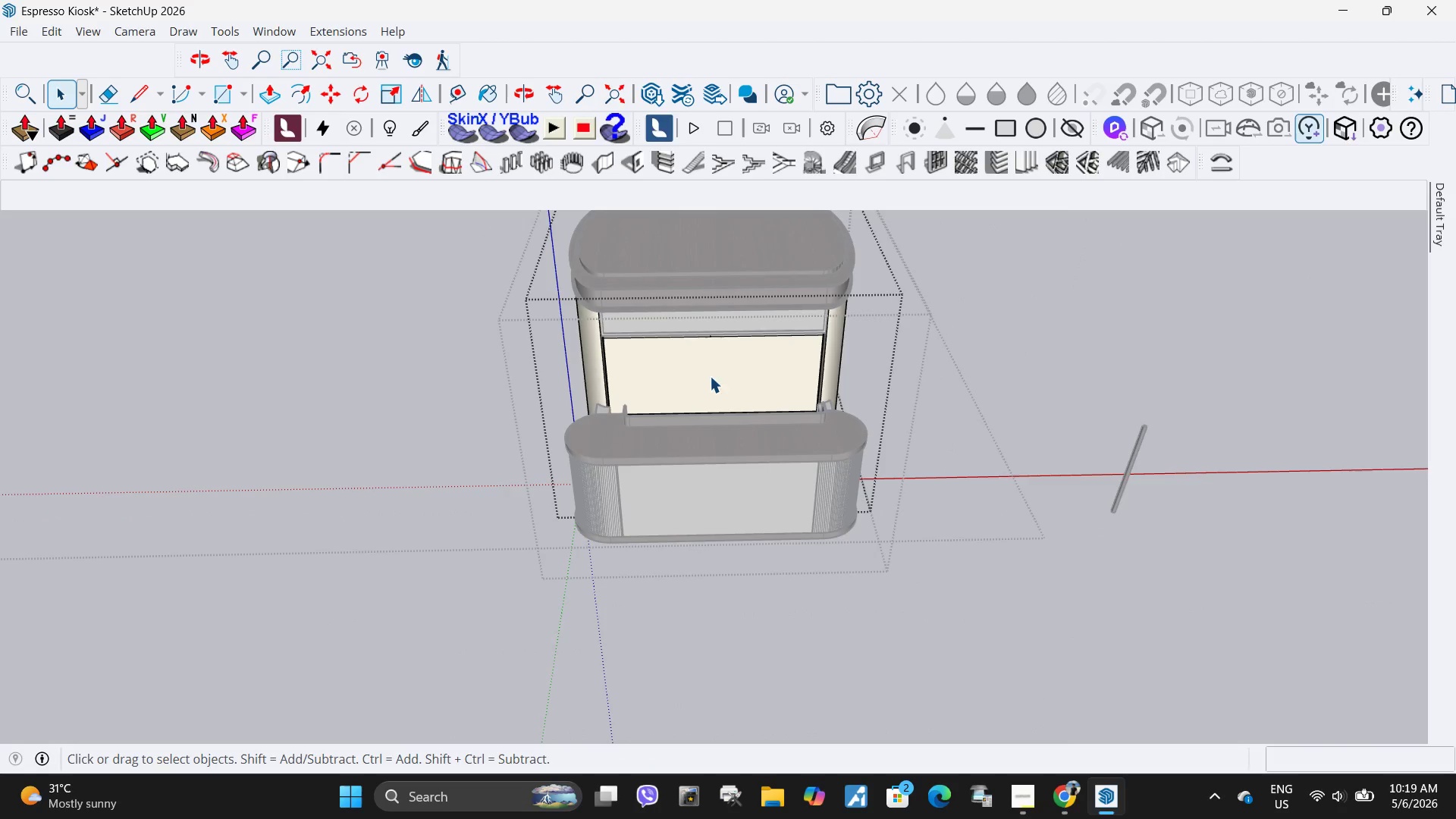 
scroll: coordinate [710, 376], scroll_direction: down, amount: 3.0
 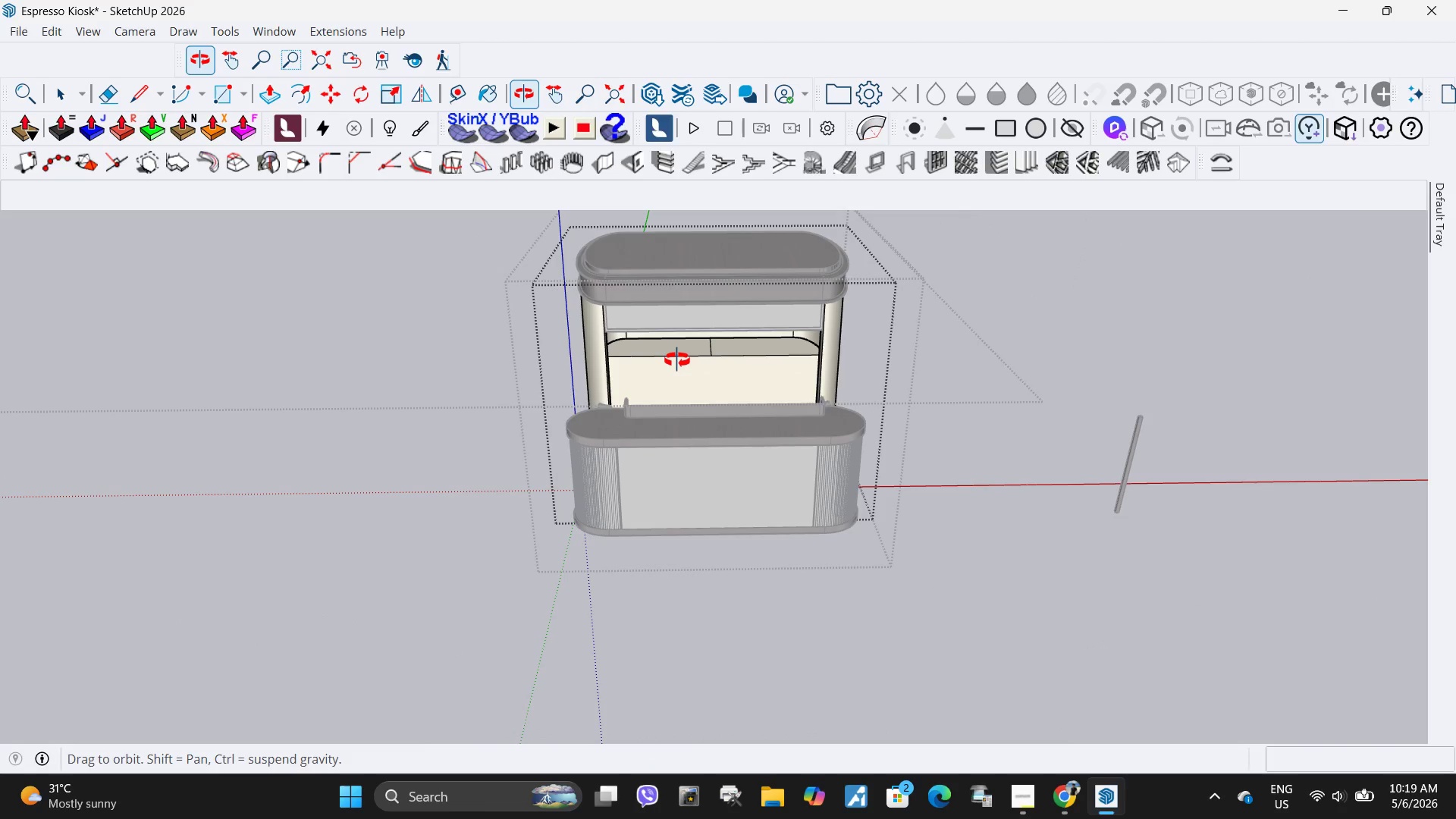 
scroll: coordinate [707, 372], scroll_direction: up, amount: 12.0
 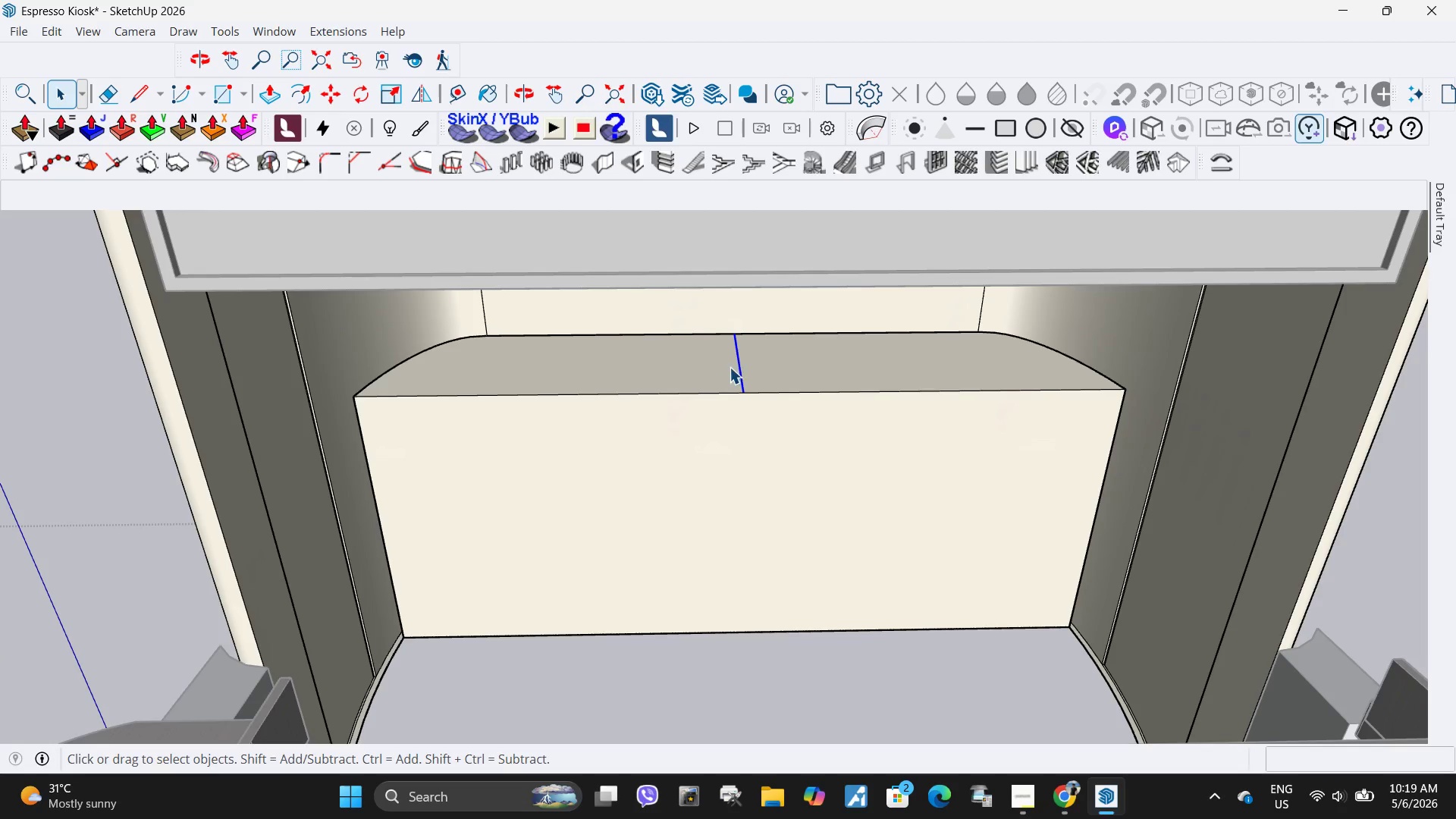 
key(Delete)
 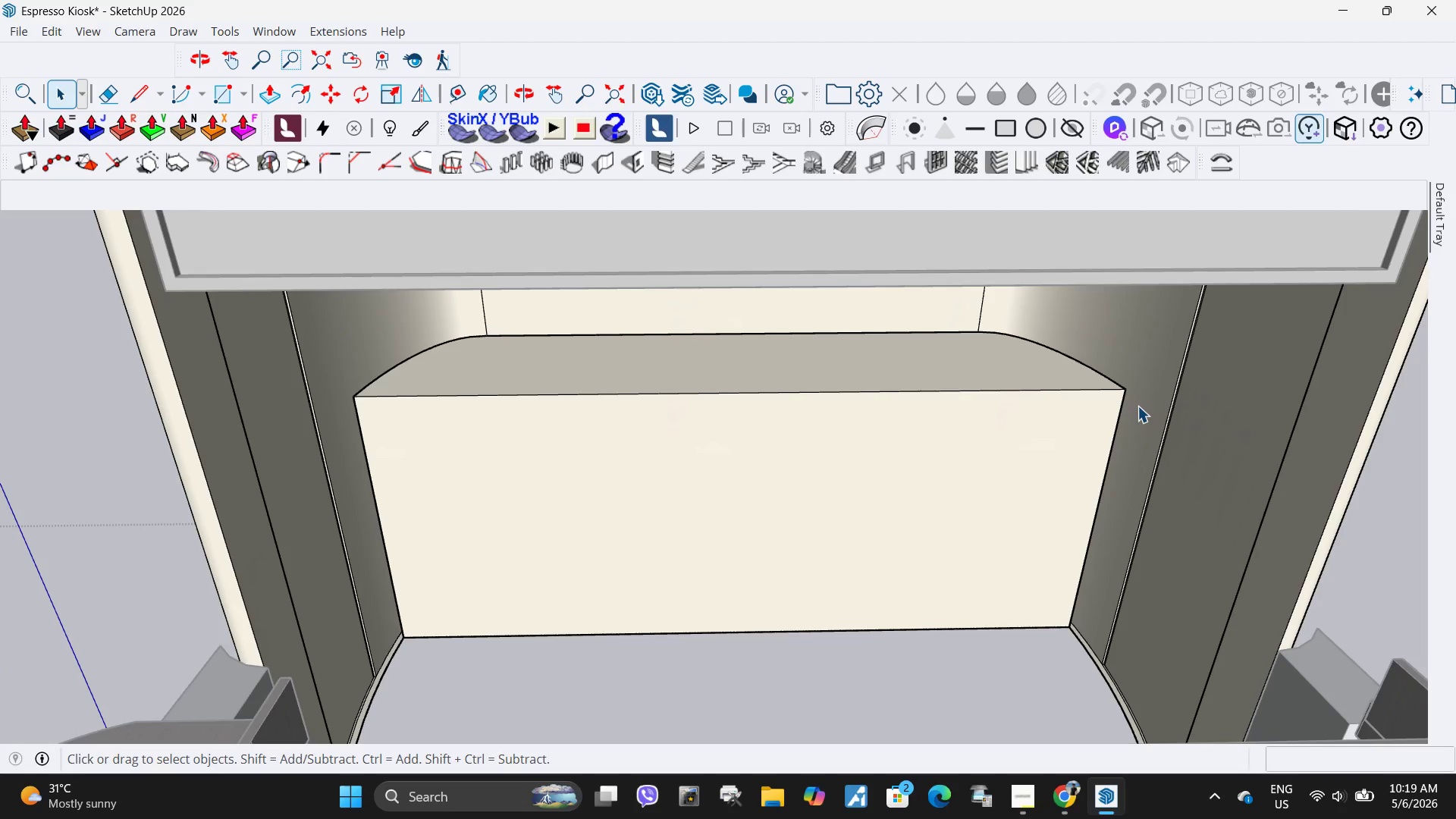 
key(L)
 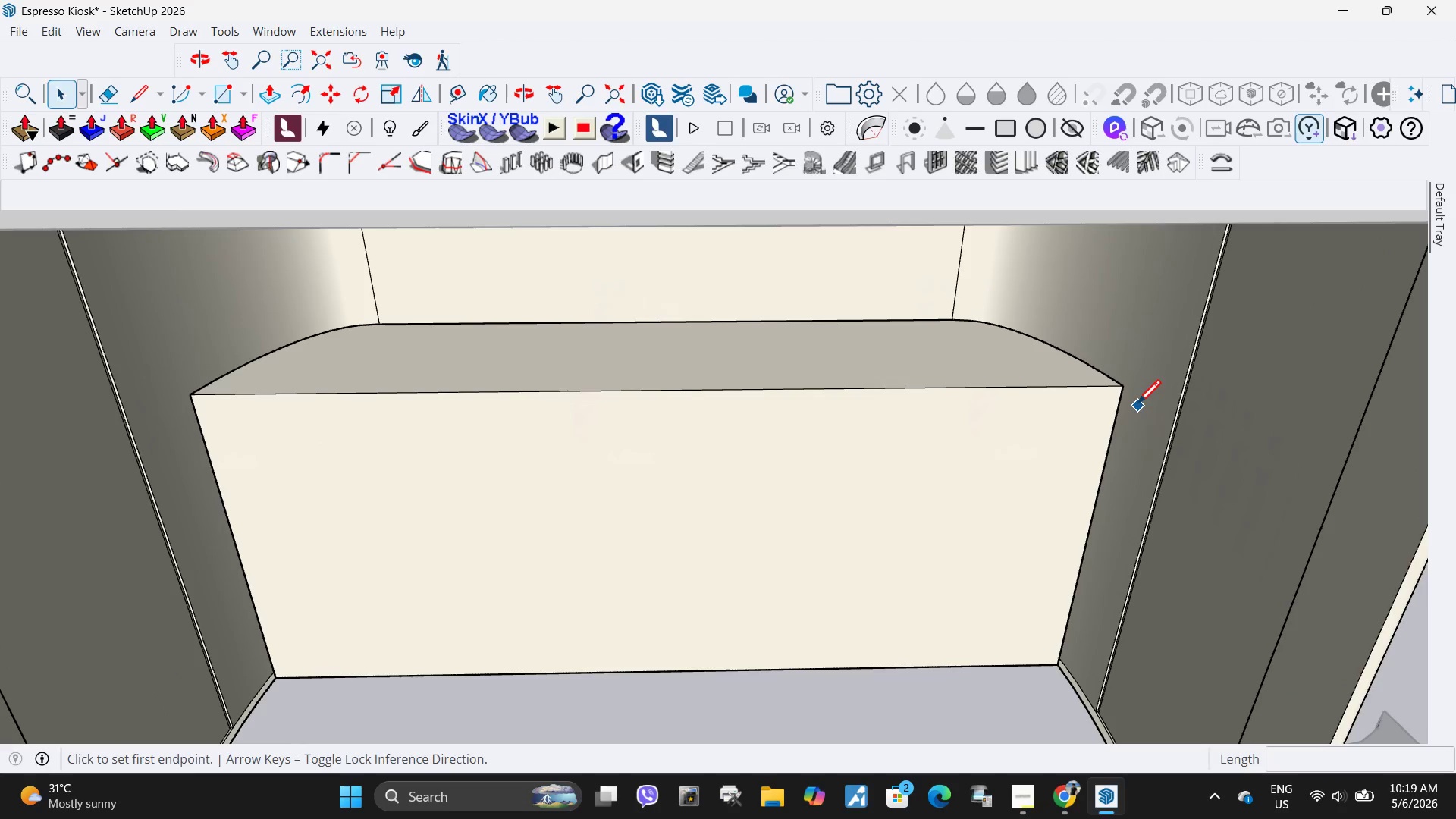 
scroll: coordinate [1123, 397], scroll_direction: up, amount: 7.0
 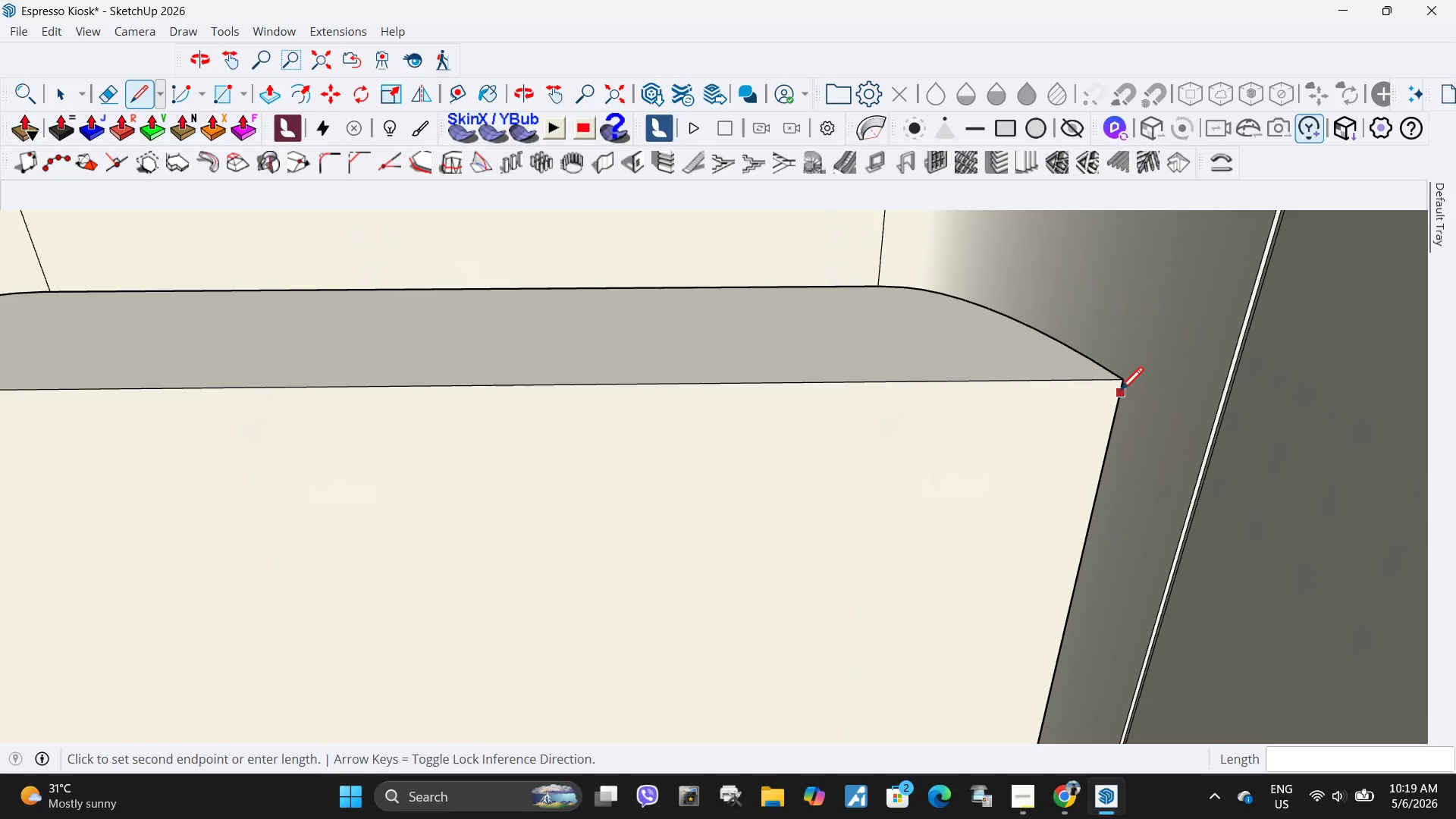 
scroll: coordinate [1241, 401], scroll_direction: down, amount: 6.0
 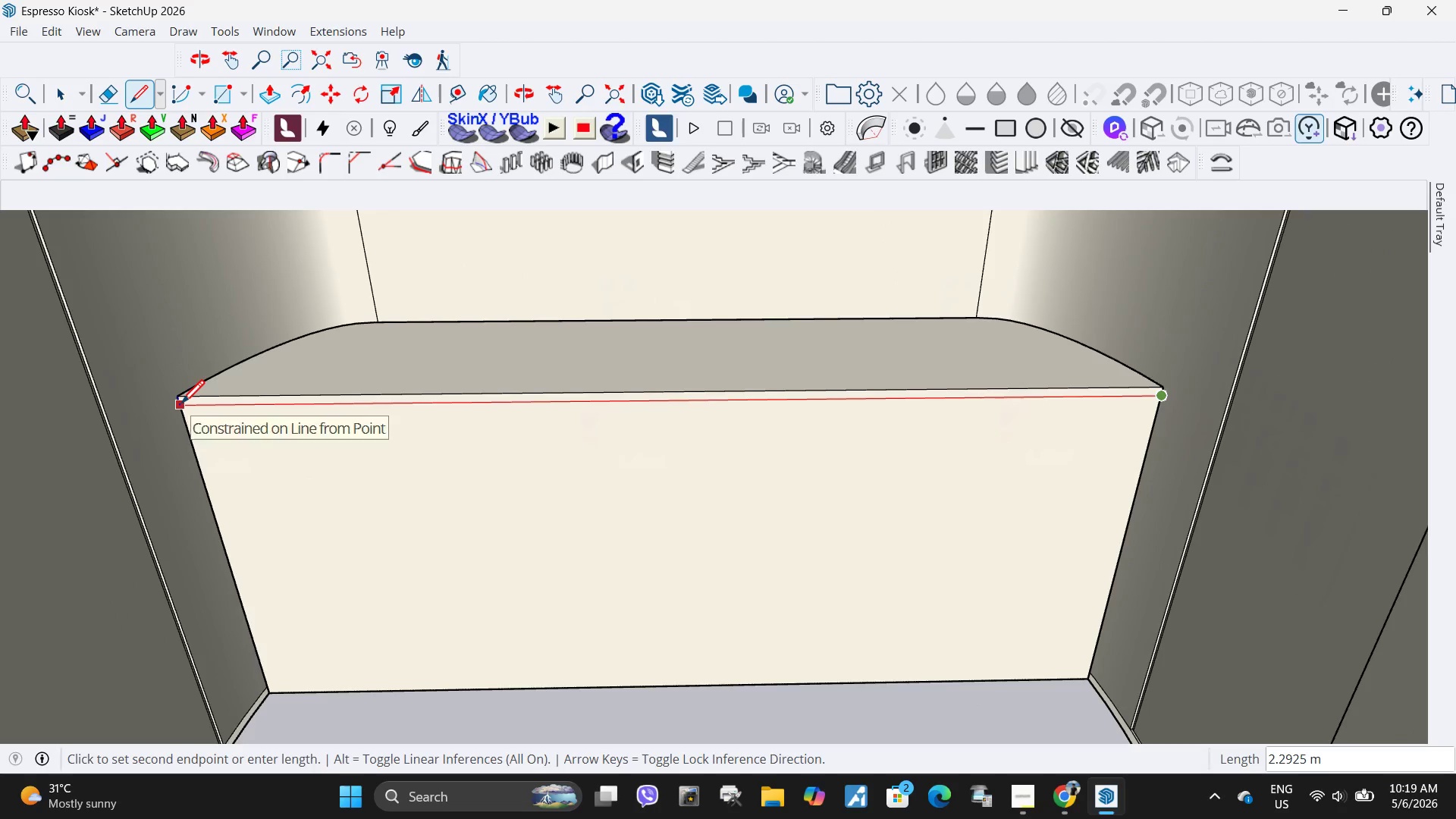 
key(Space)
 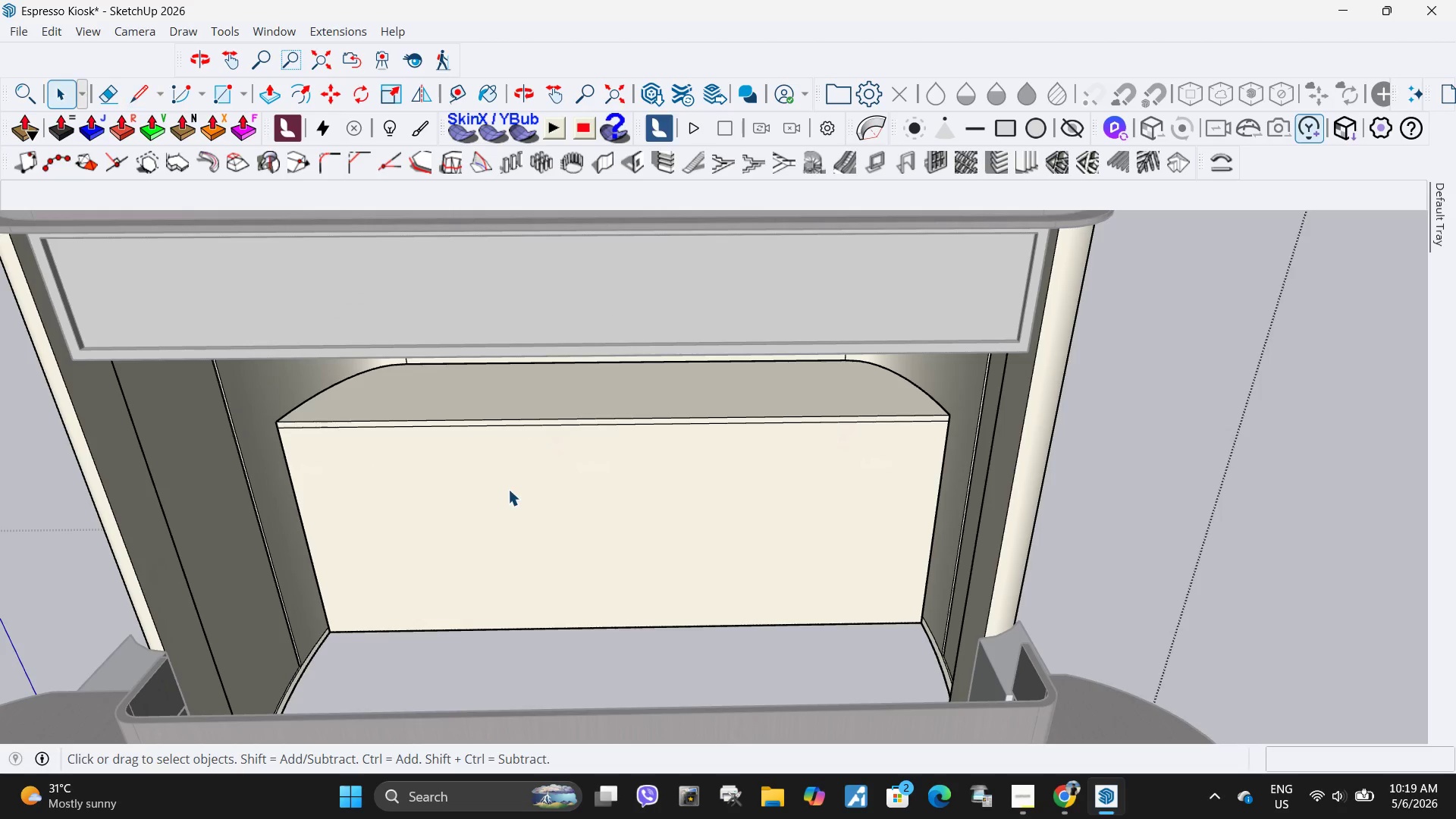 
left_click([508, 489])
 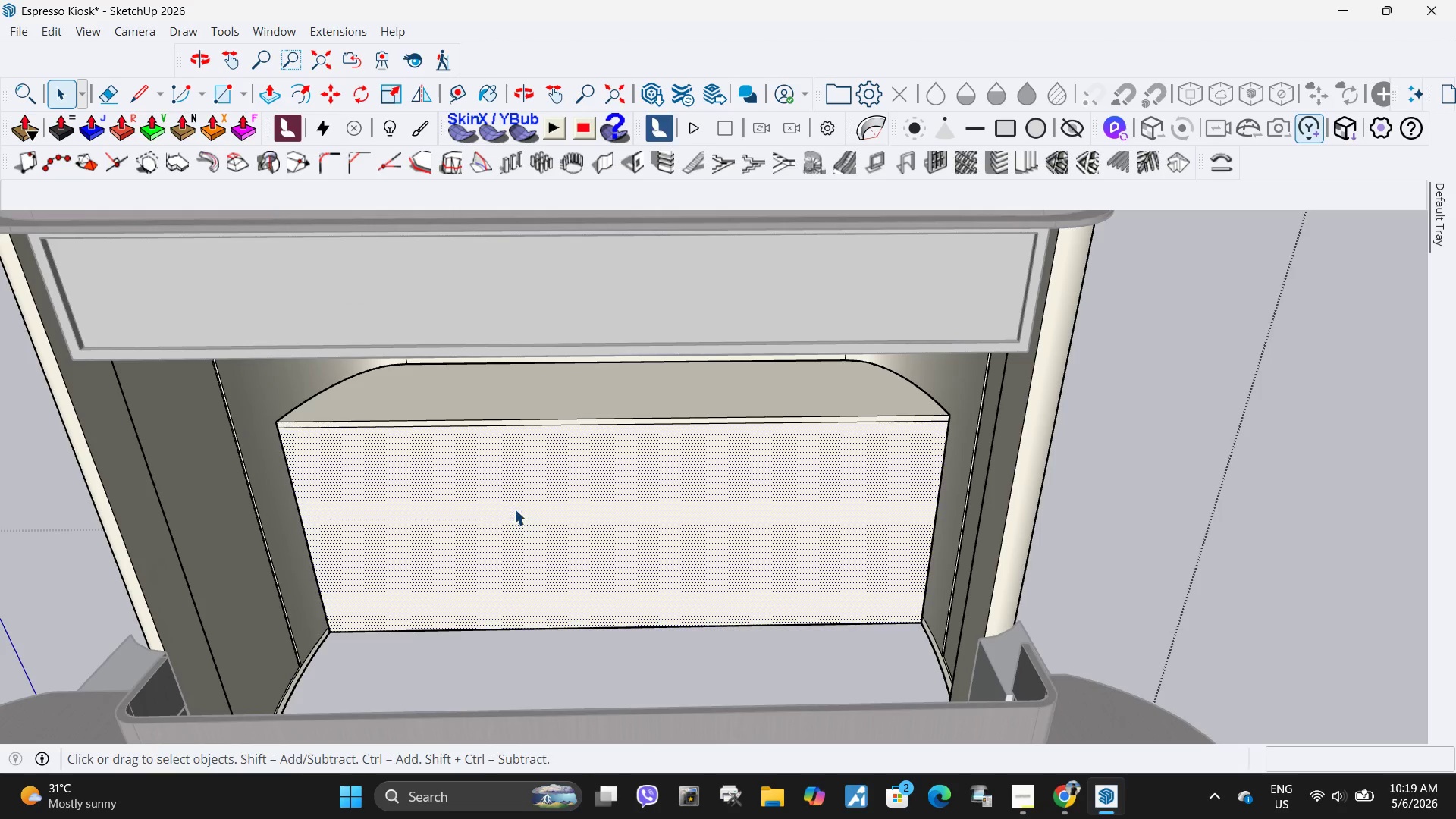 
scroll: coordinate [485, 476], scroll_direction: down, amount: 4.0
 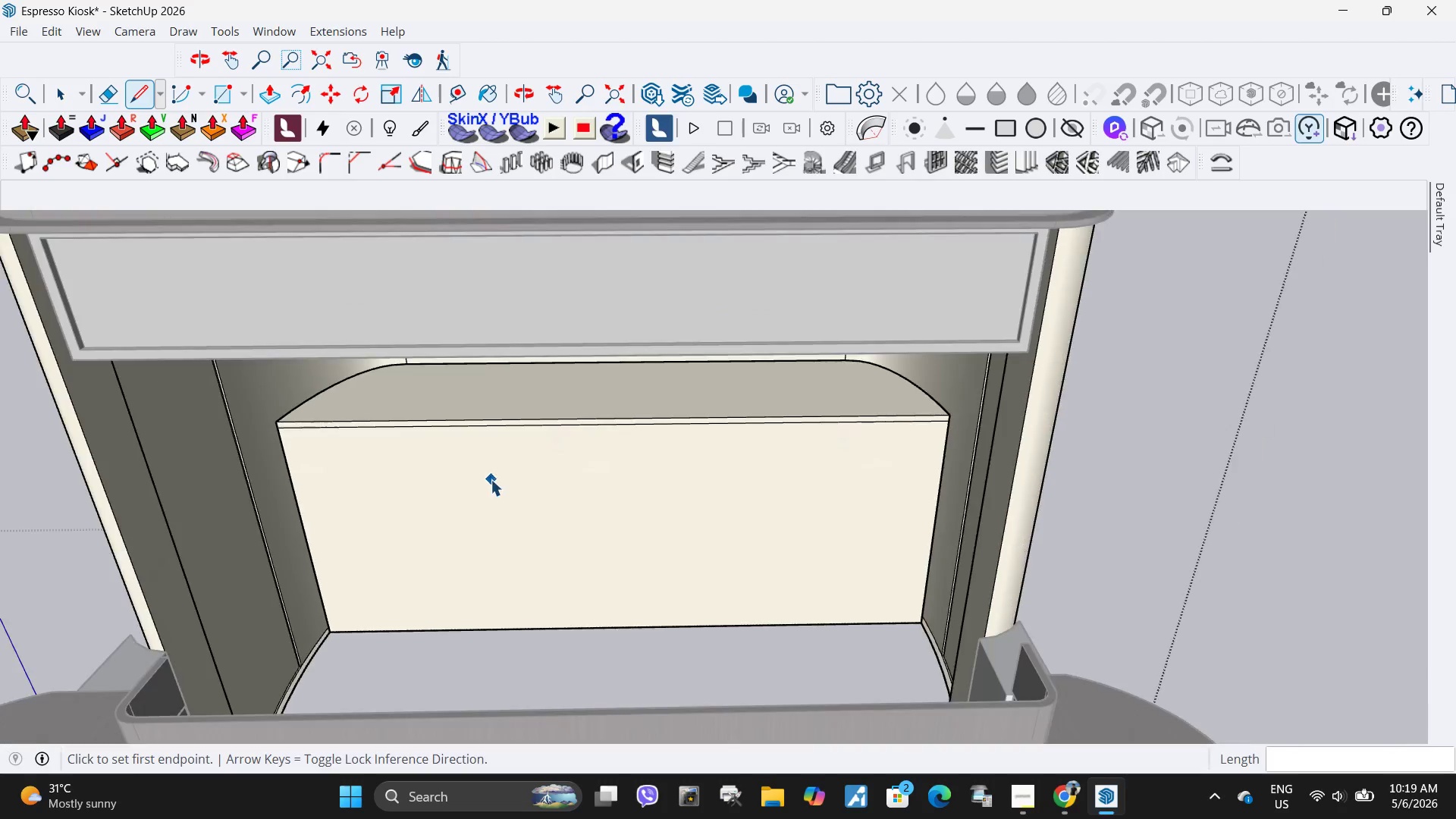 
key(P)
 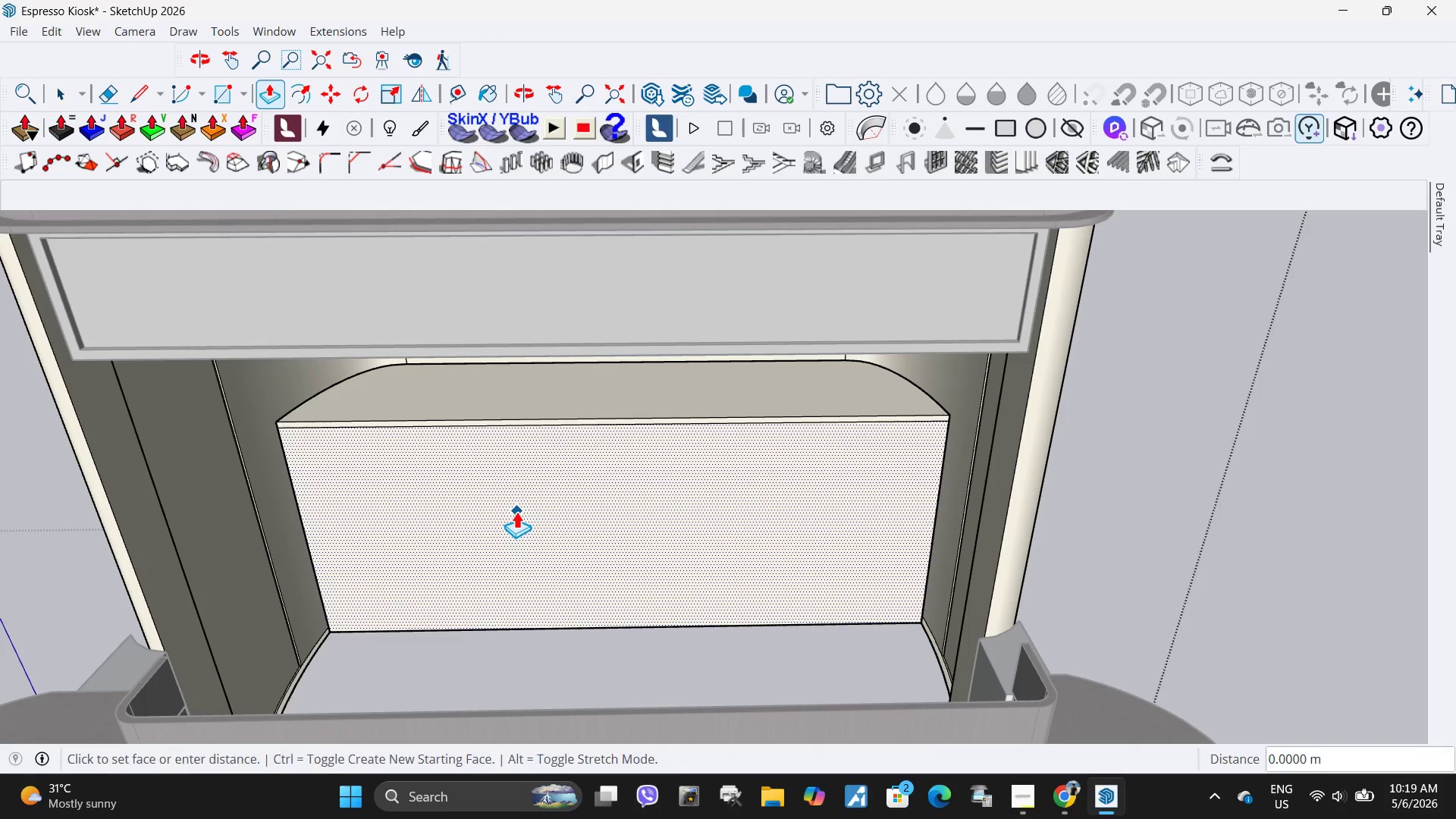 
left_click([516, 511])
 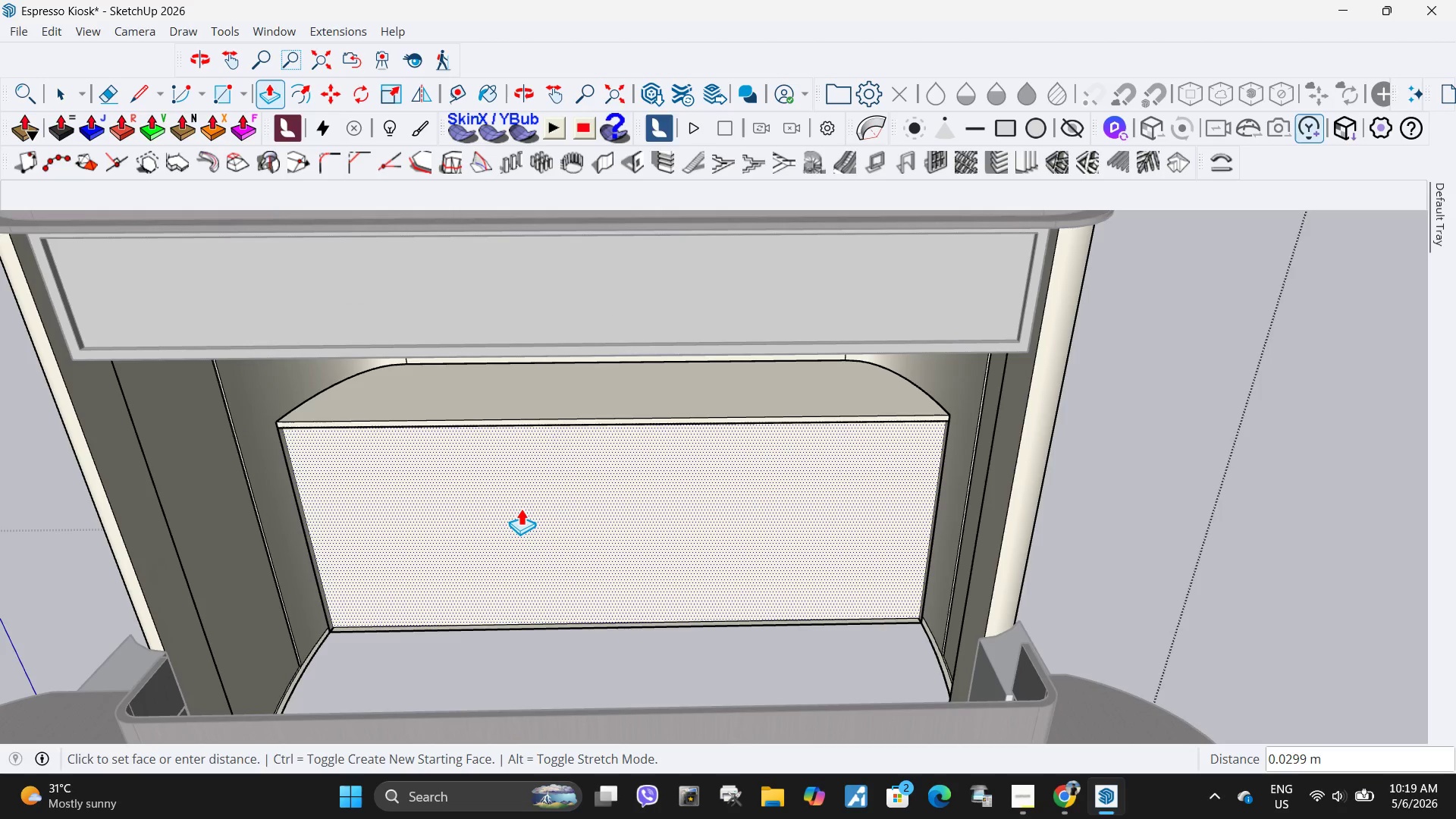 
left_click([521, 508])
 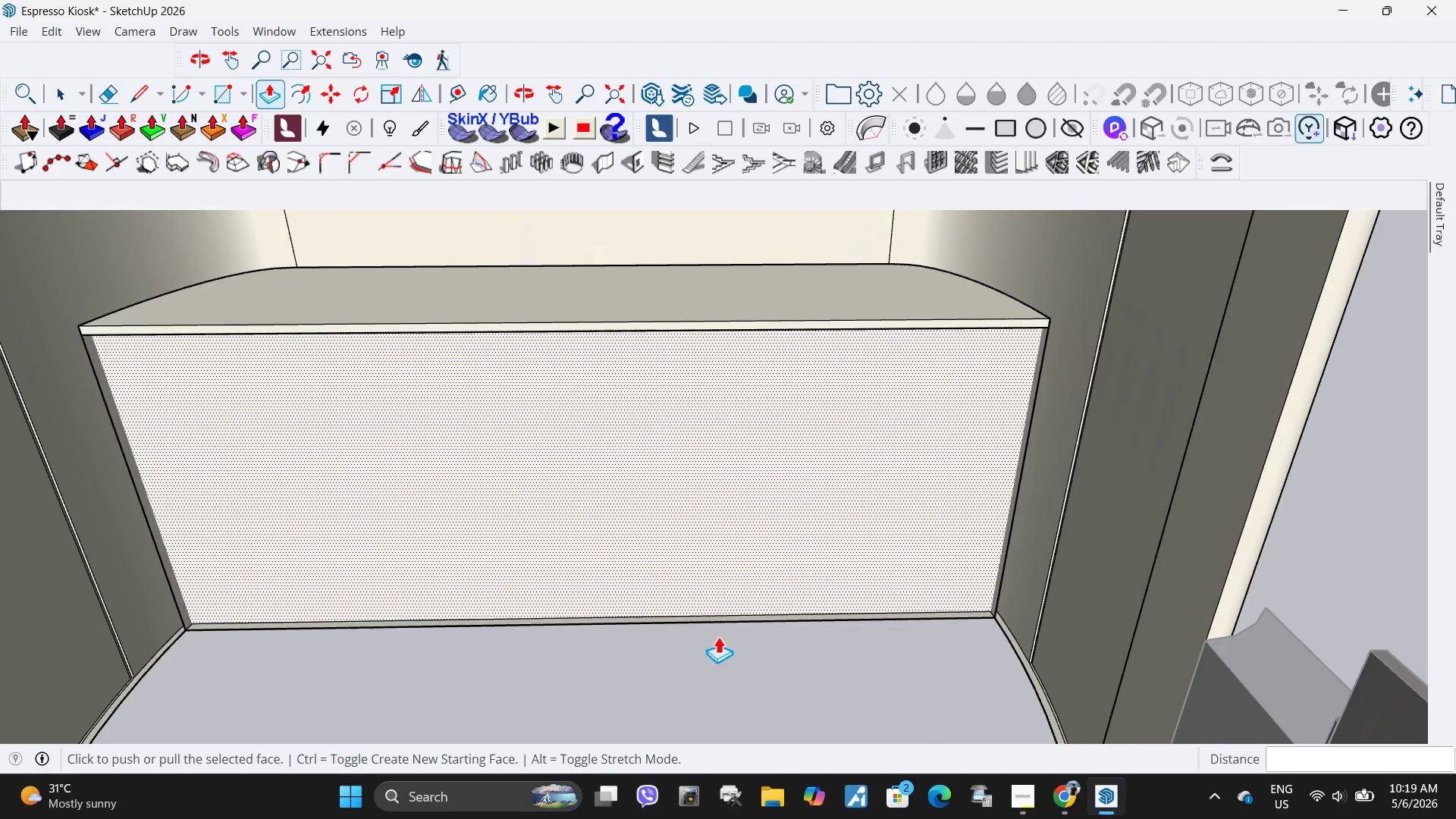 
key(Space)
 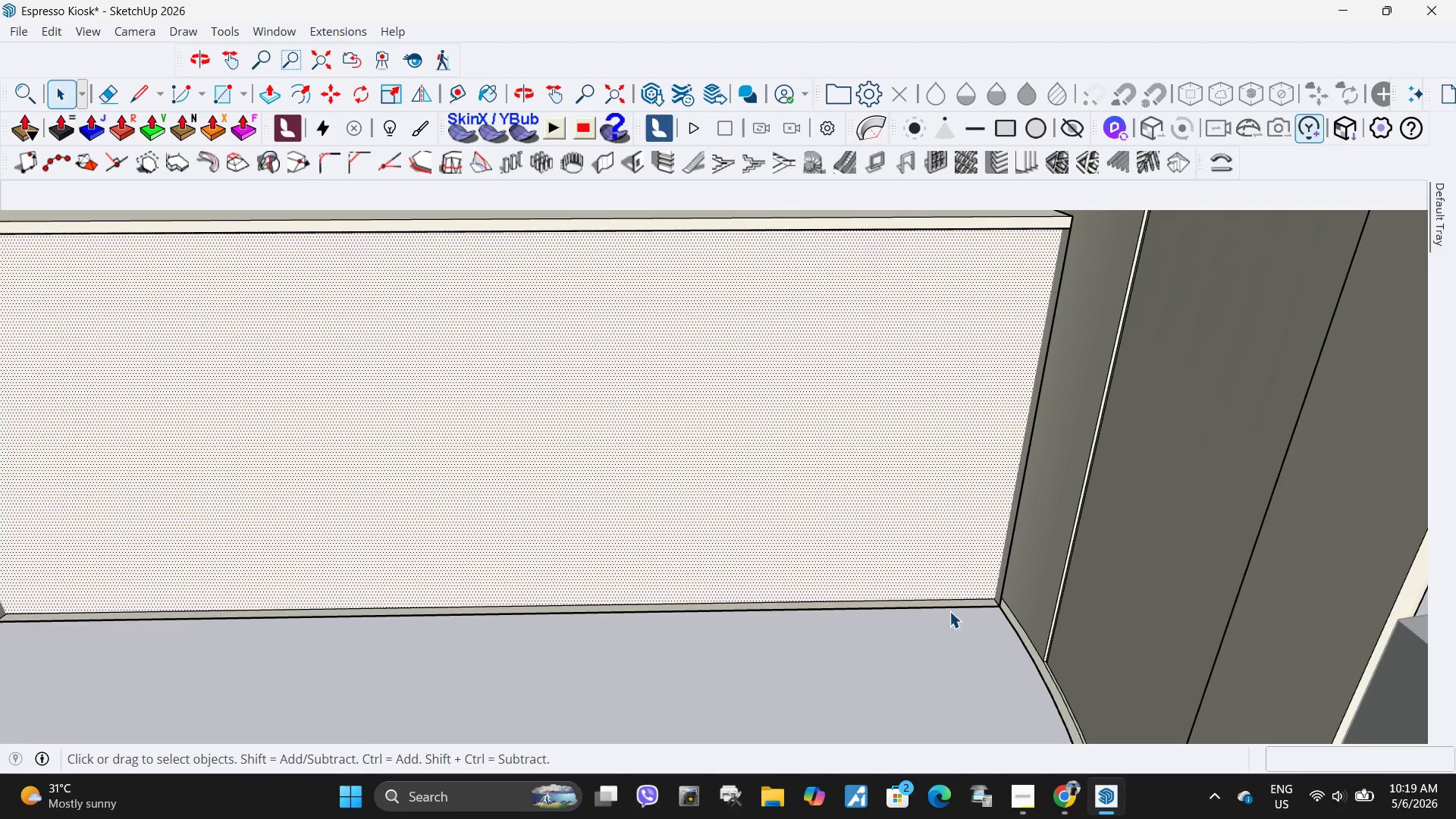 
left_click_drag(start_coordinate=[949, 611], to_coordinate=[934, 605])
 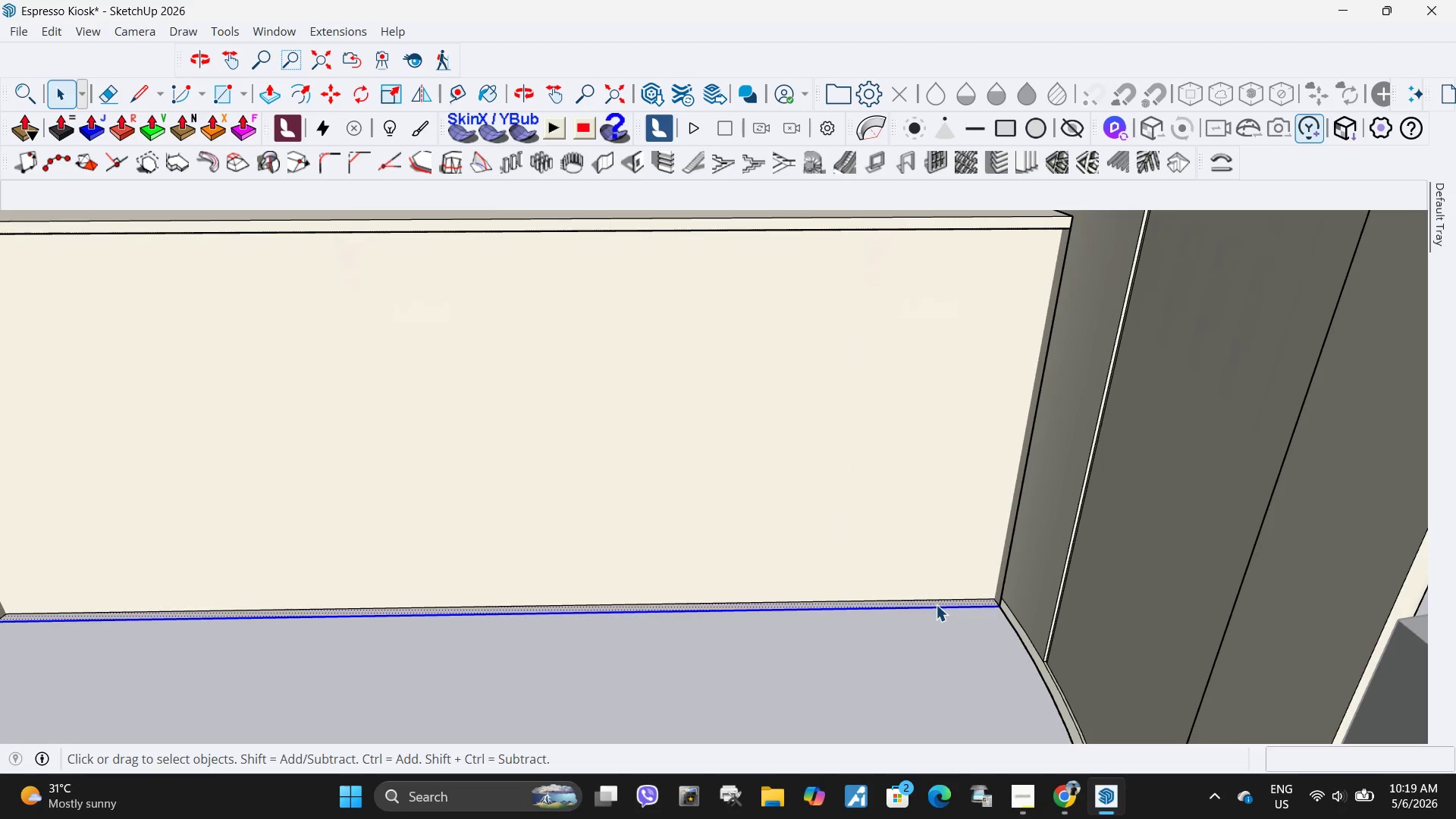 
scroll: coordinate [976, 666], scroll_direction: up, amount: 7.0
 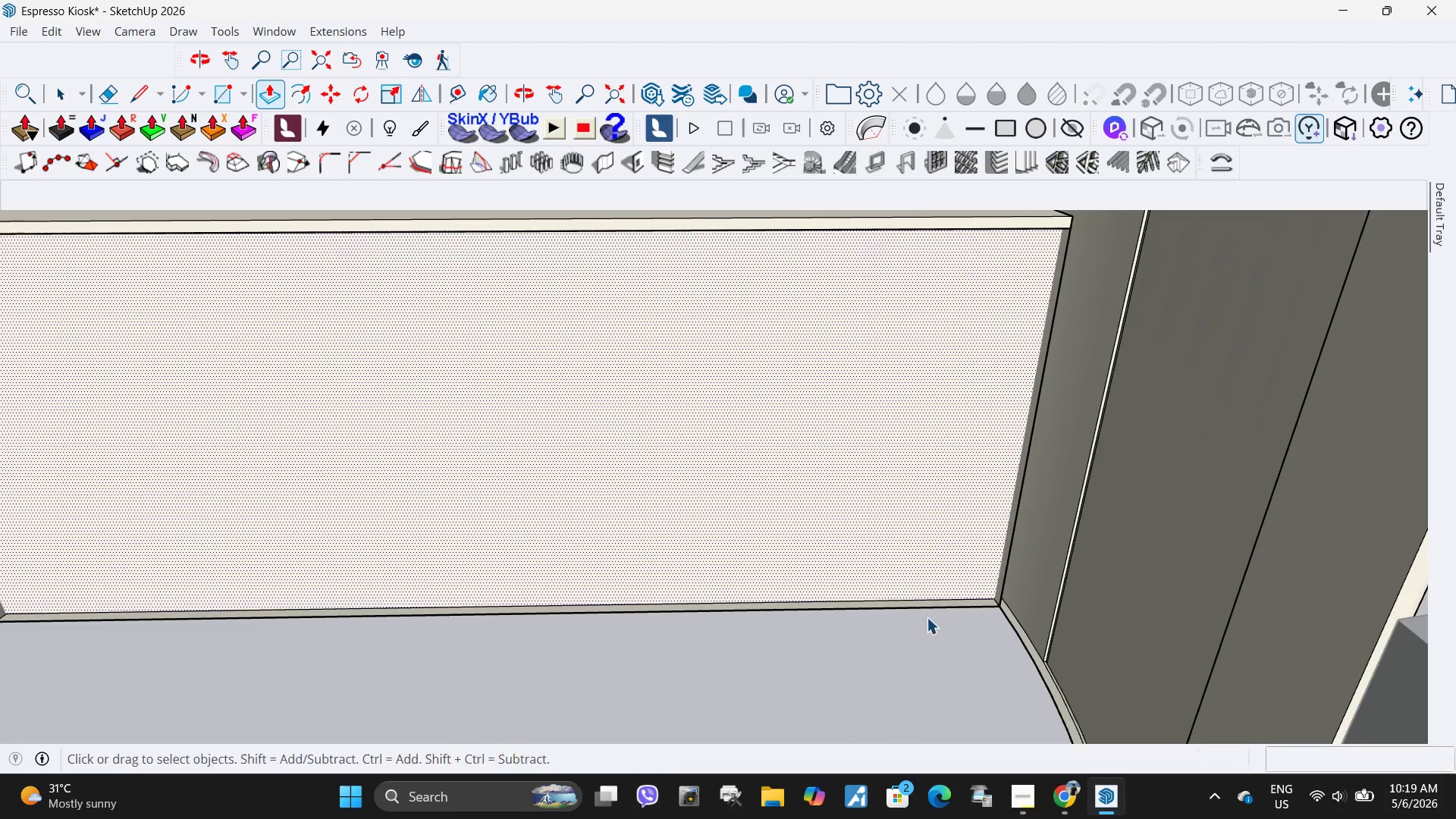 
key(Delete)
 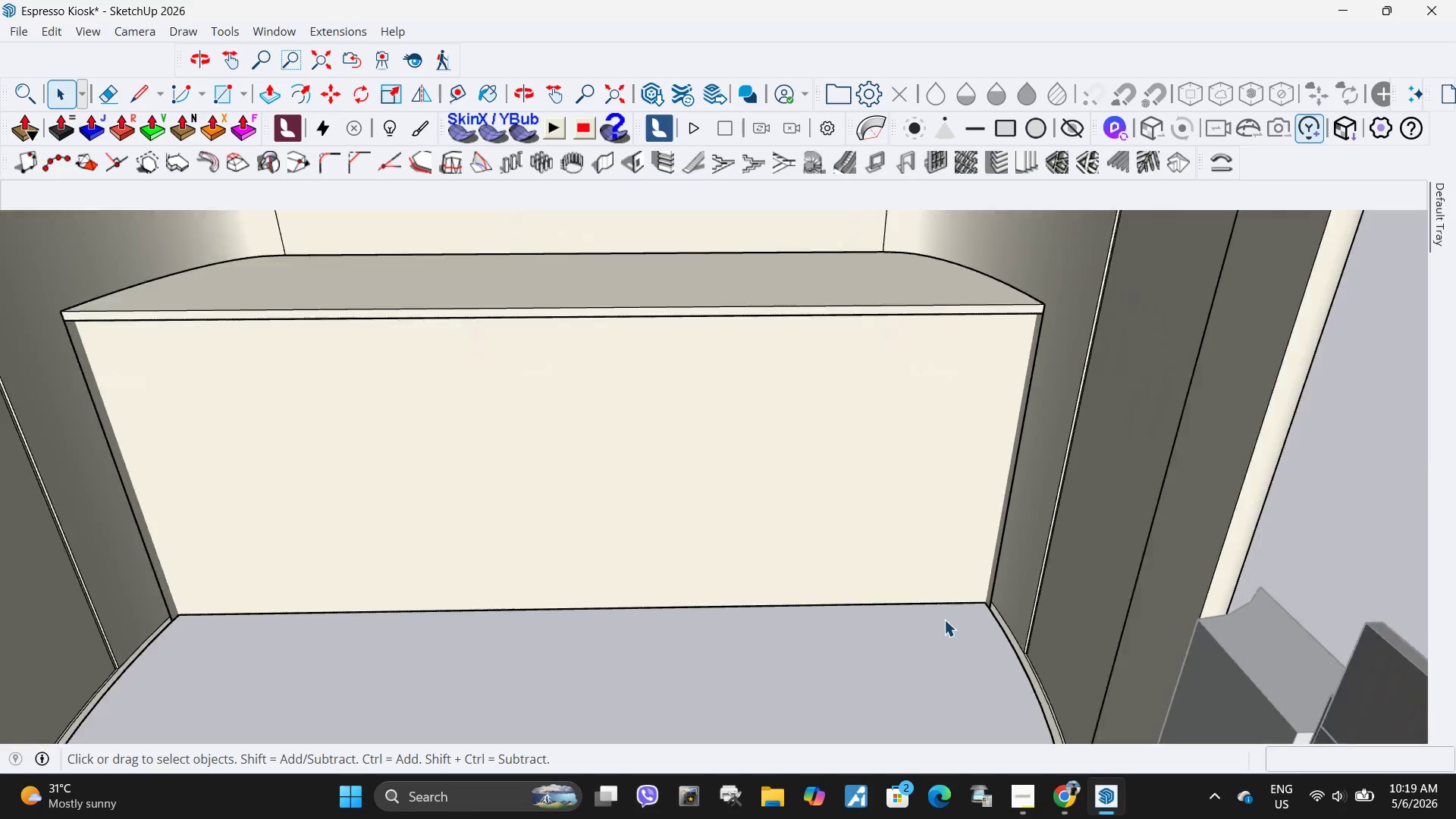 
scroll: coordinate [999, 570], scroll_direction: down, amount: 3.0
 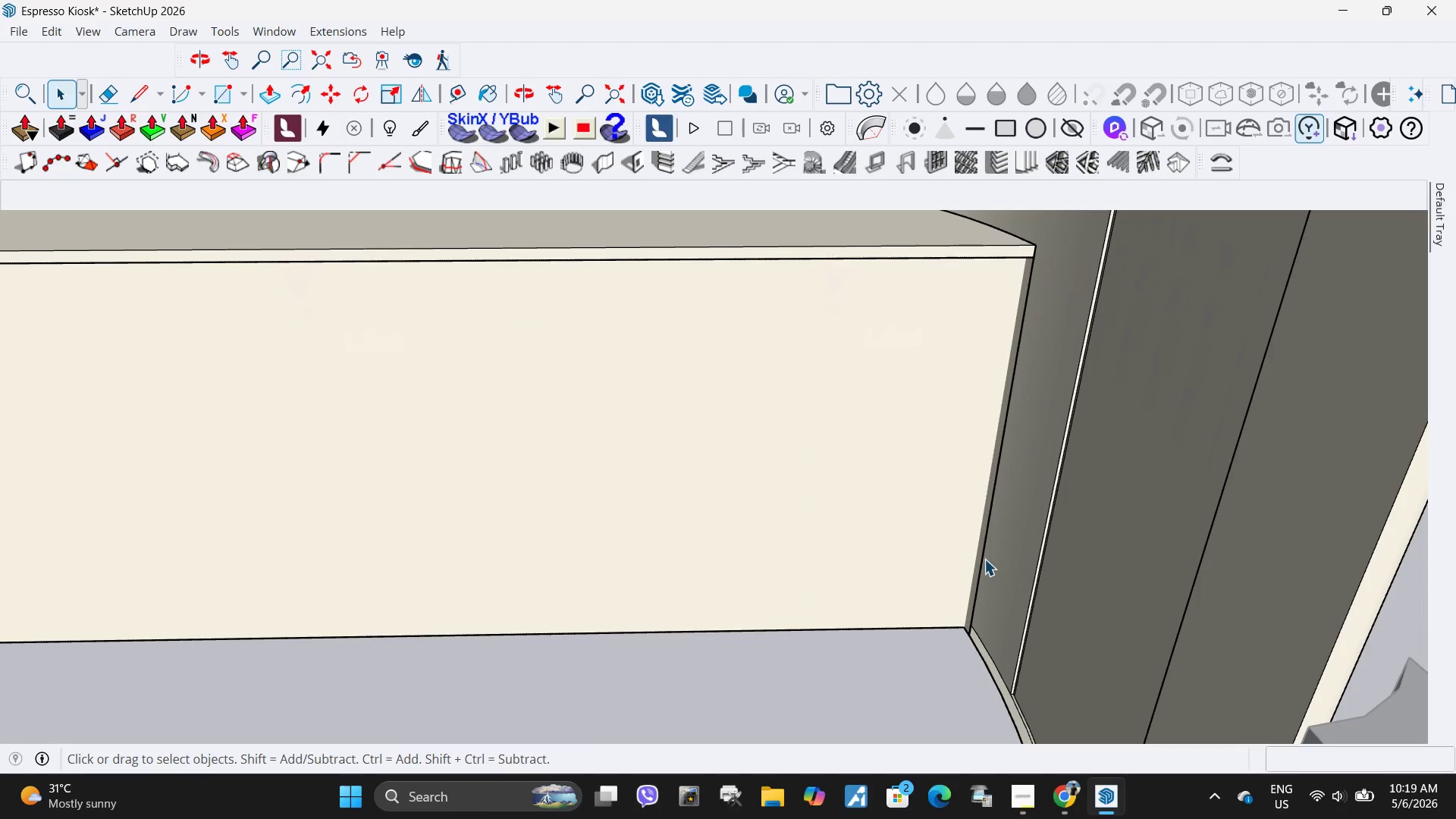 
left_click([984, 559])
 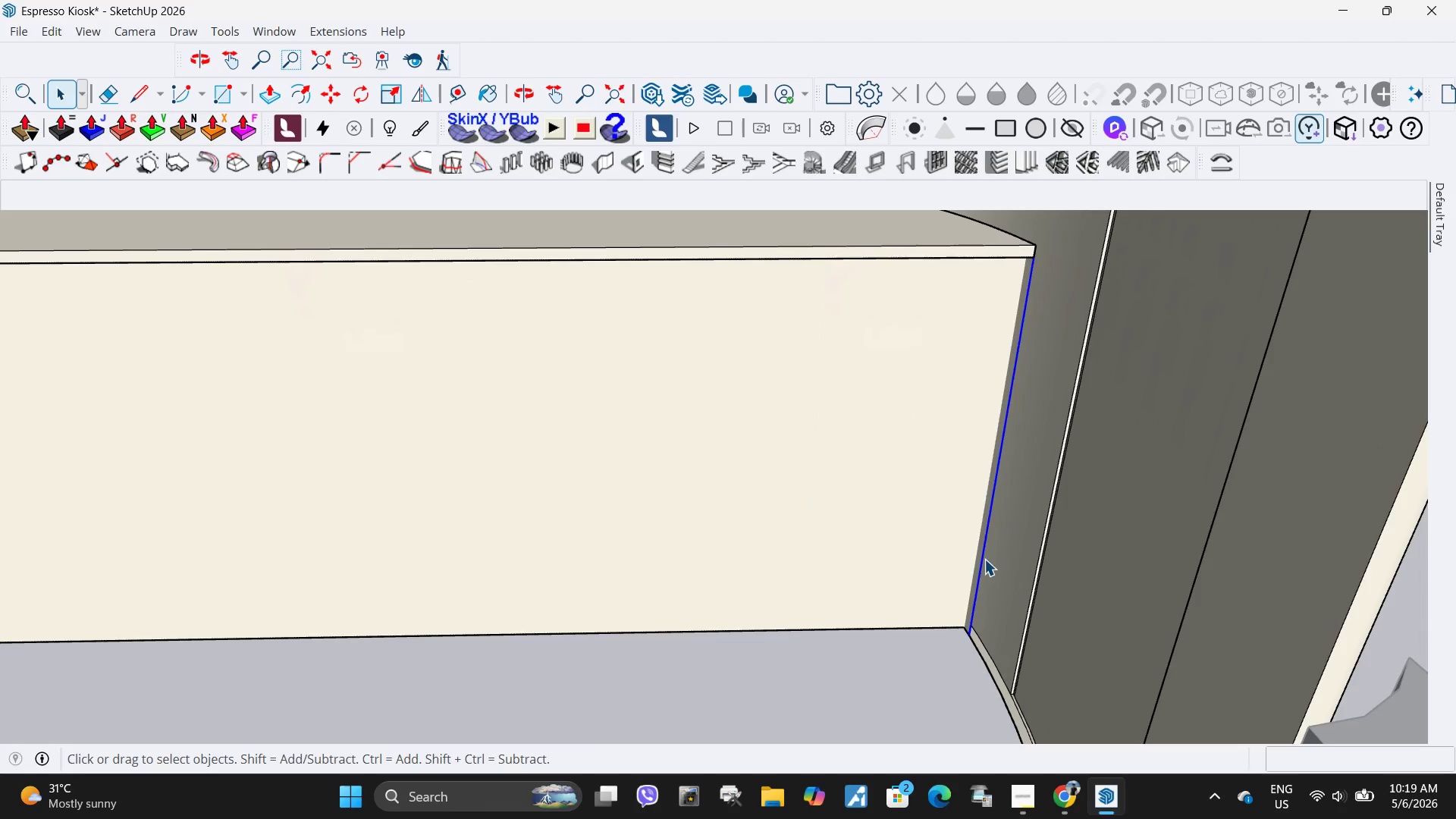 
key(Delete)
 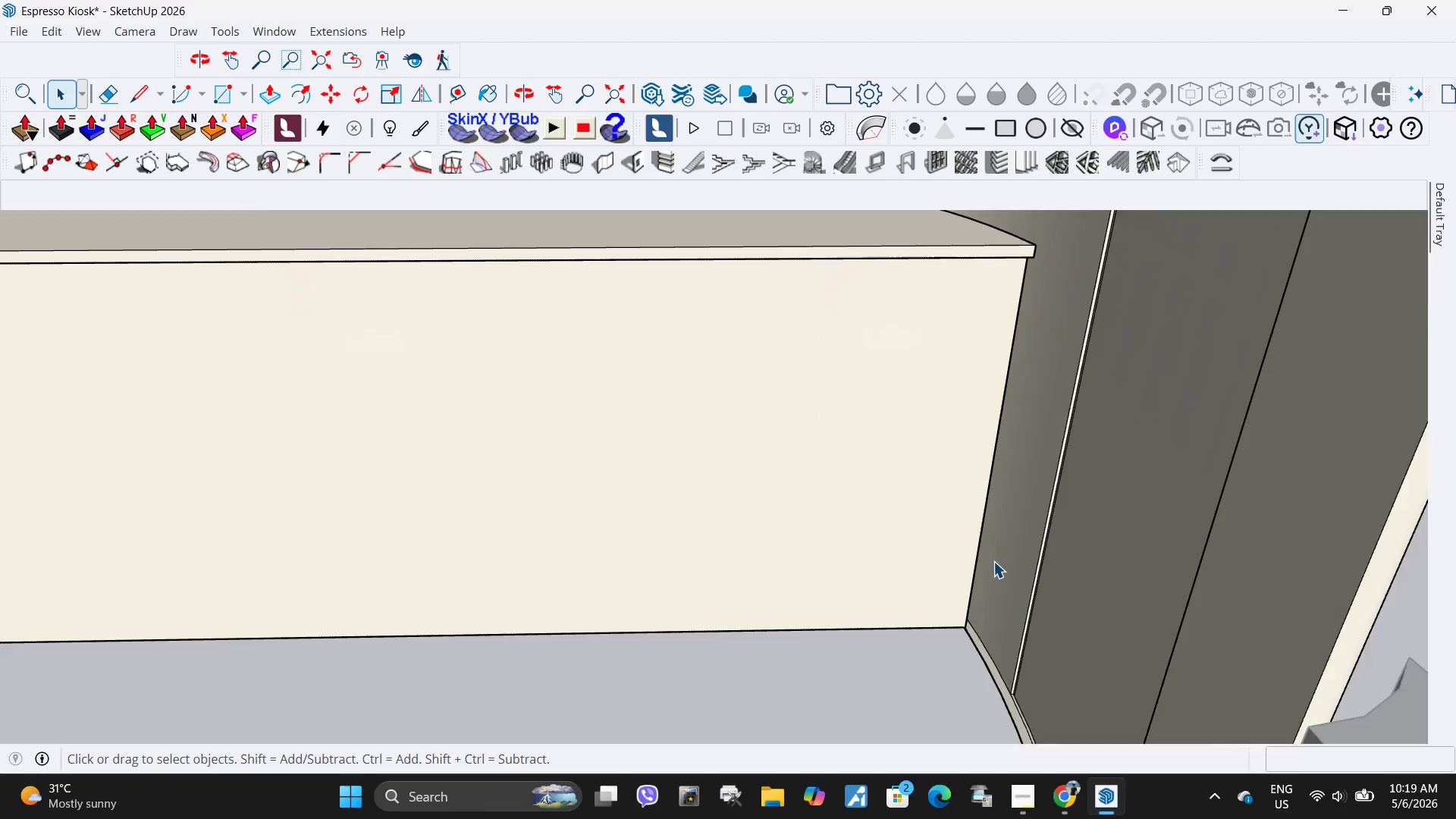 
scroll: coordinate [419, 554], scroll_direction: none, amount: 0.0
 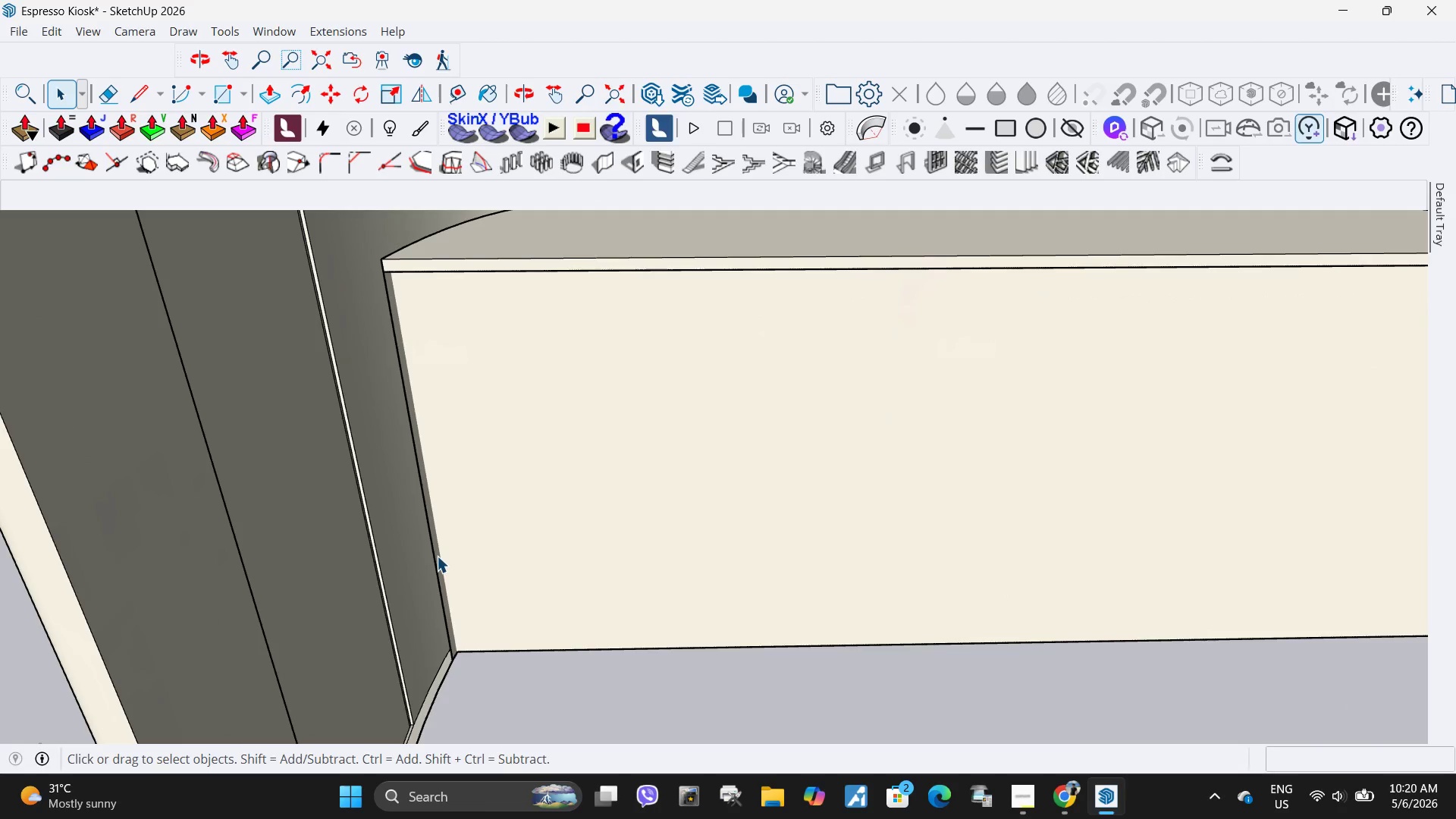 
left_click([437, 556])
 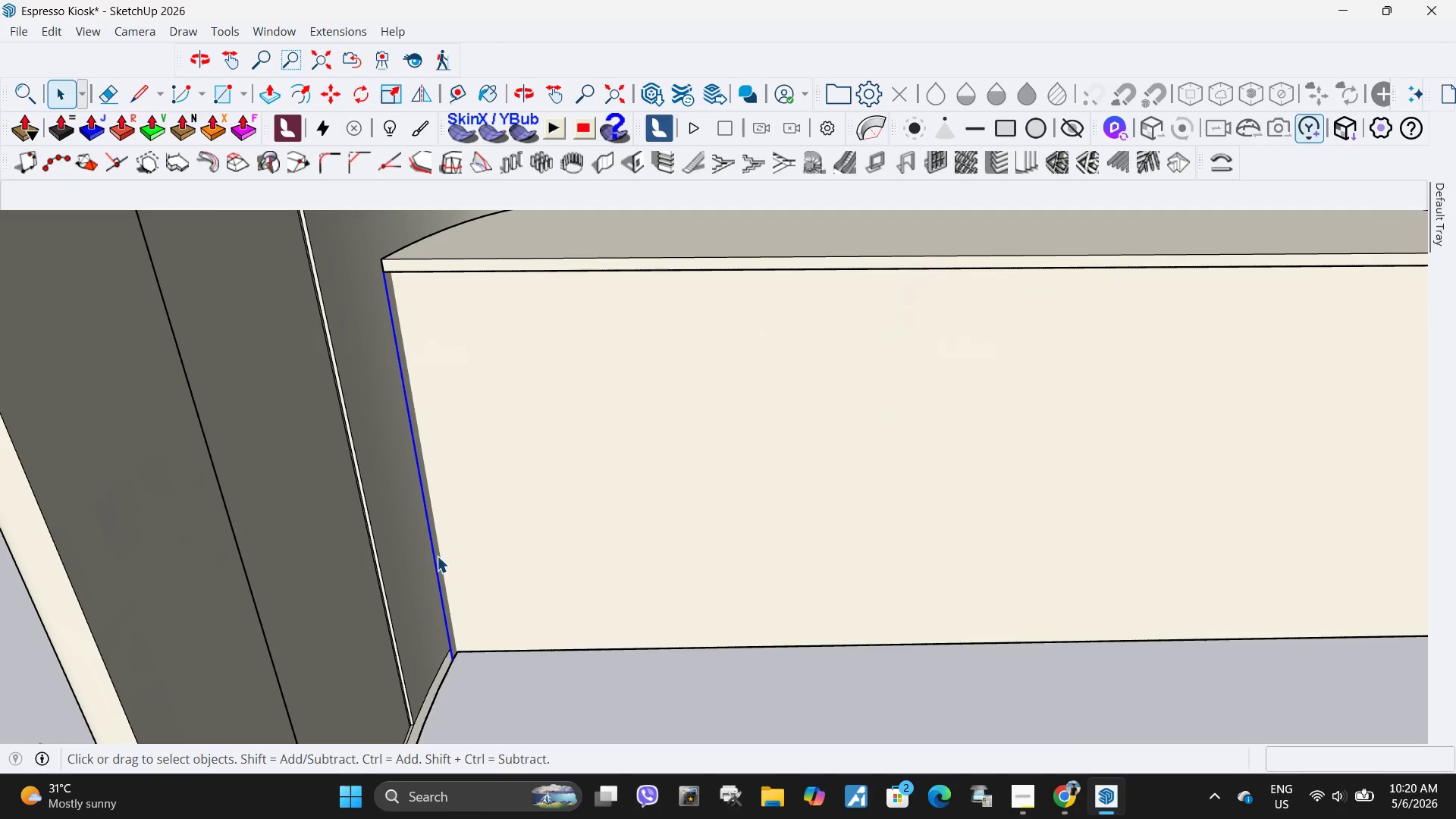 
key(Delete)
 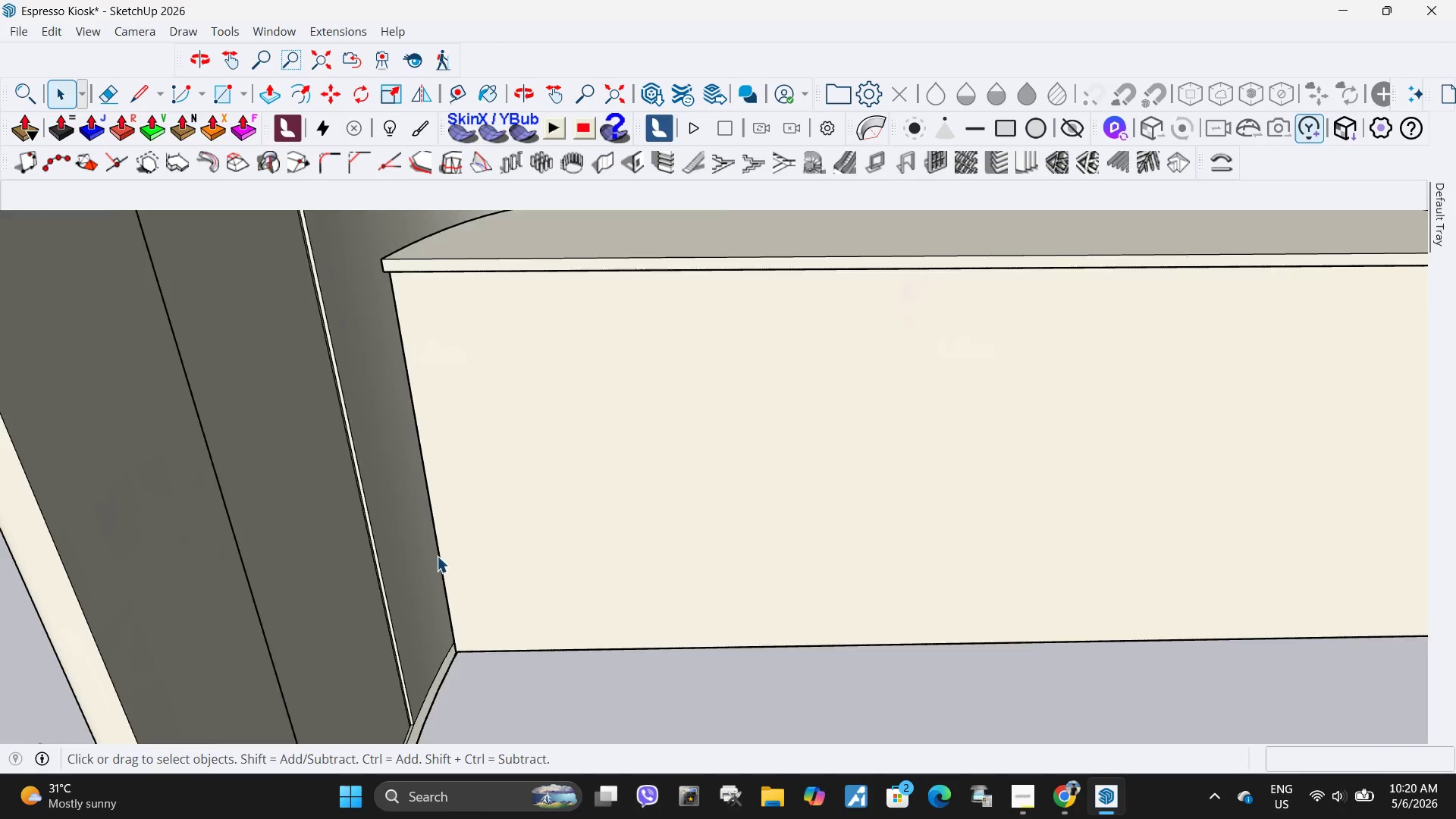 
scroll: coordinate [437, 556], scroll_direction: down, amount: 11.0
 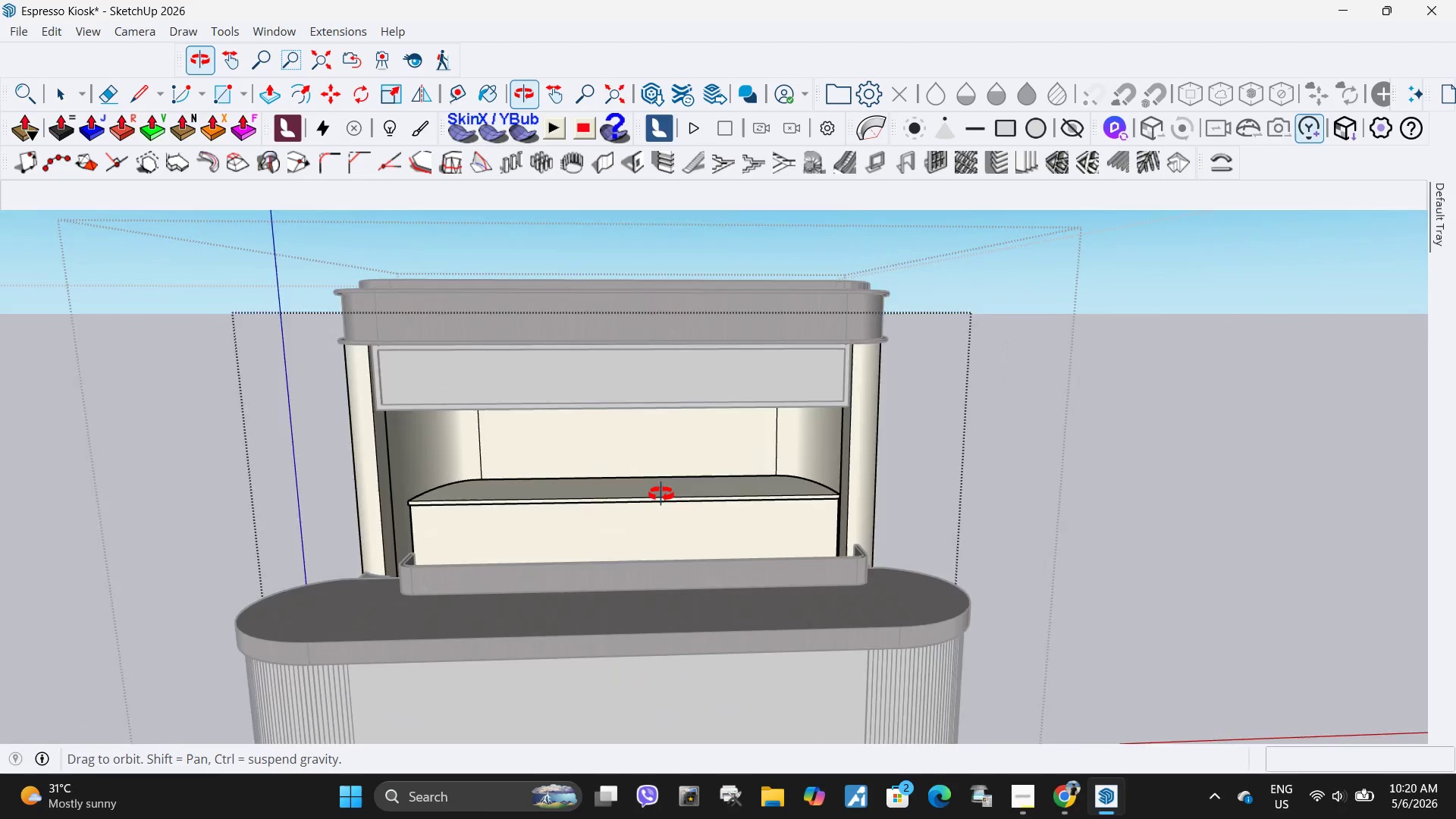 
key(Escape)
 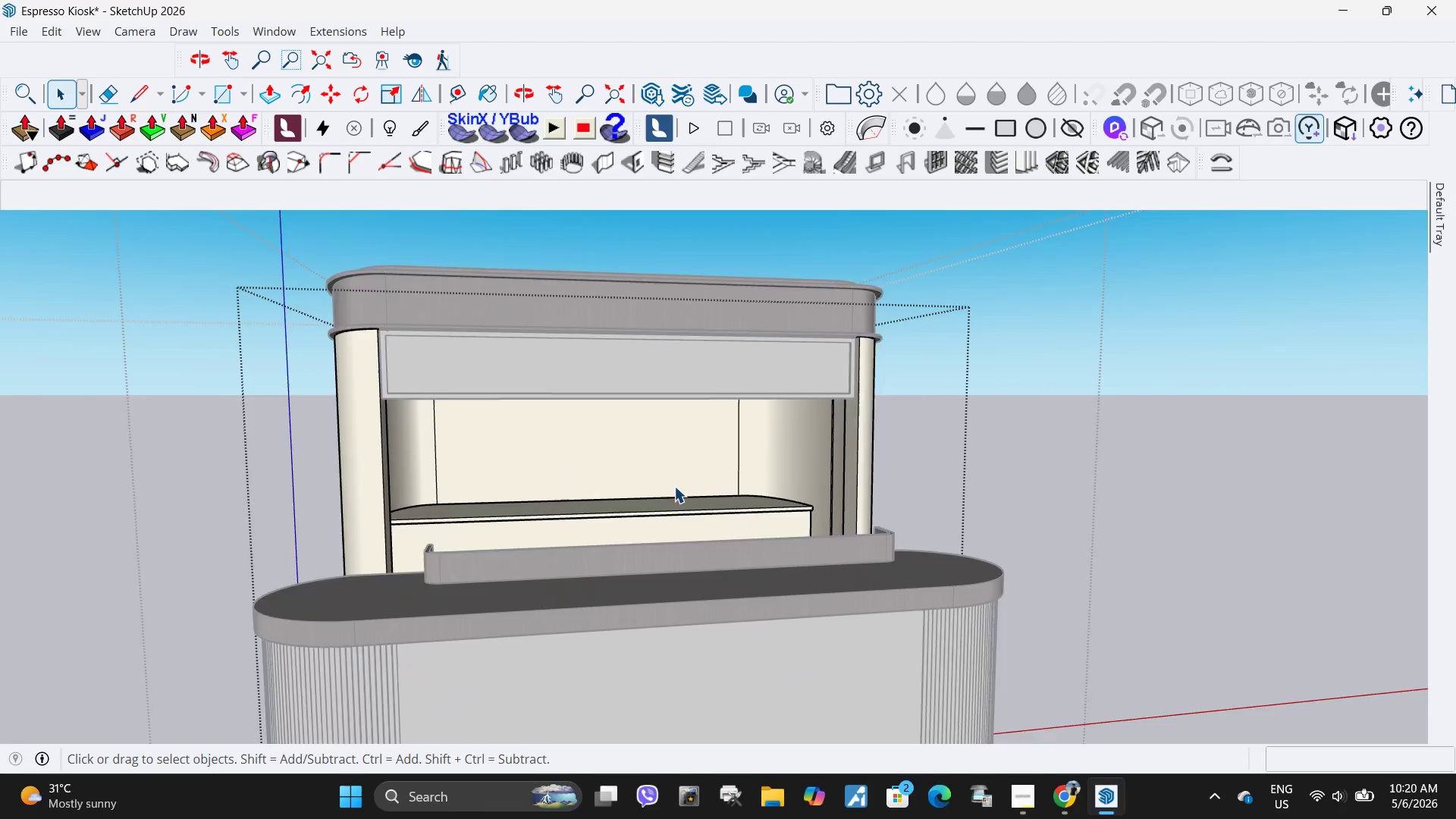 
key(Escape)
 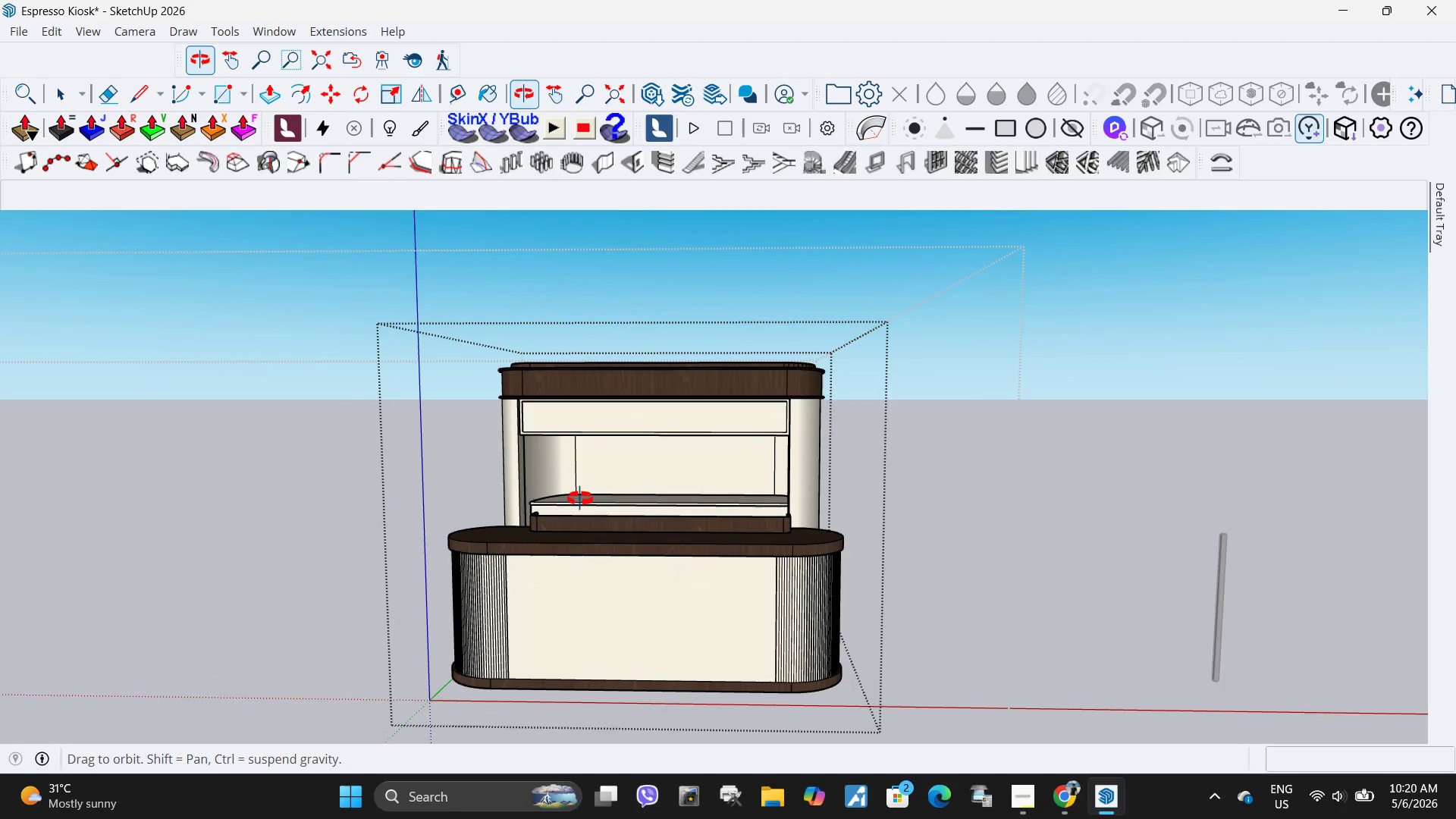 
scroll: coordinate [673, 488], scroll_direction: down, amount: 4.0
 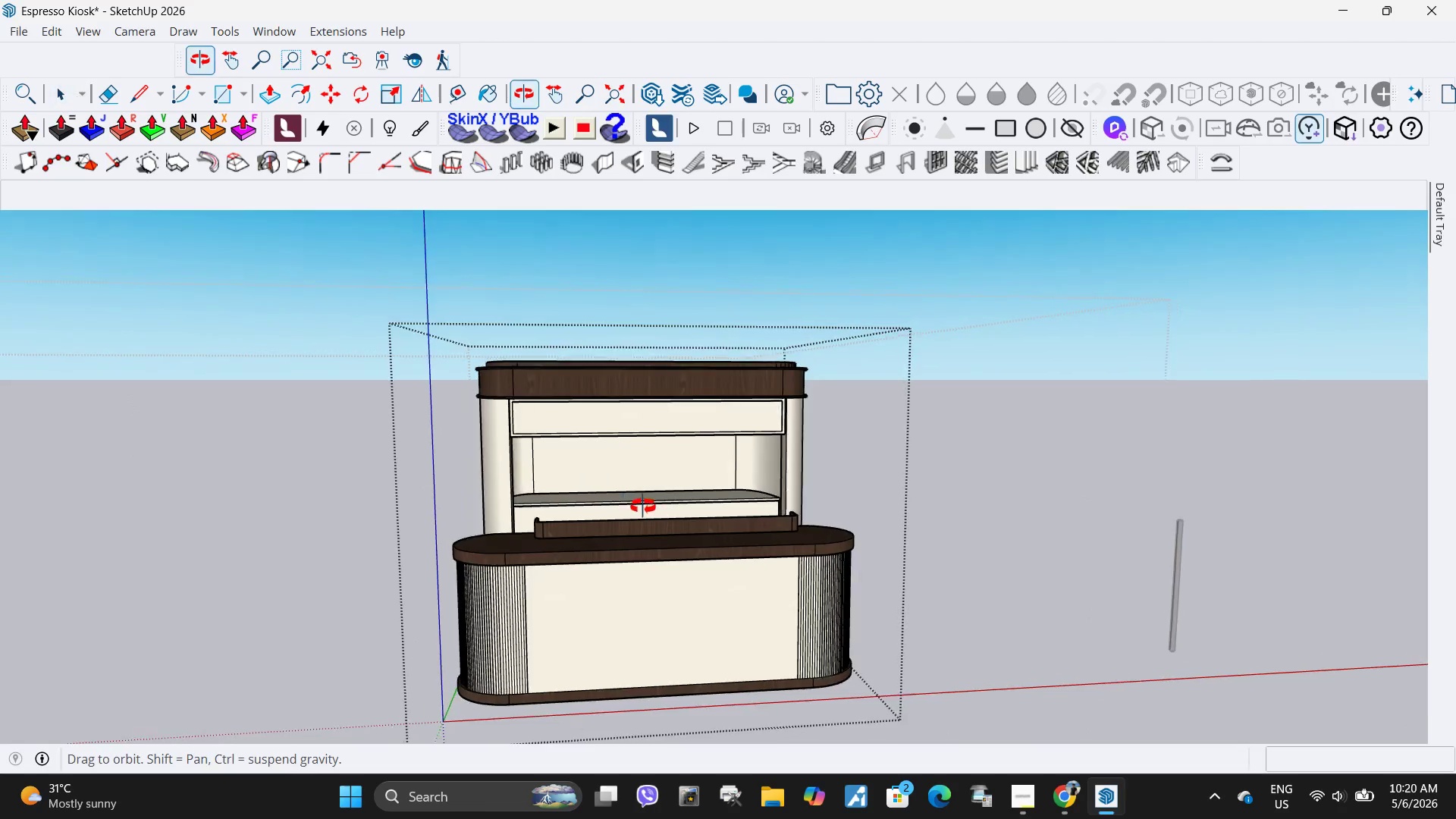 
left_click([593, 527])
 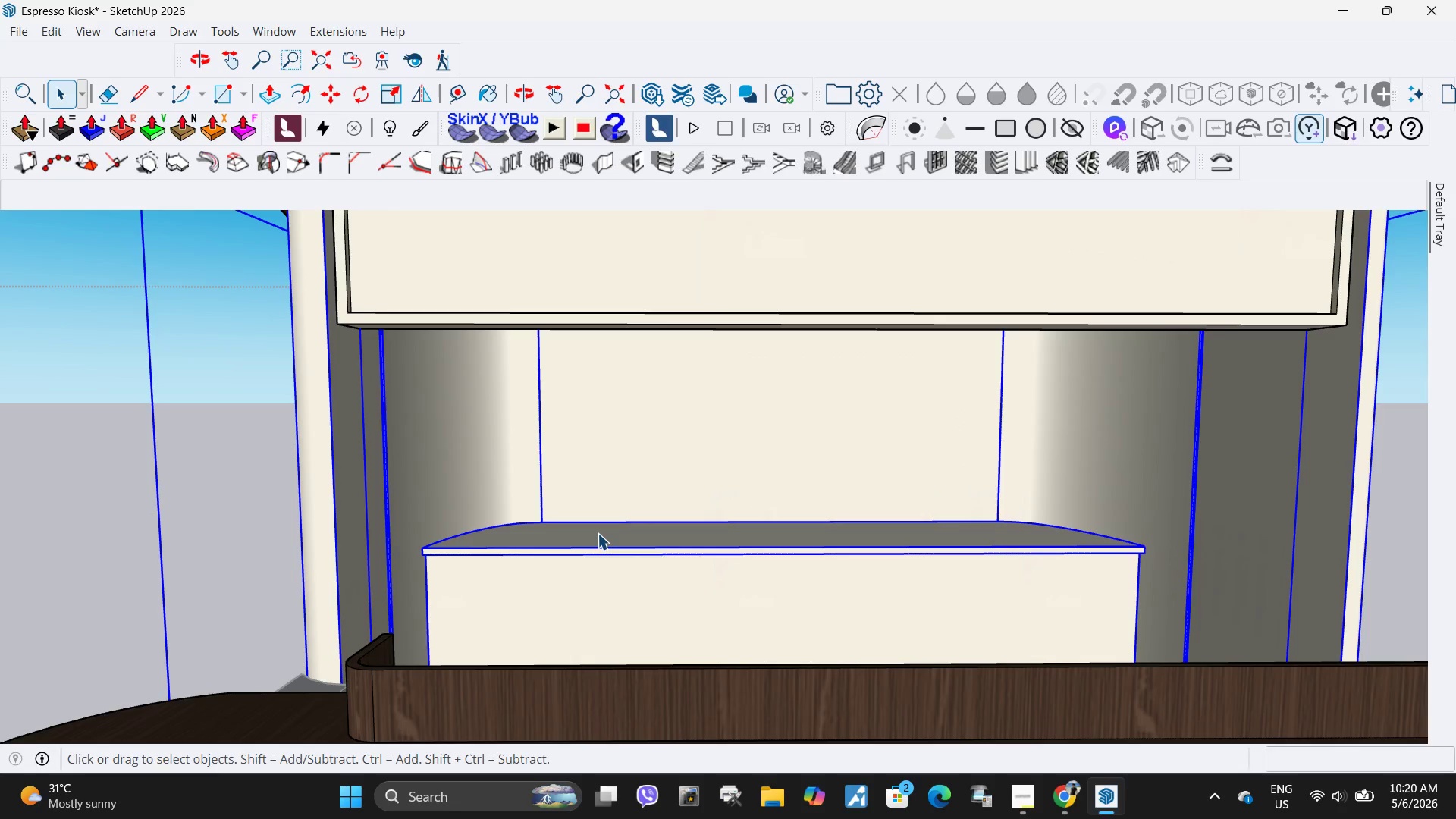 
scroll: coordinate [581, 481], scroll_direction: up, amount: 8.0
 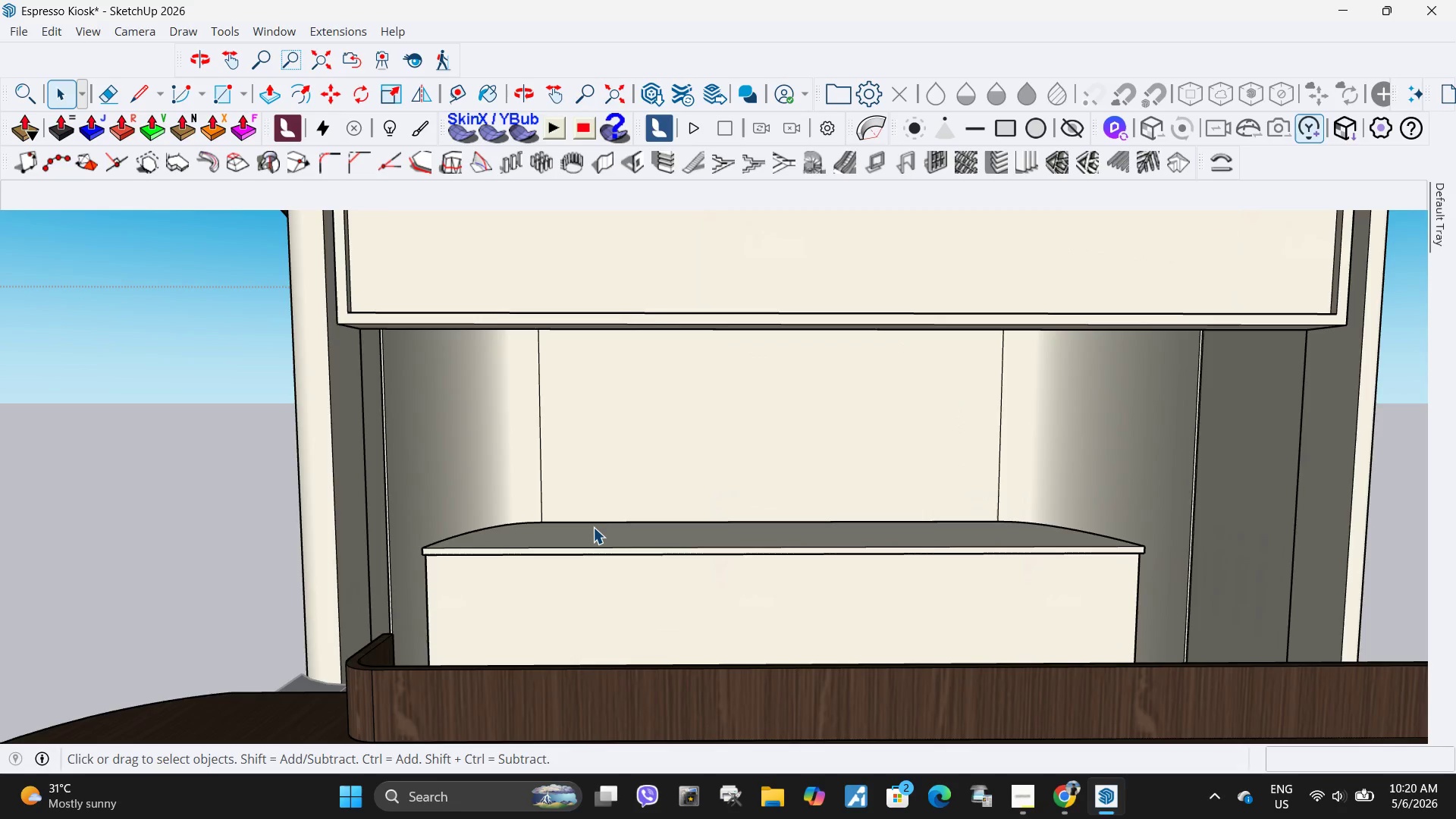 
double_click([598, 533])
 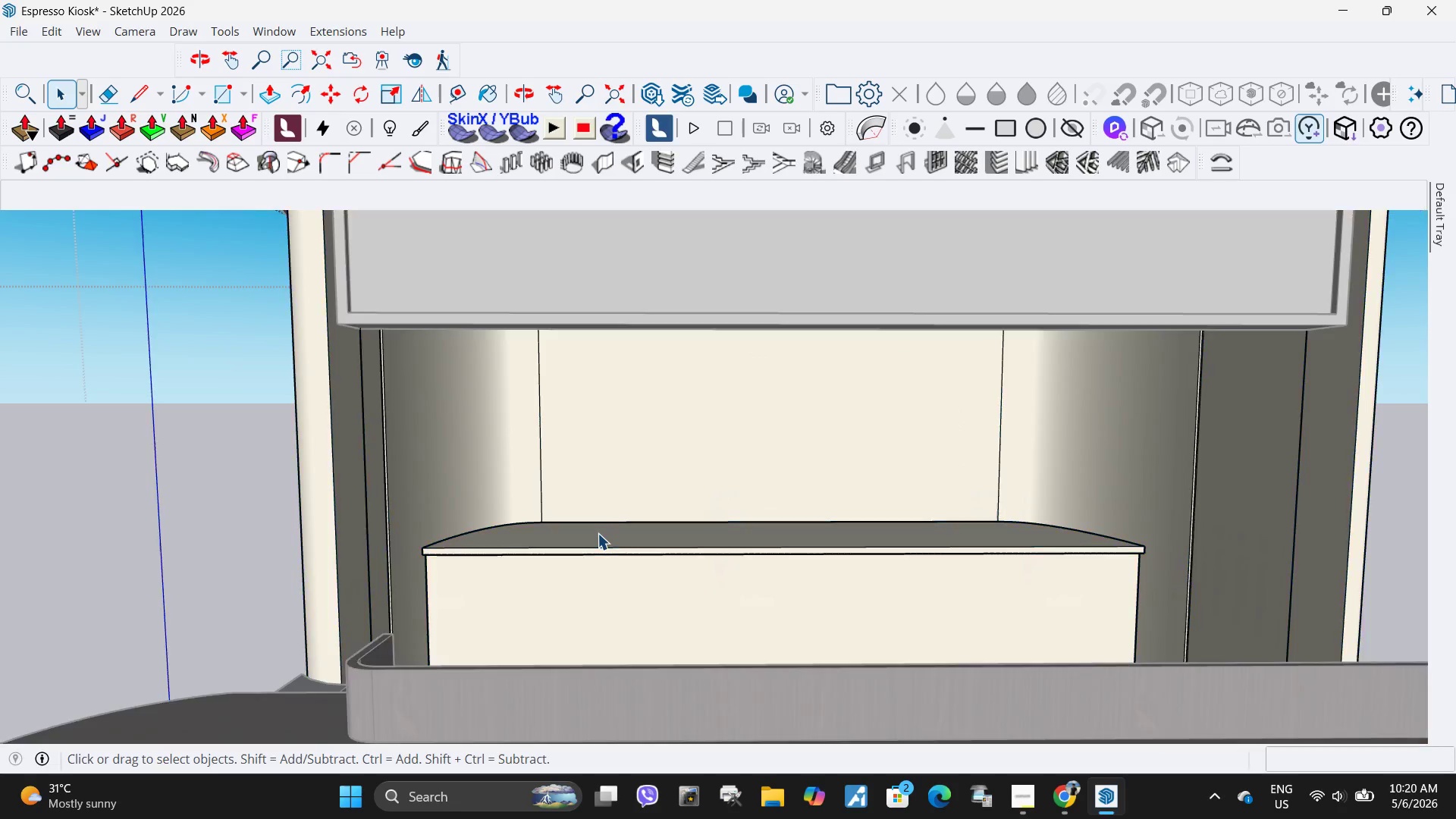 
triple_click([598, 533])
 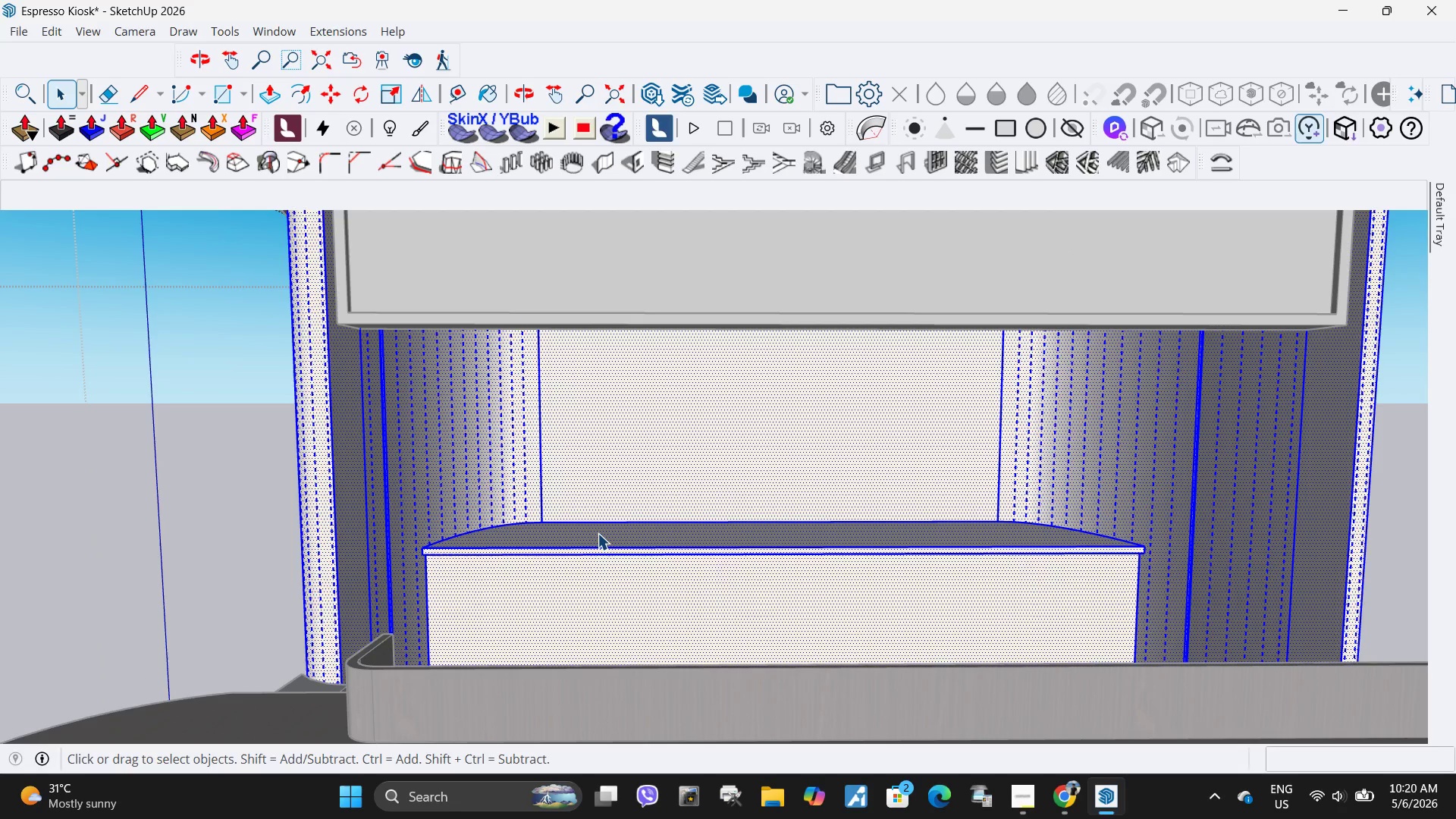 
triple_click([598, 533])
 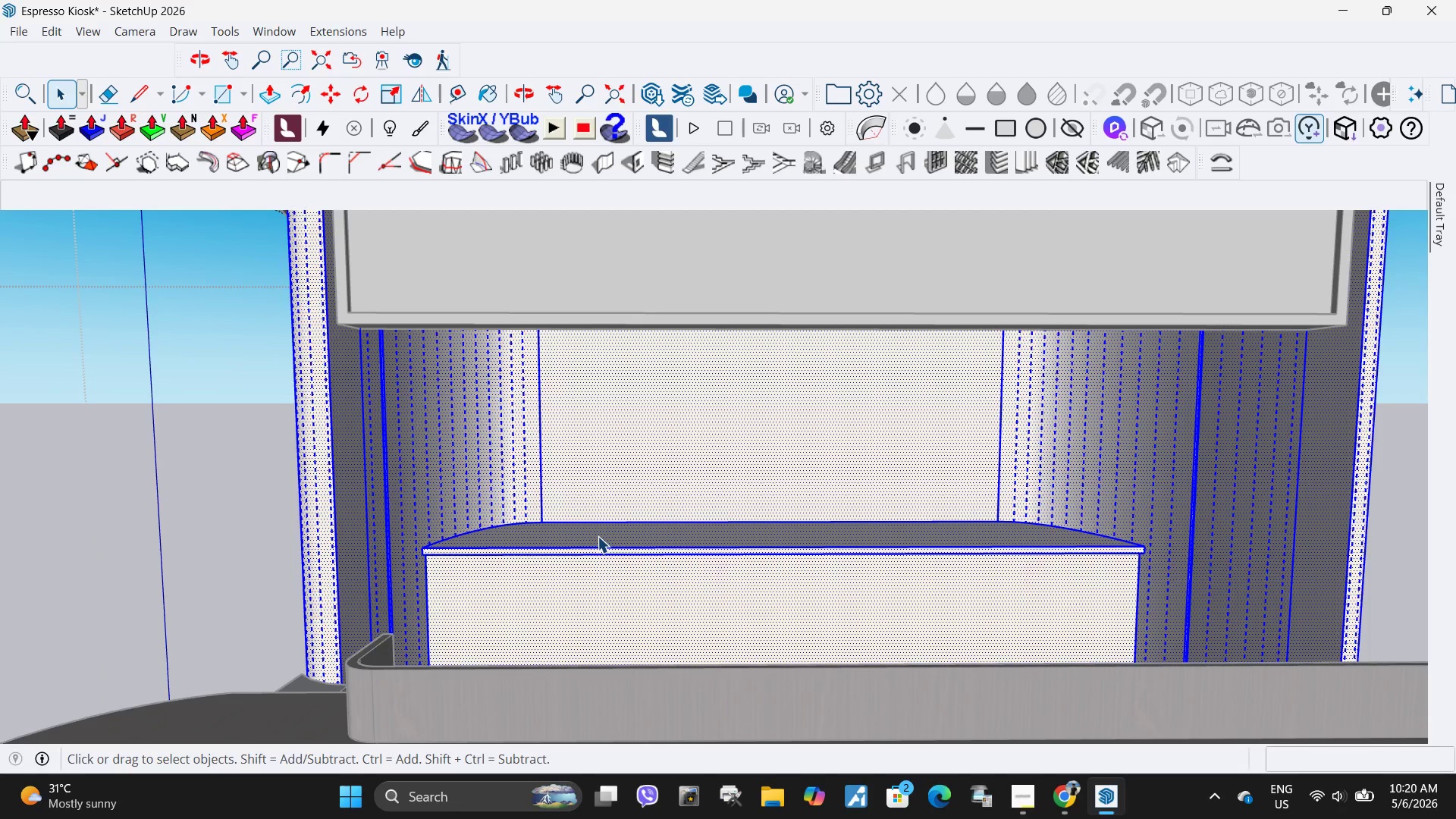 
left_click([598, 536])
 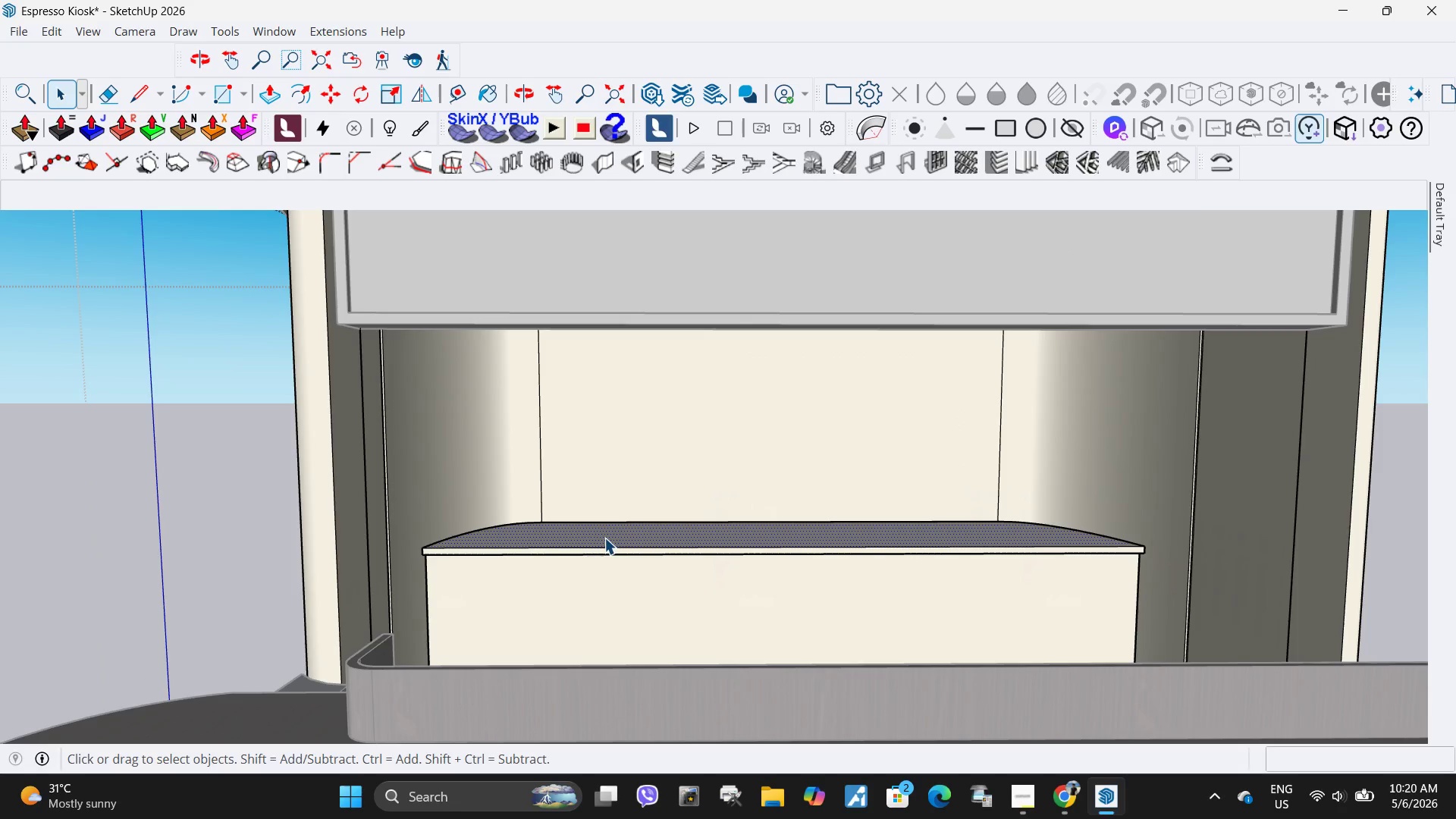 
key(M)
 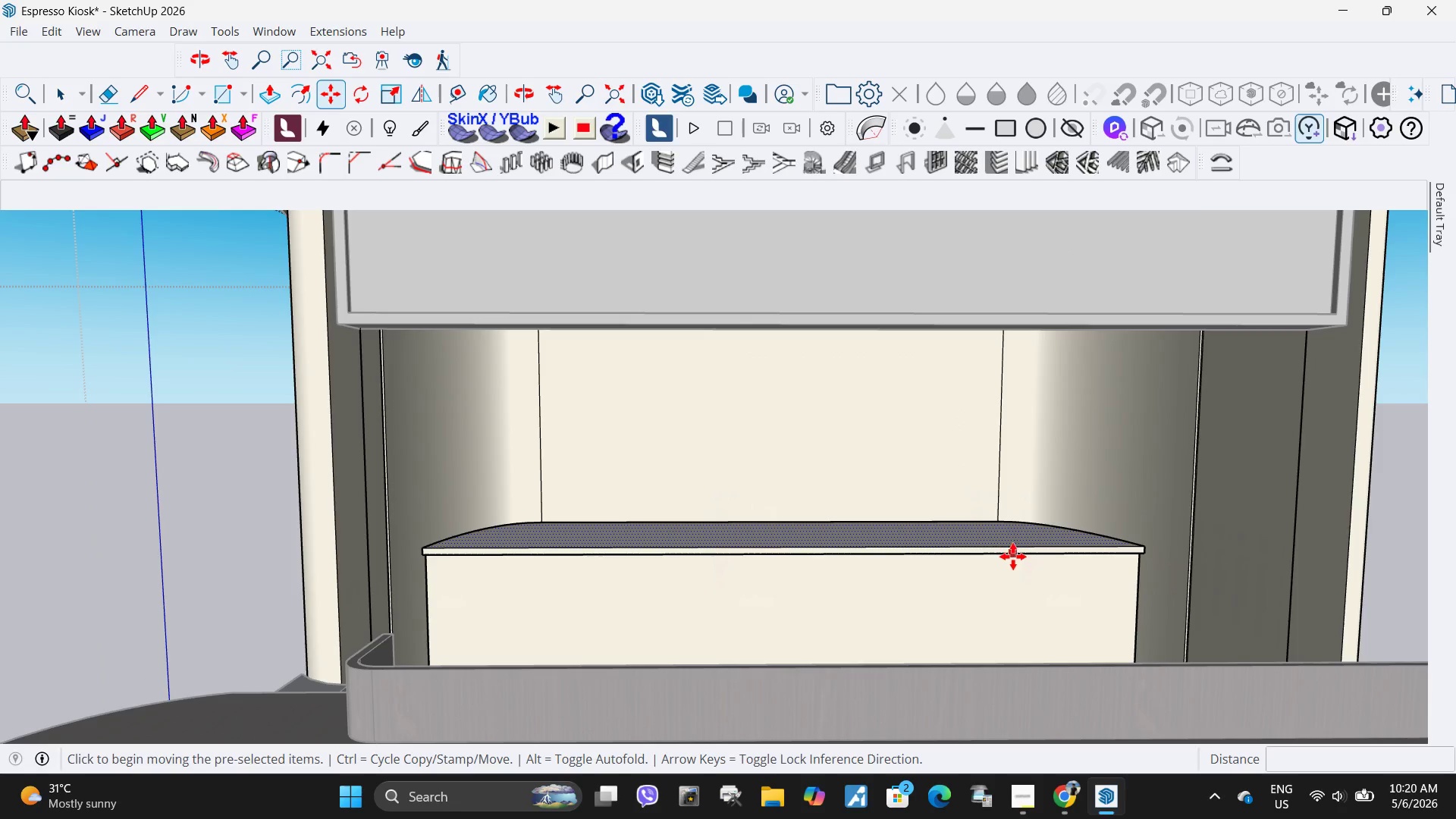 
key(Control+ControlLeft)
 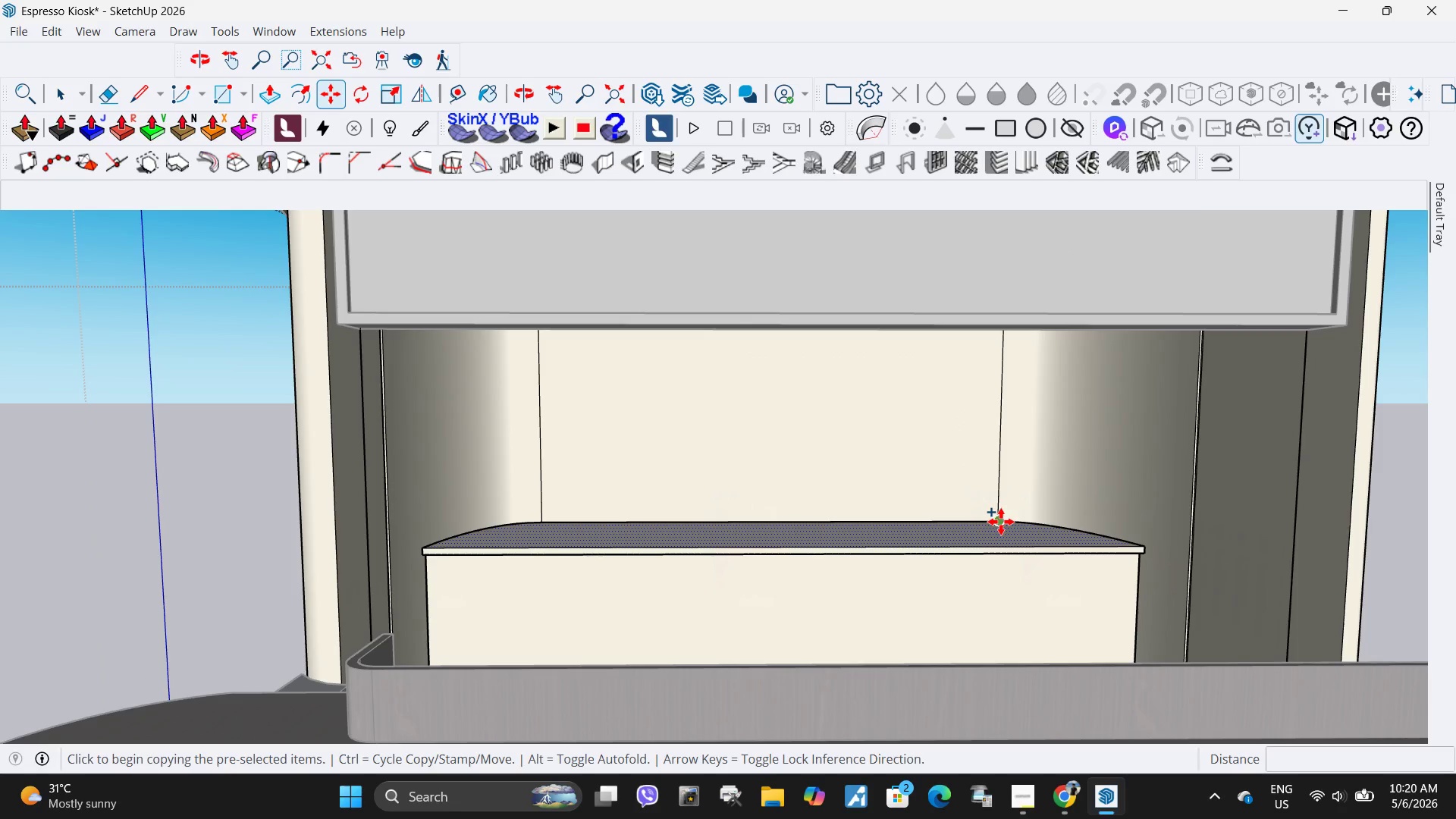 
left_click([1001, 522])
 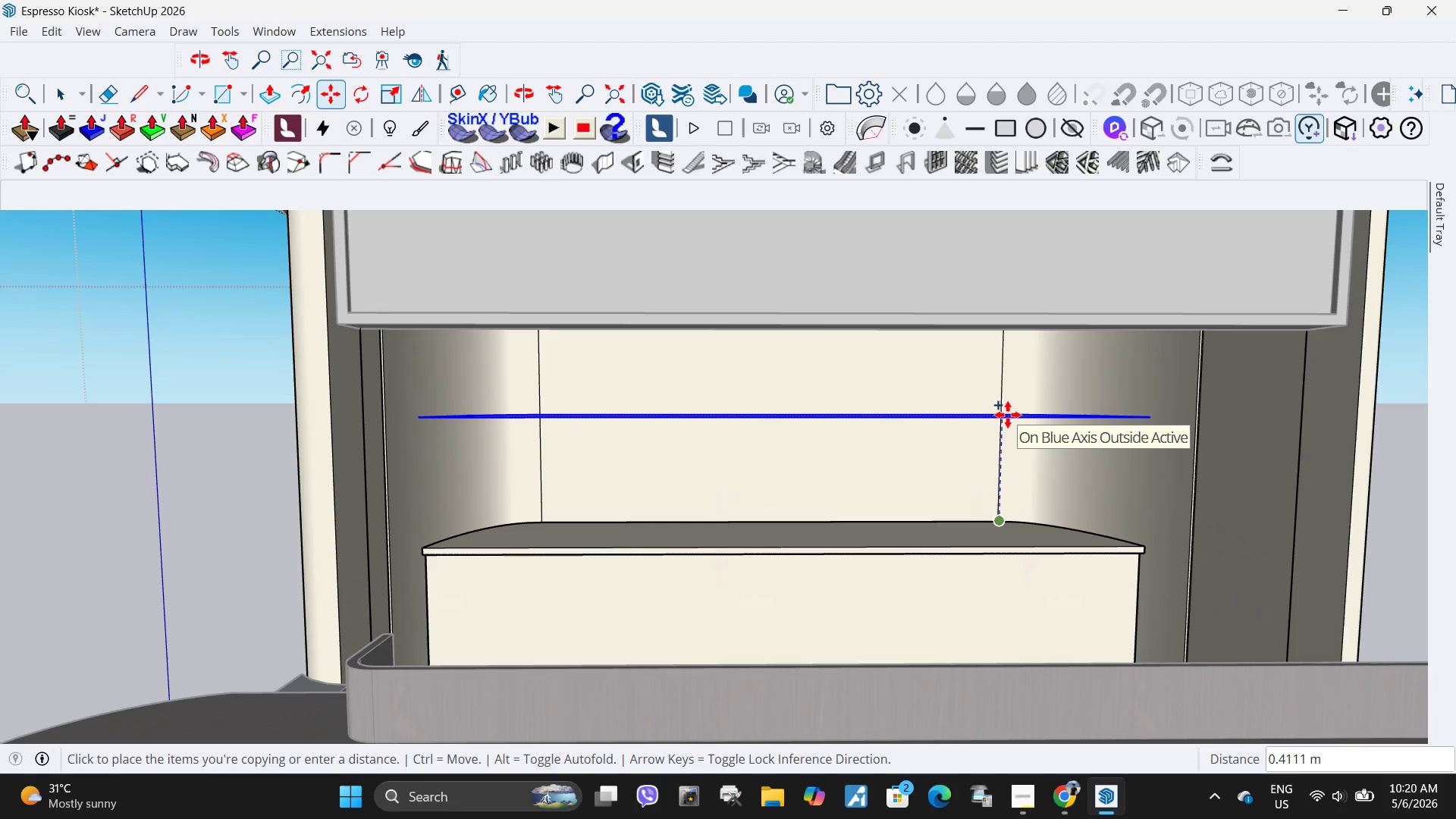 
wait(5.72)
 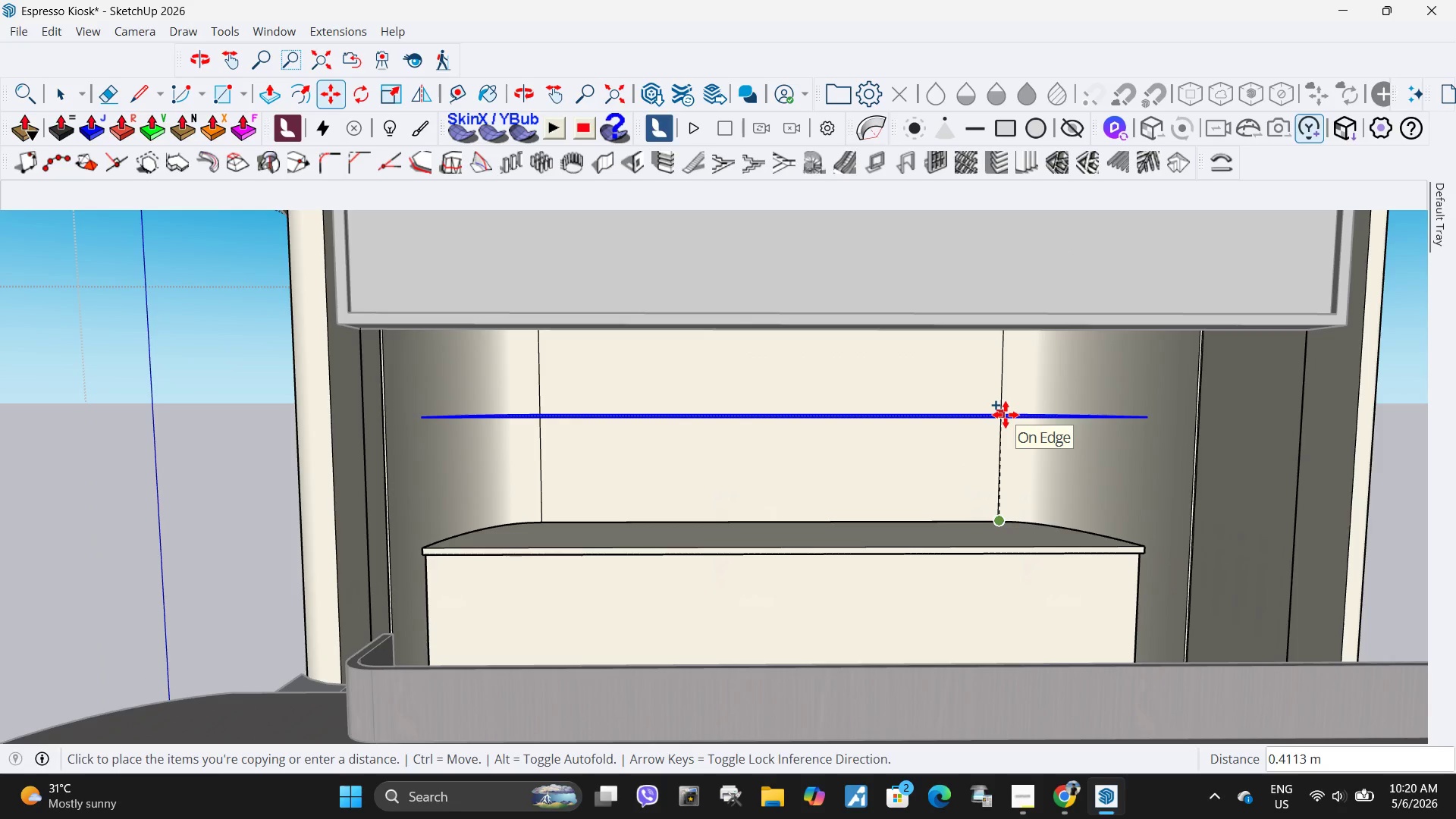 
key(NumpadDecimal)
 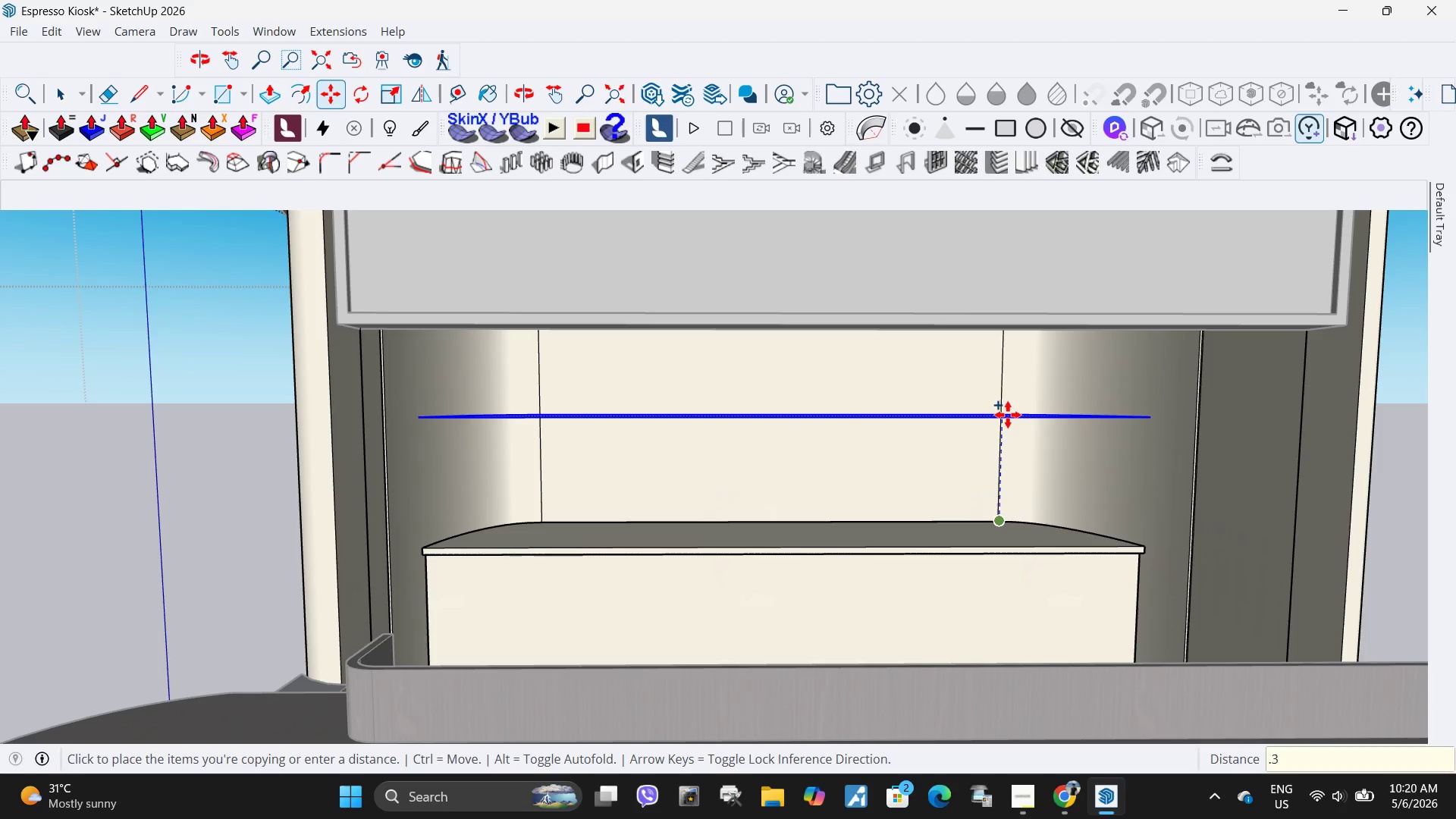 
key(Numpad3)
 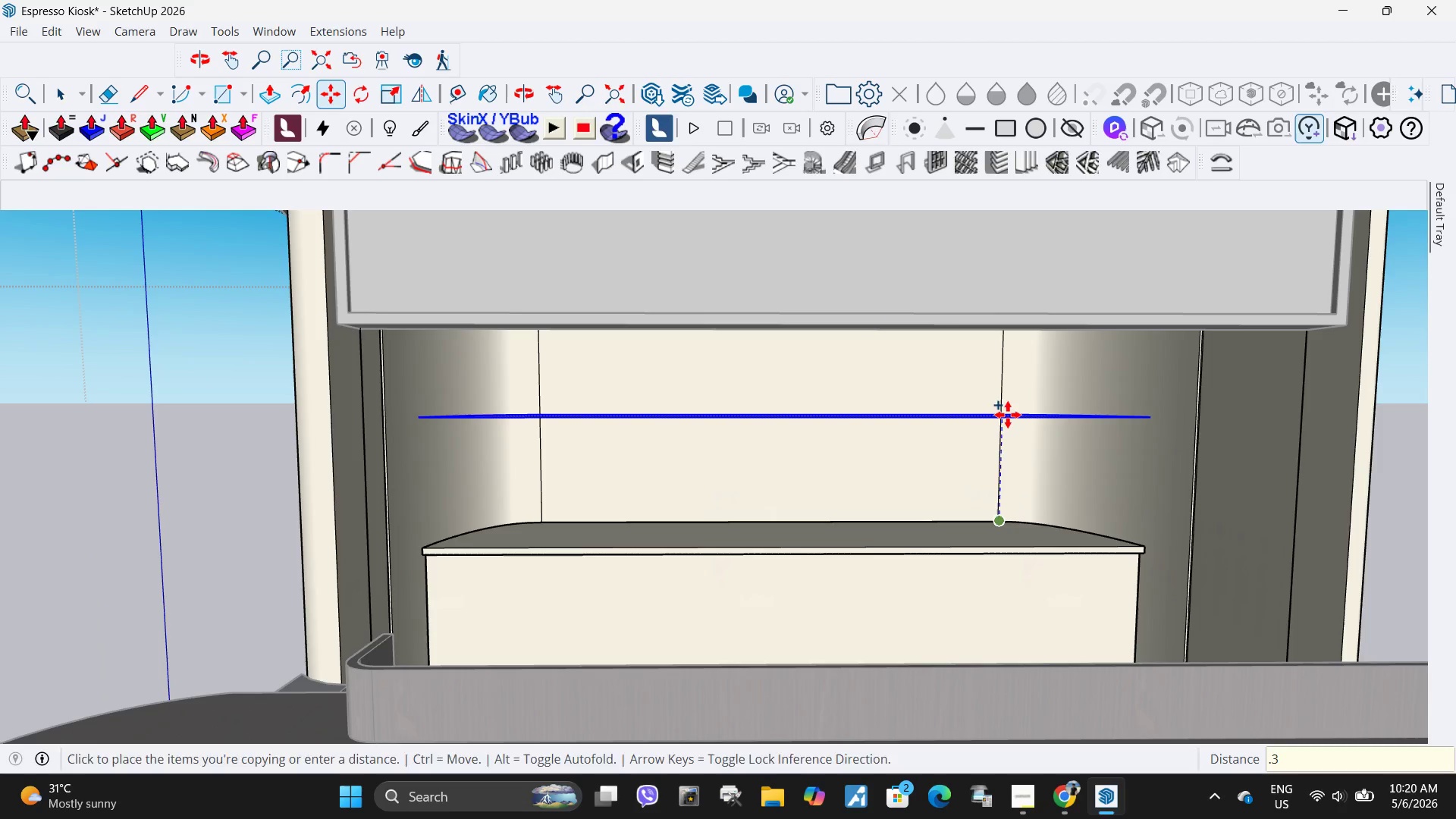 
key(NumpadEnter)
 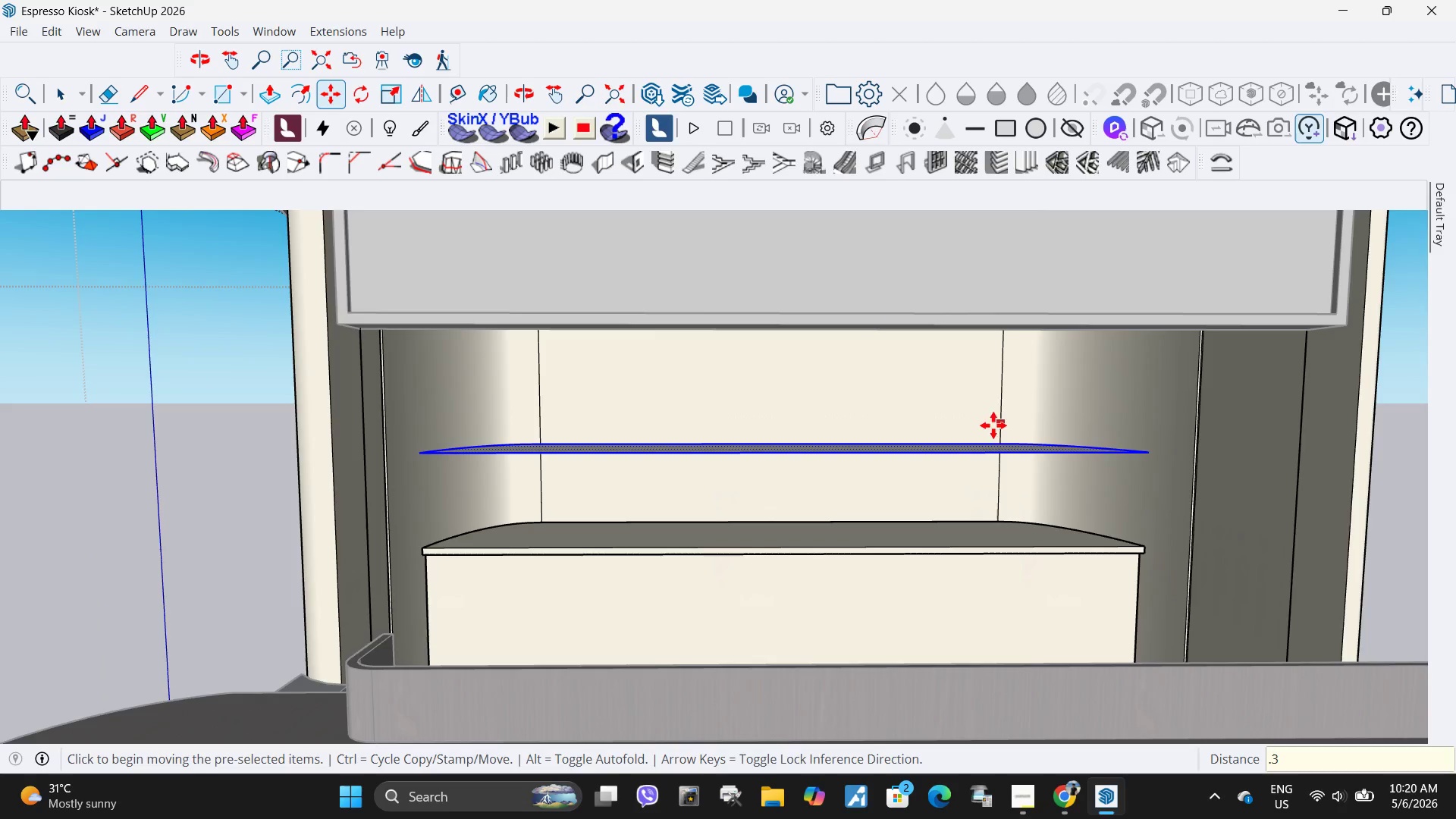 
scroll: coordinate [984, 430], scroll_direction: up, amount: 3.0
 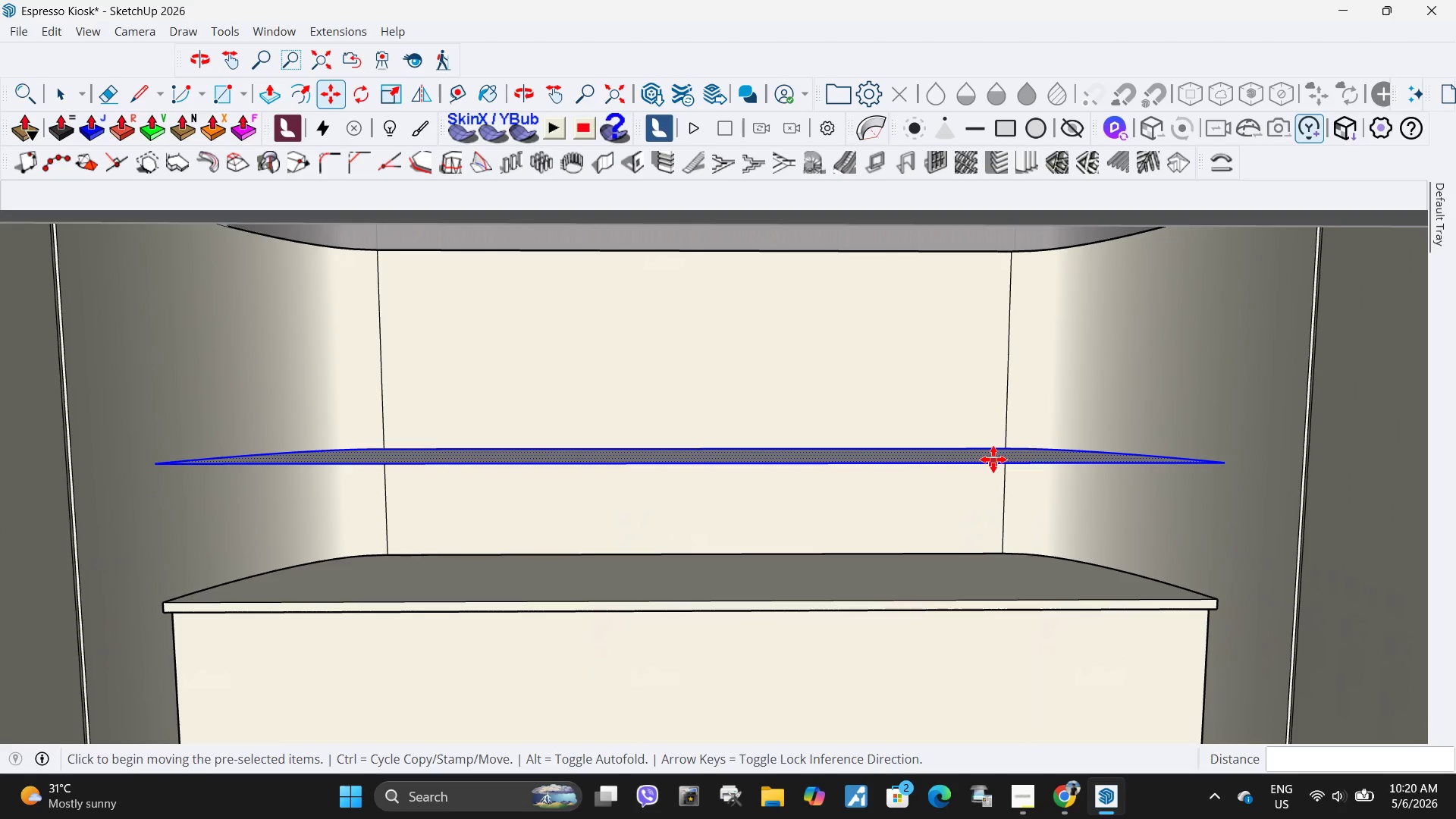 
key(P)
 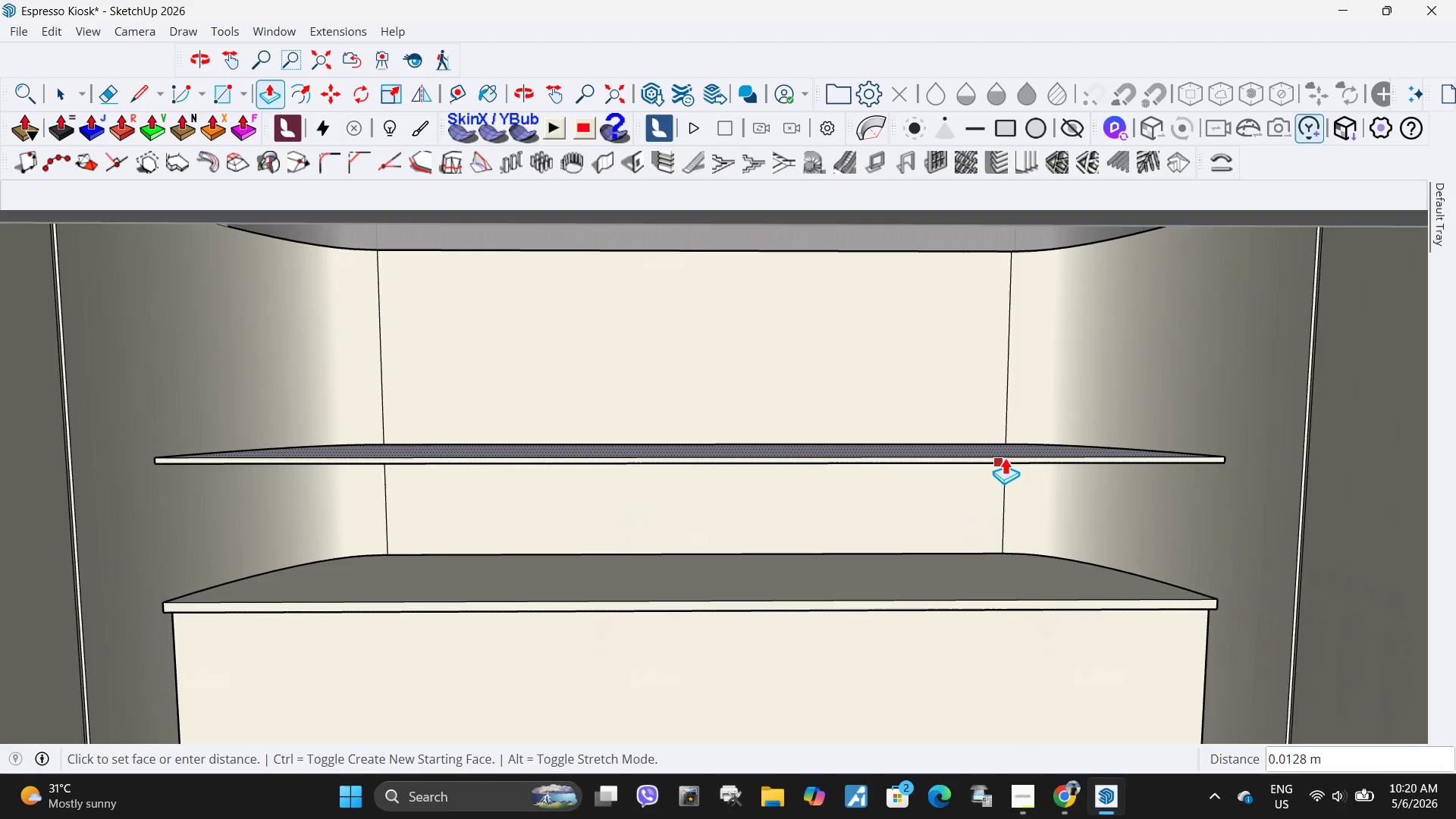 
key(Escape)
 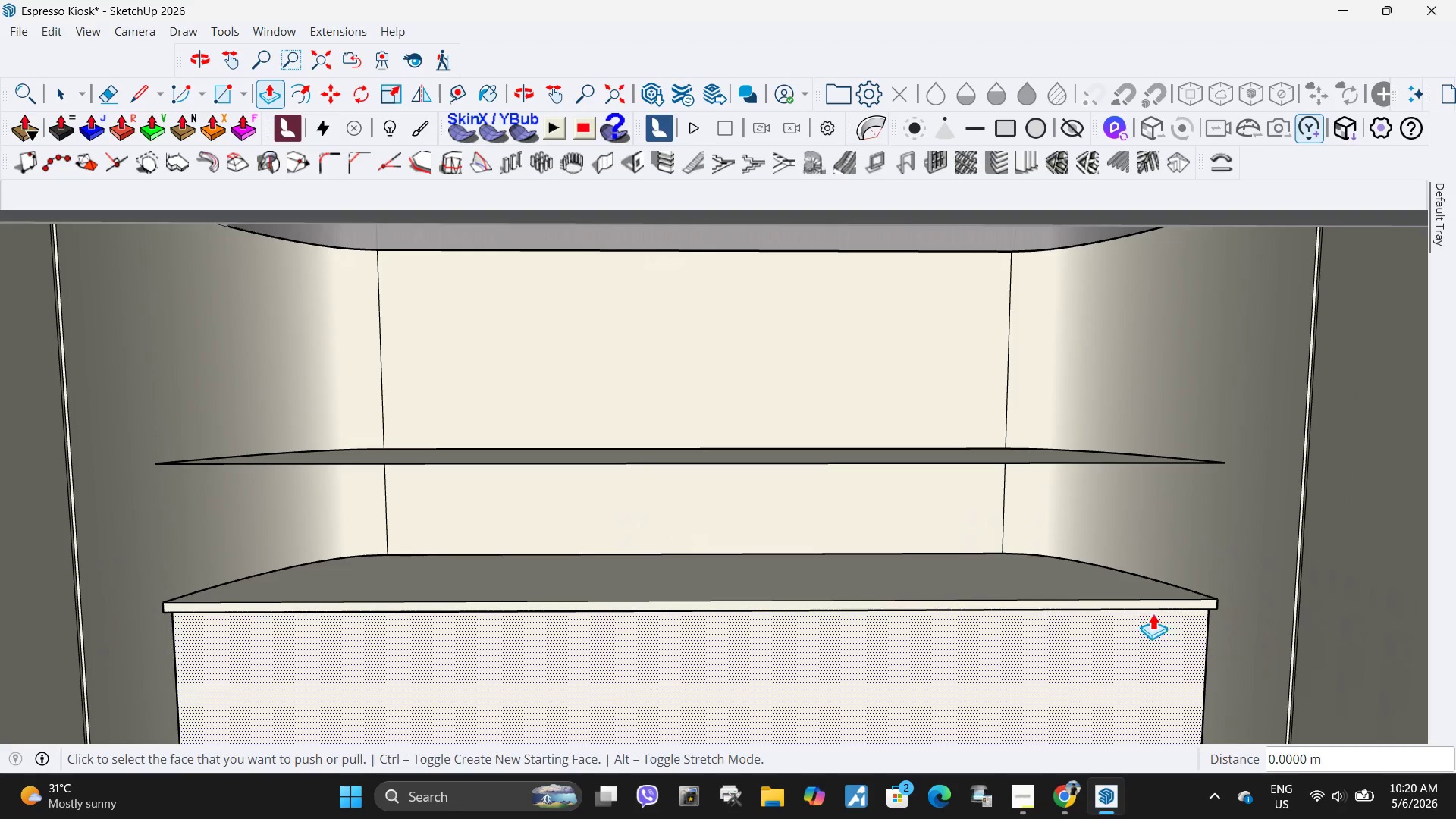 
key(L)
 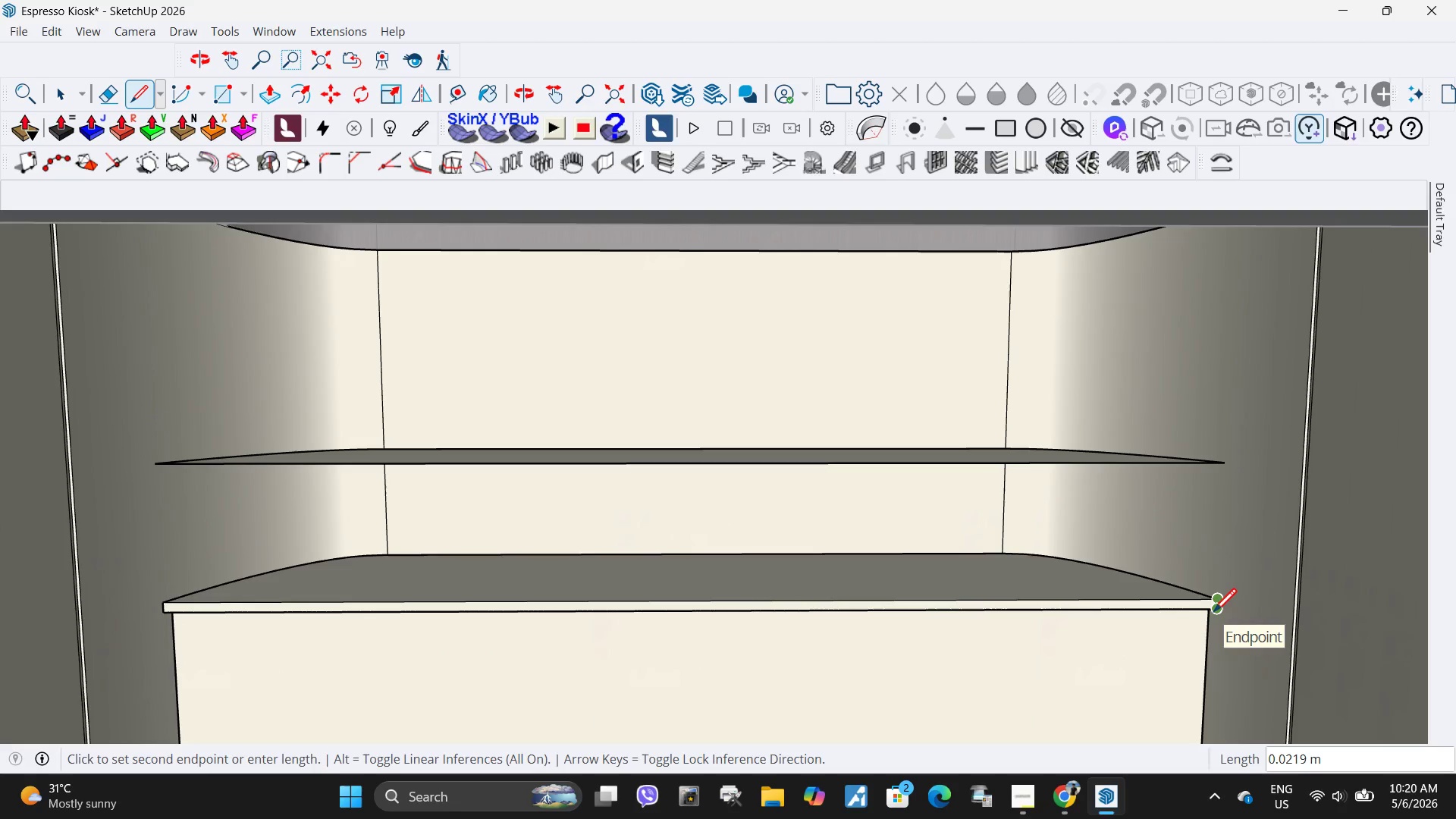 
key(Space)
 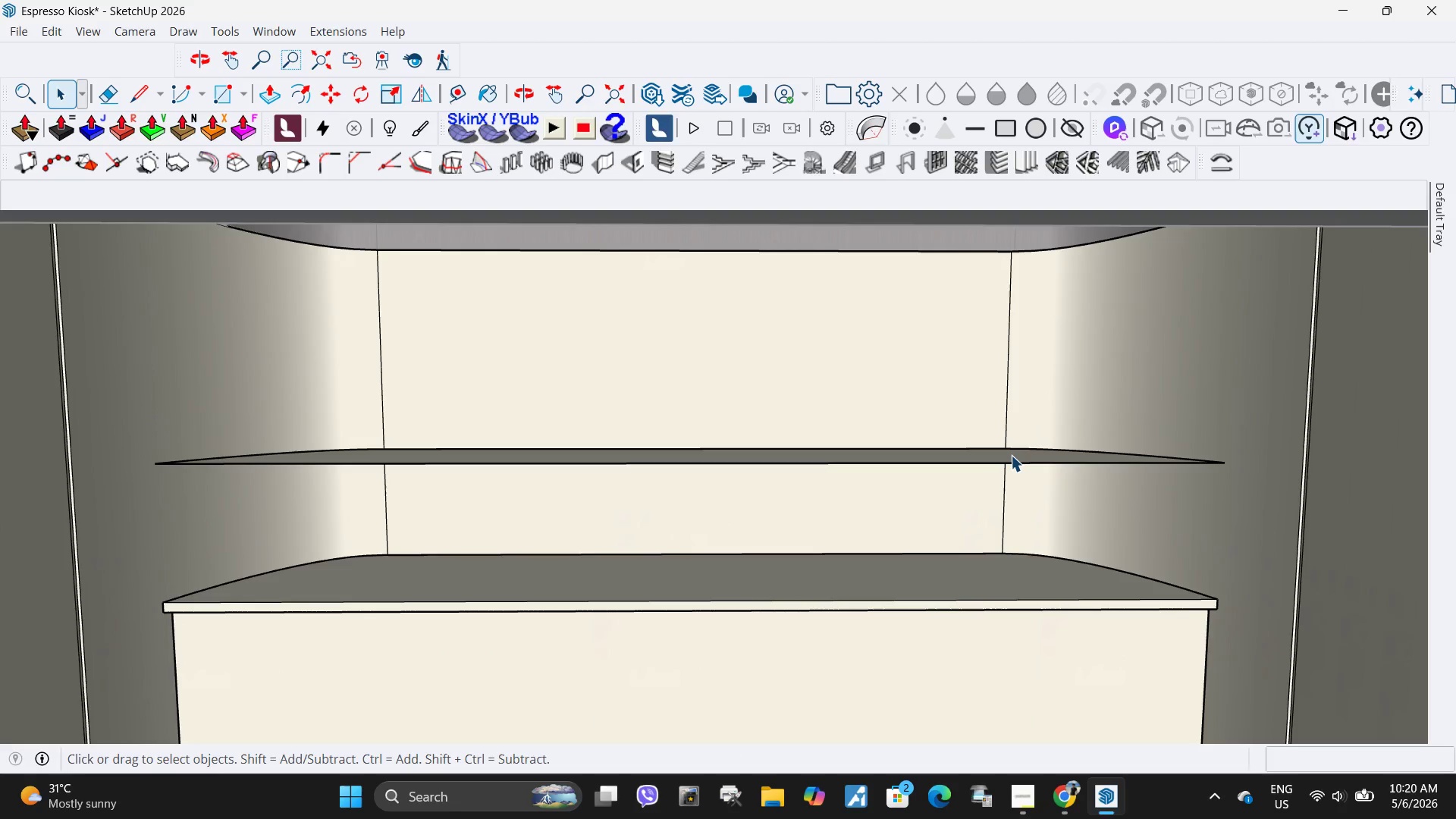 
left_click([1011, 455])
 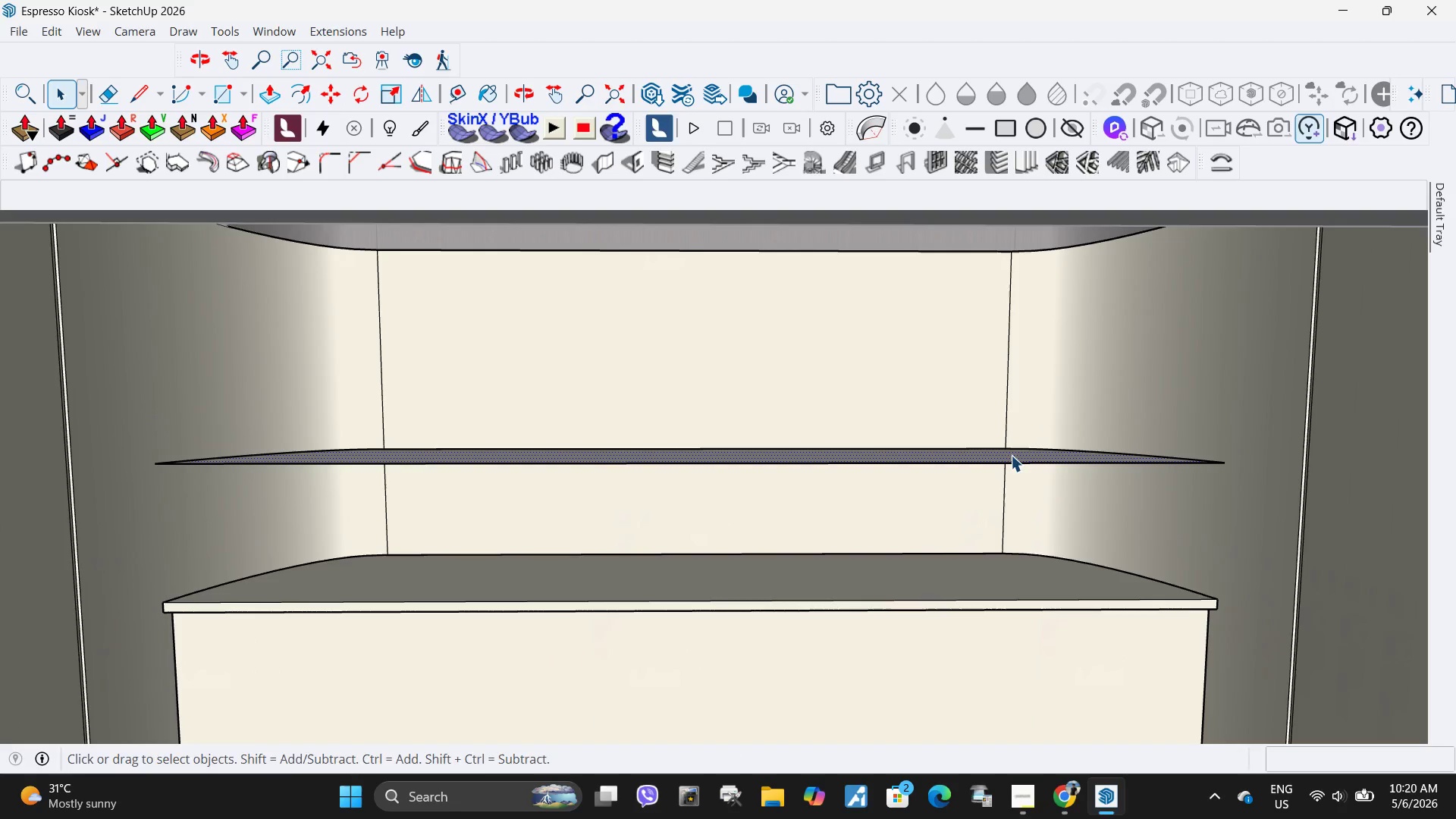 
key(P)
 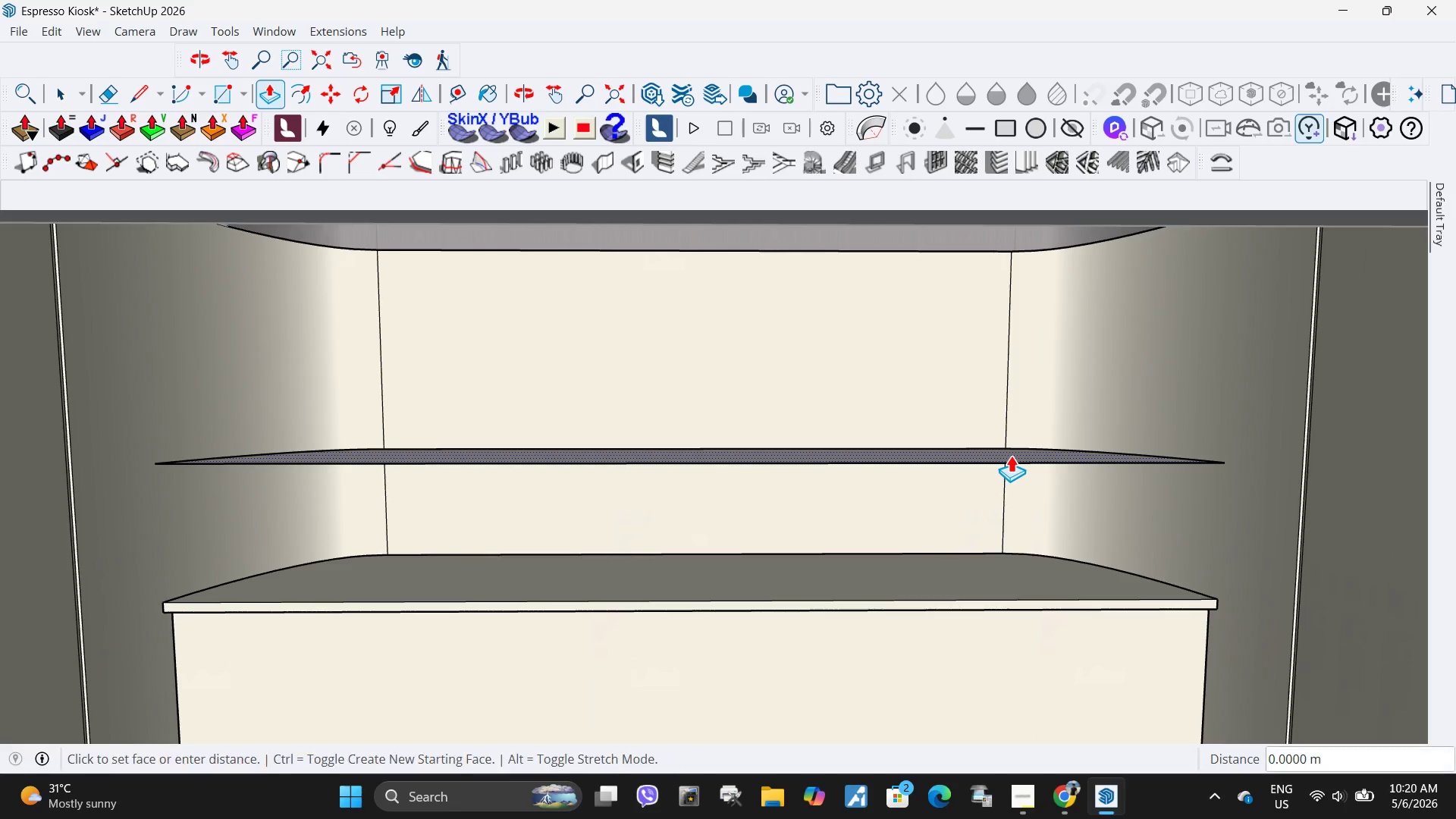 
left_click([1011, 455])
 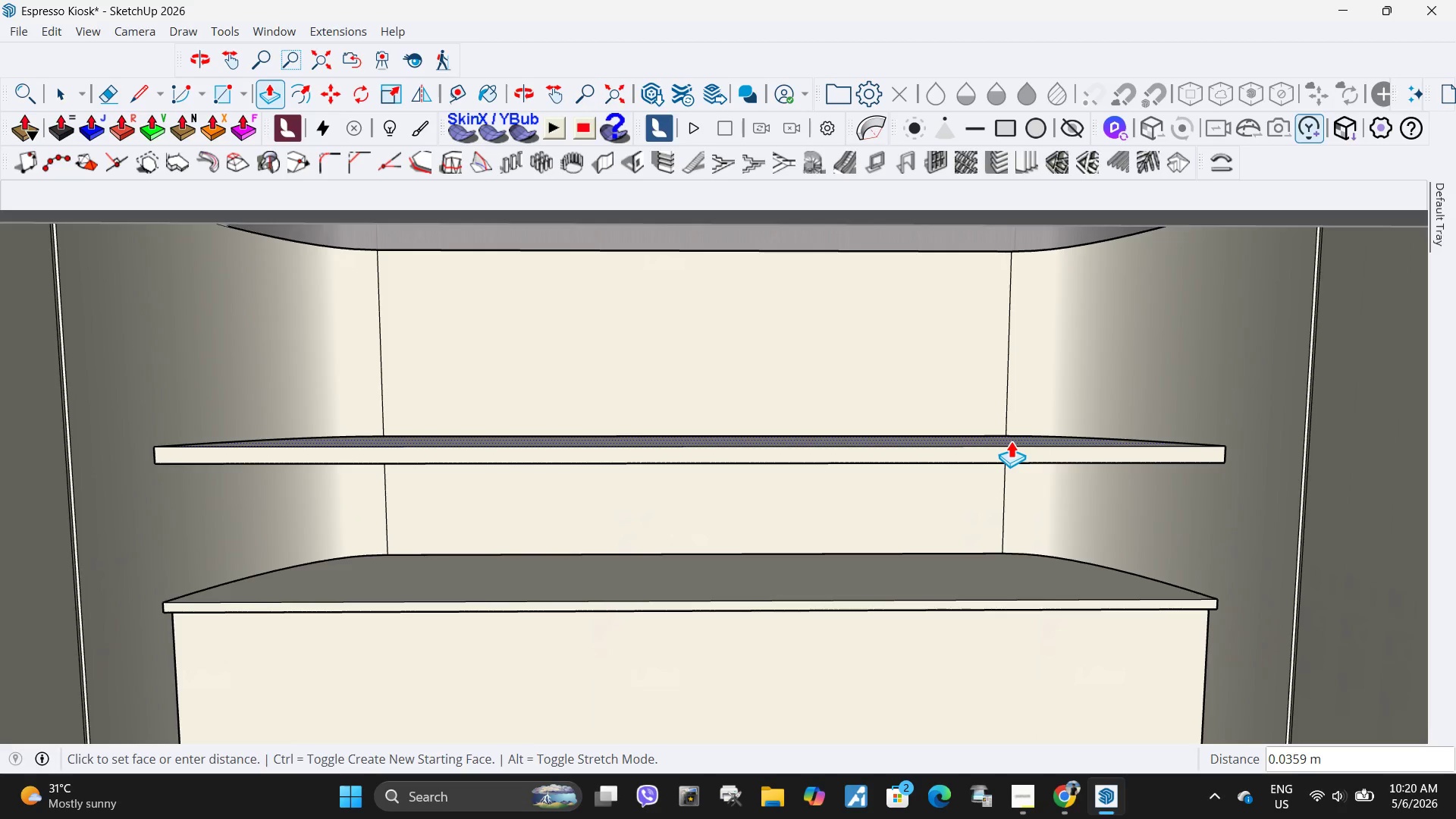 
key(NumpadDecimal)
 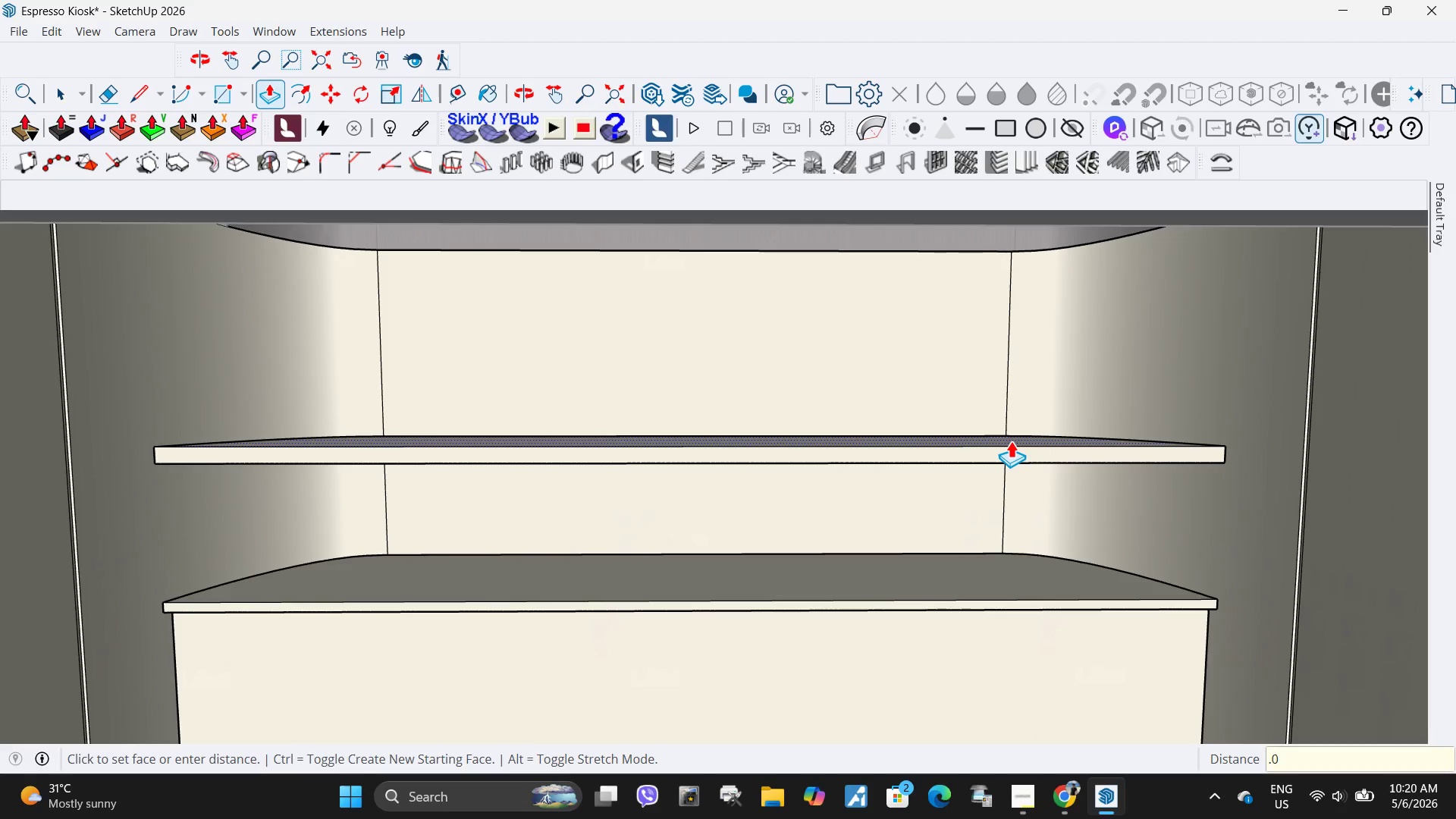 
key(Numpad0)
 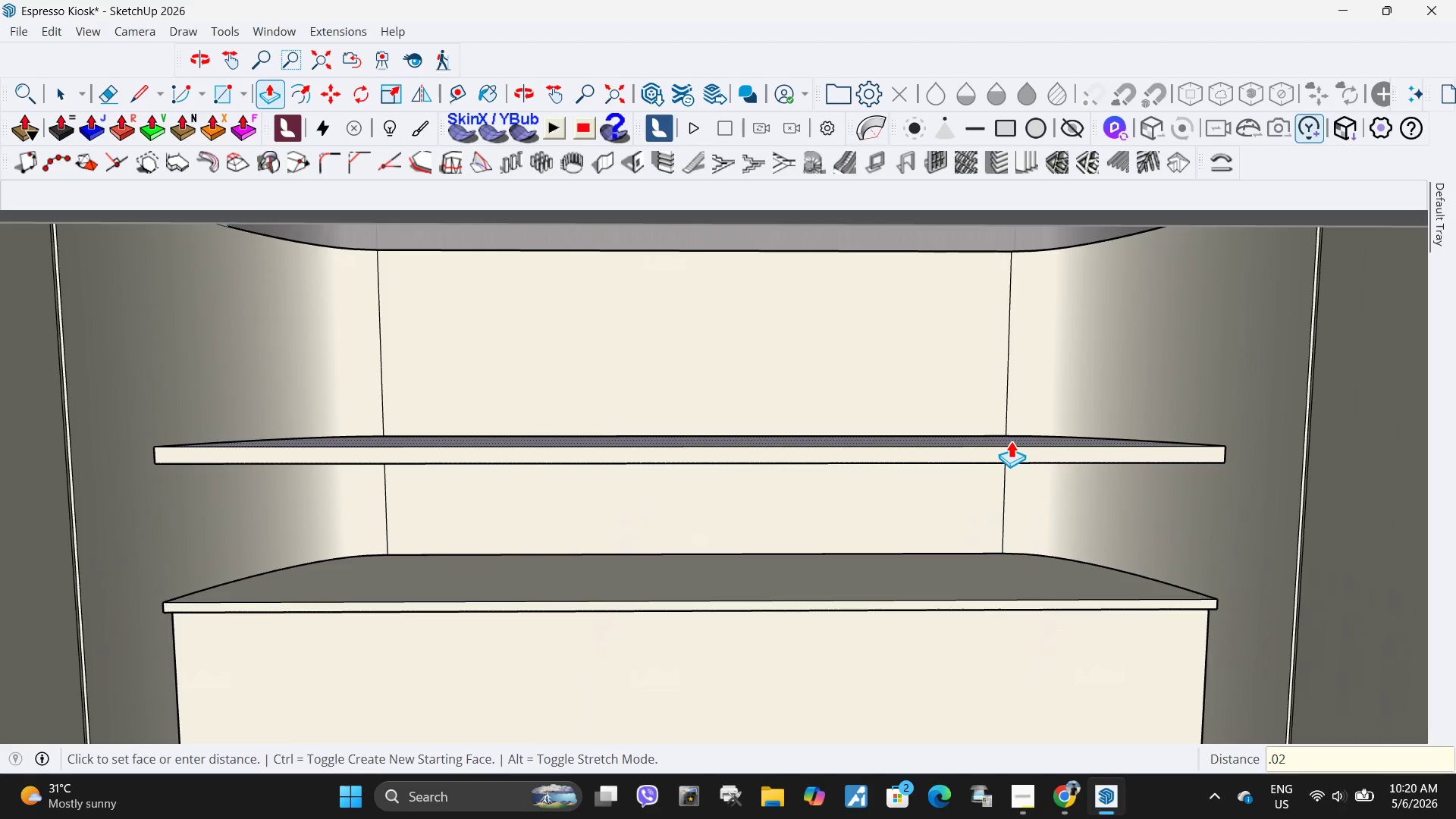 
key(Numpad2)
 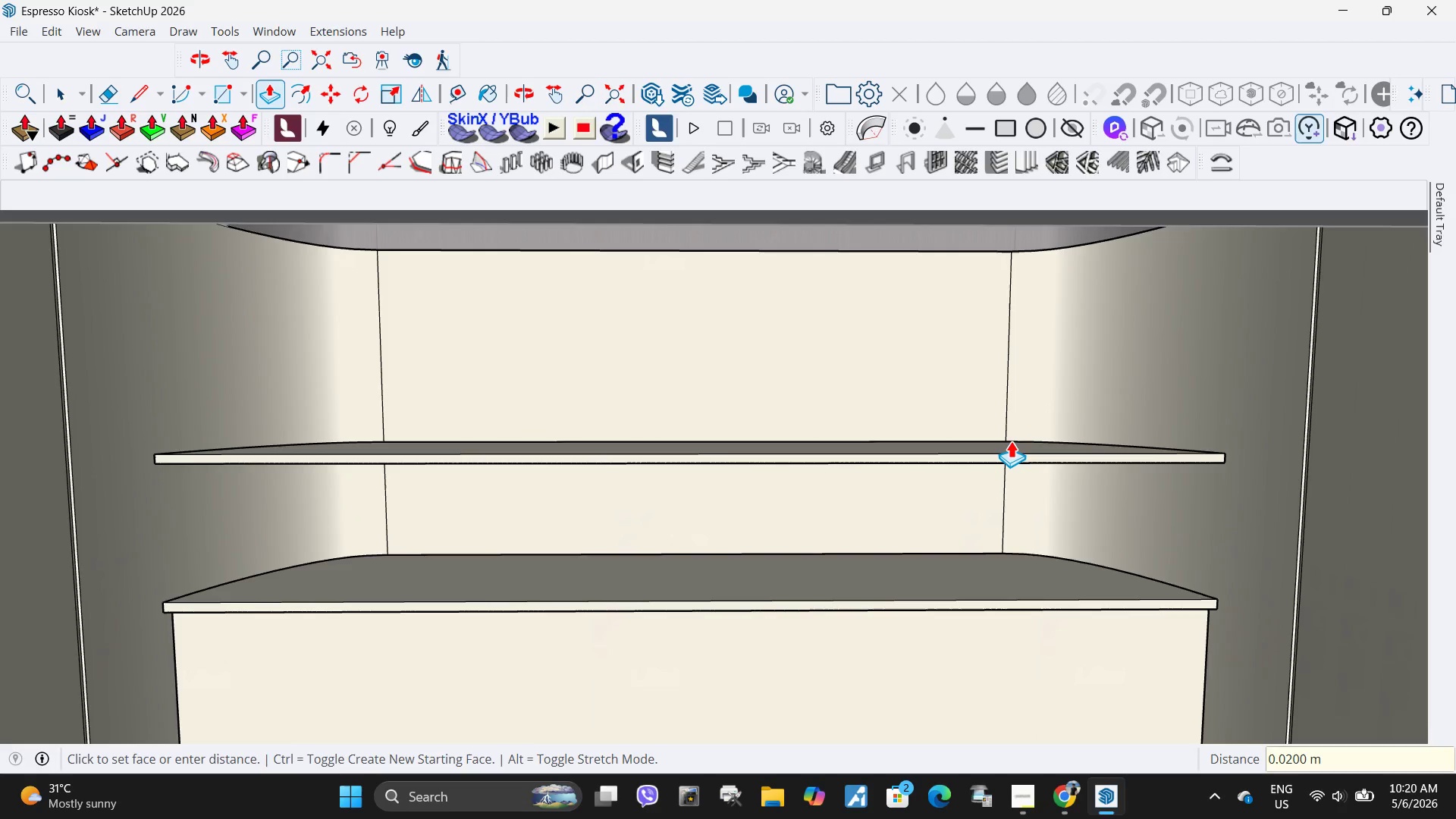 
key(NumpadEnter)
 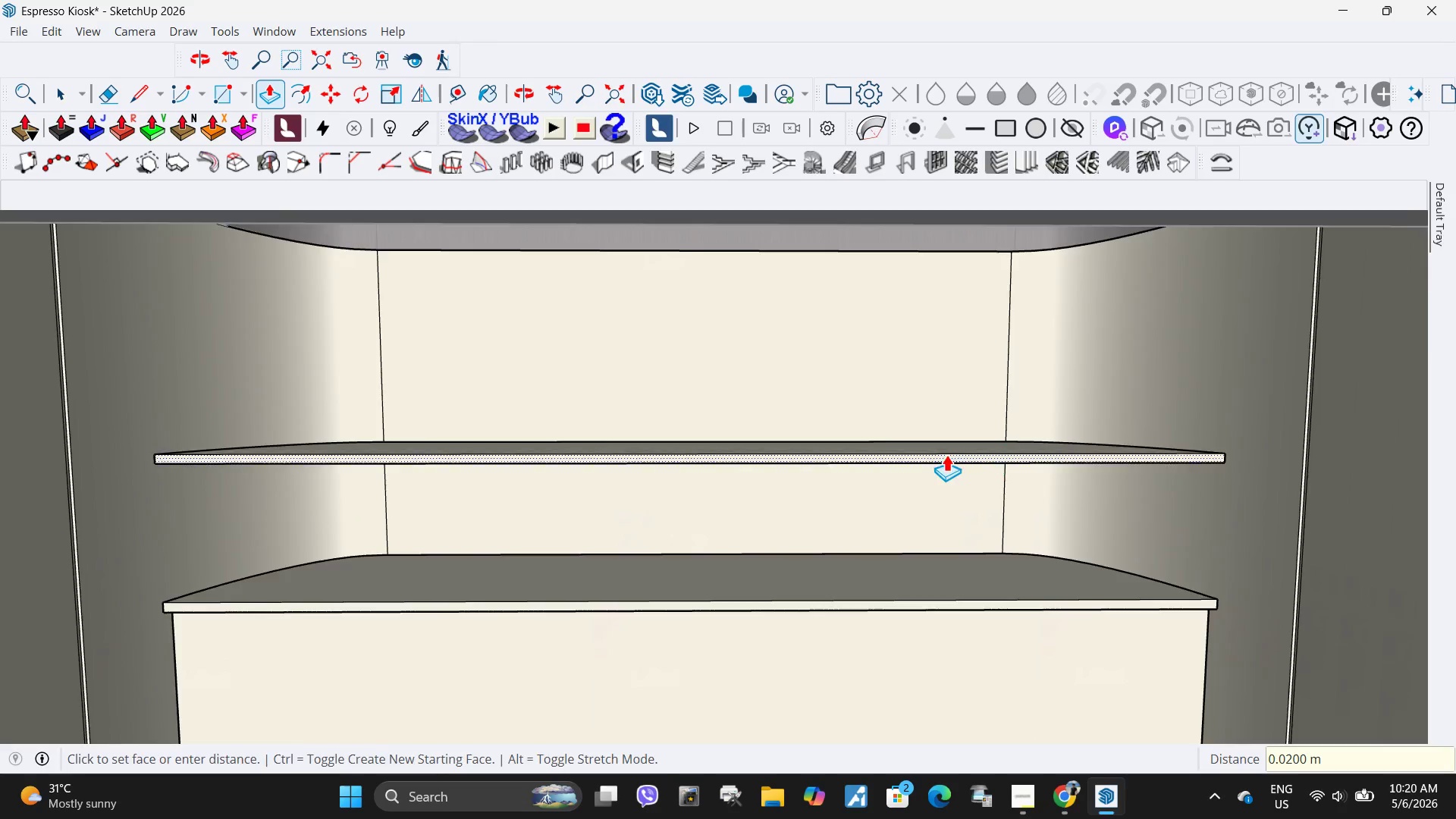 
key(Space)
 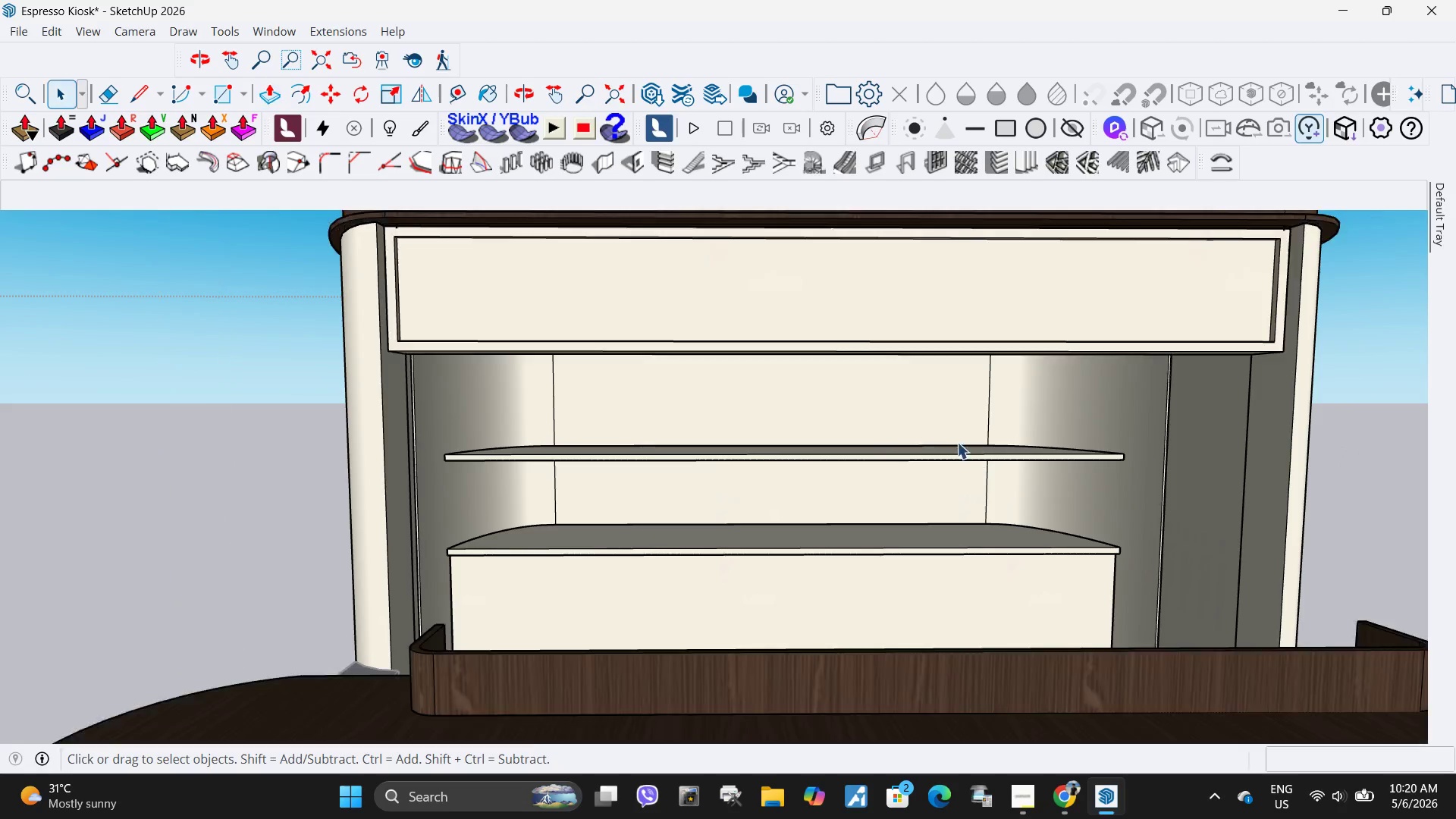 
key(Escape)
 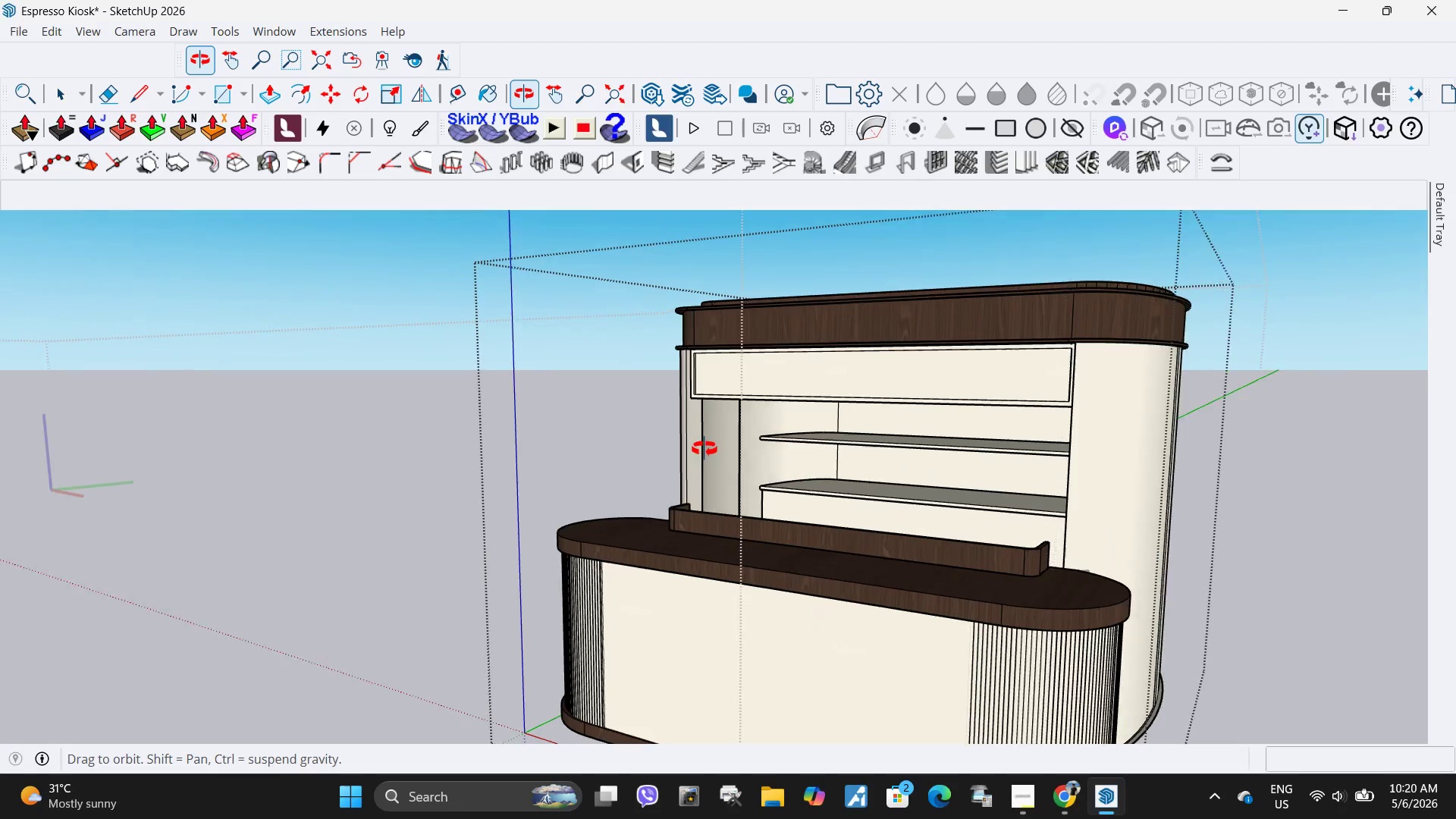 
scroll: coordinate [887, 428], scroll_direction: down, amount: 11.0
 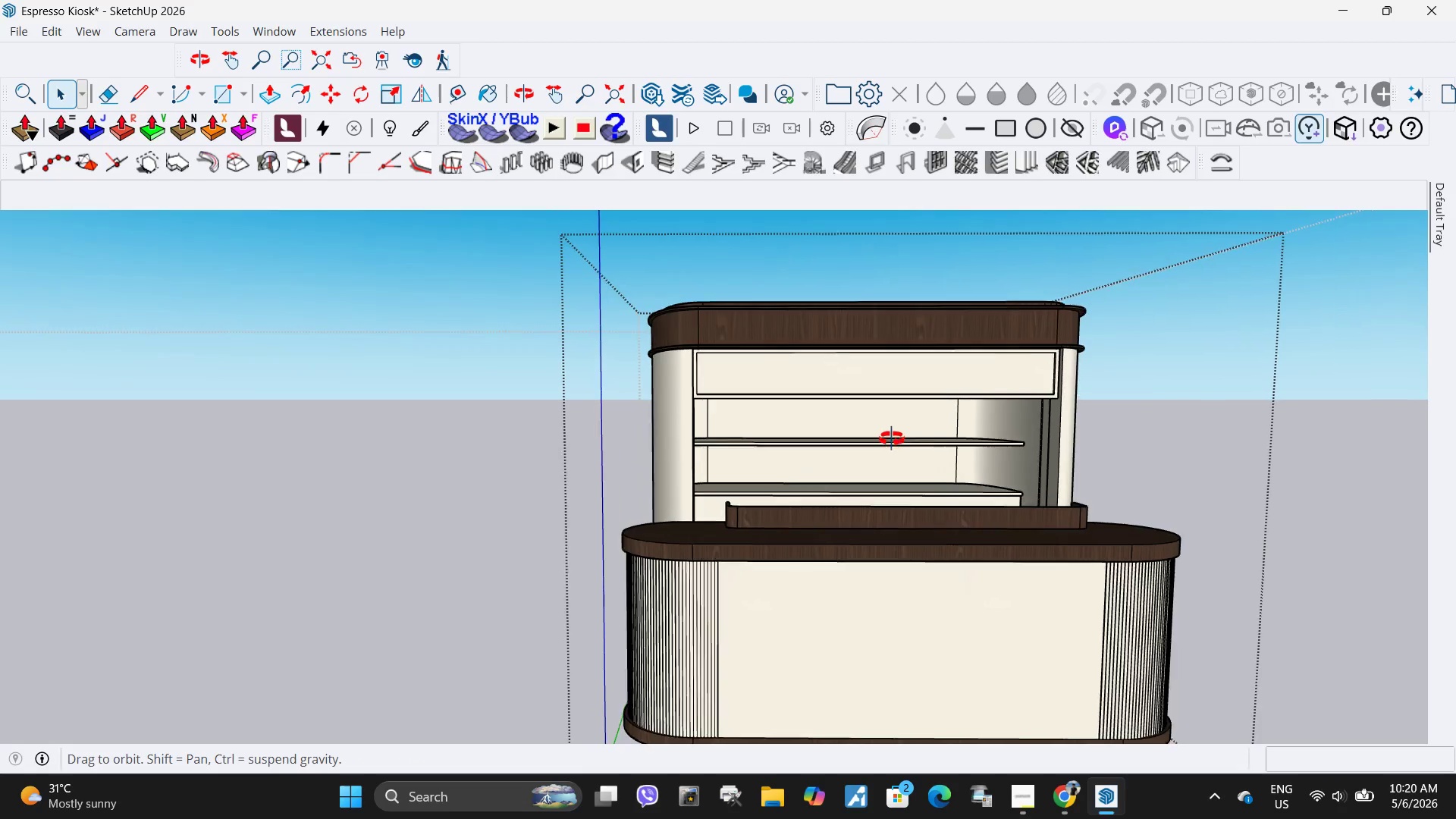 
scroll: coordinate [835, 452], scroll_direction: up, amount: 6.0
 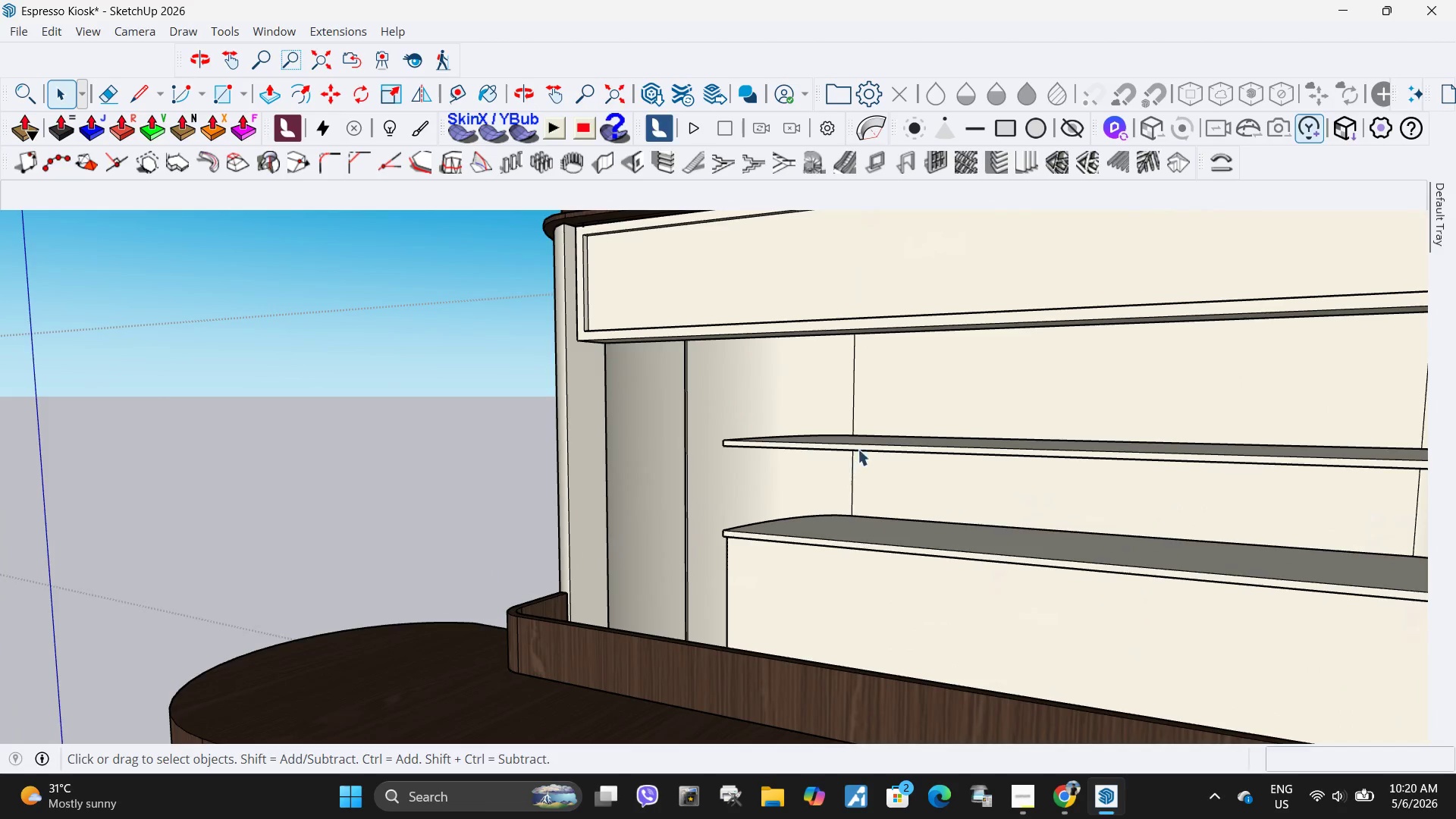 
left_click([861, 444])
 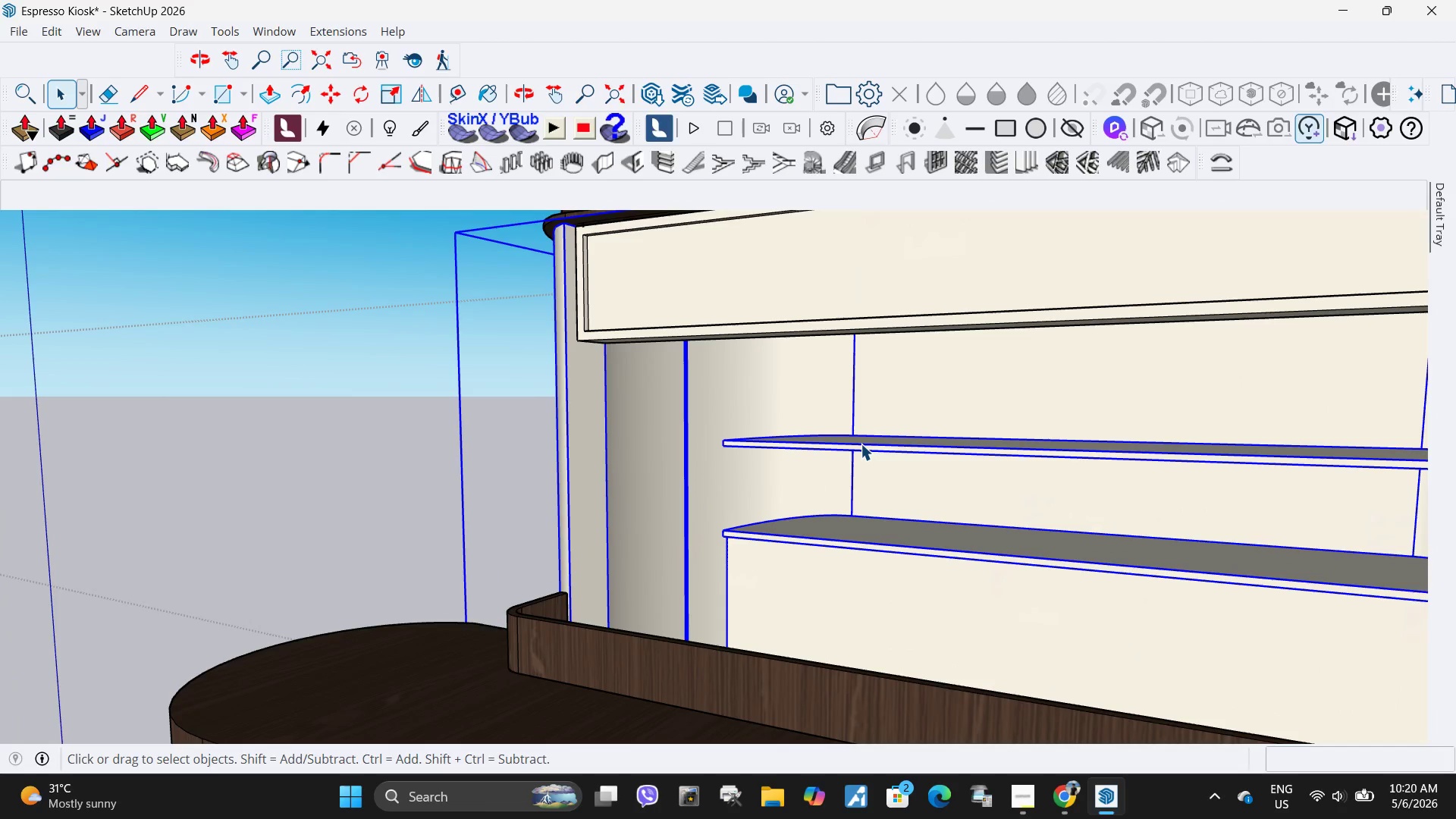 
double_click([861, 444])
 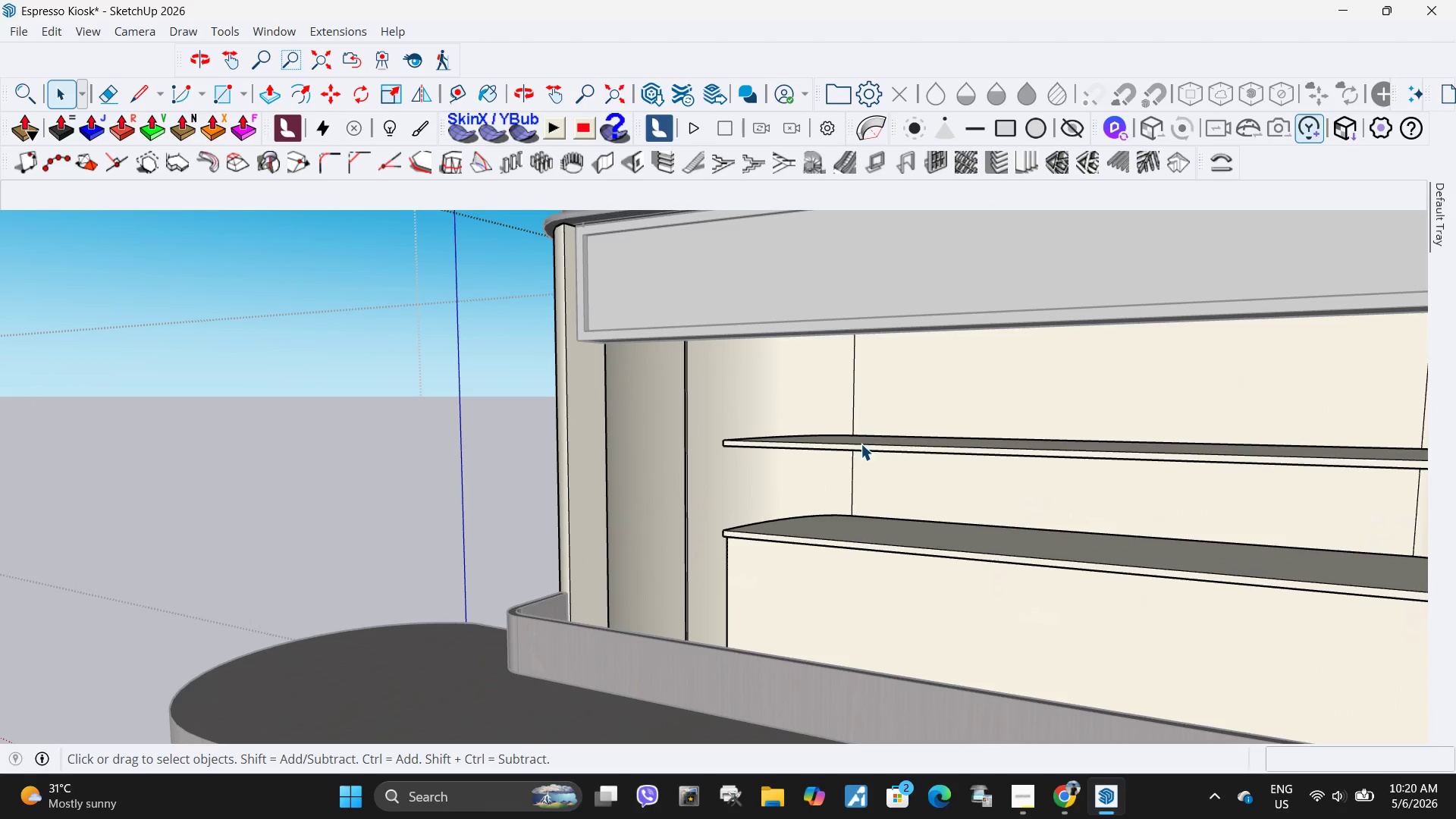 
triple_click([861, 444])
 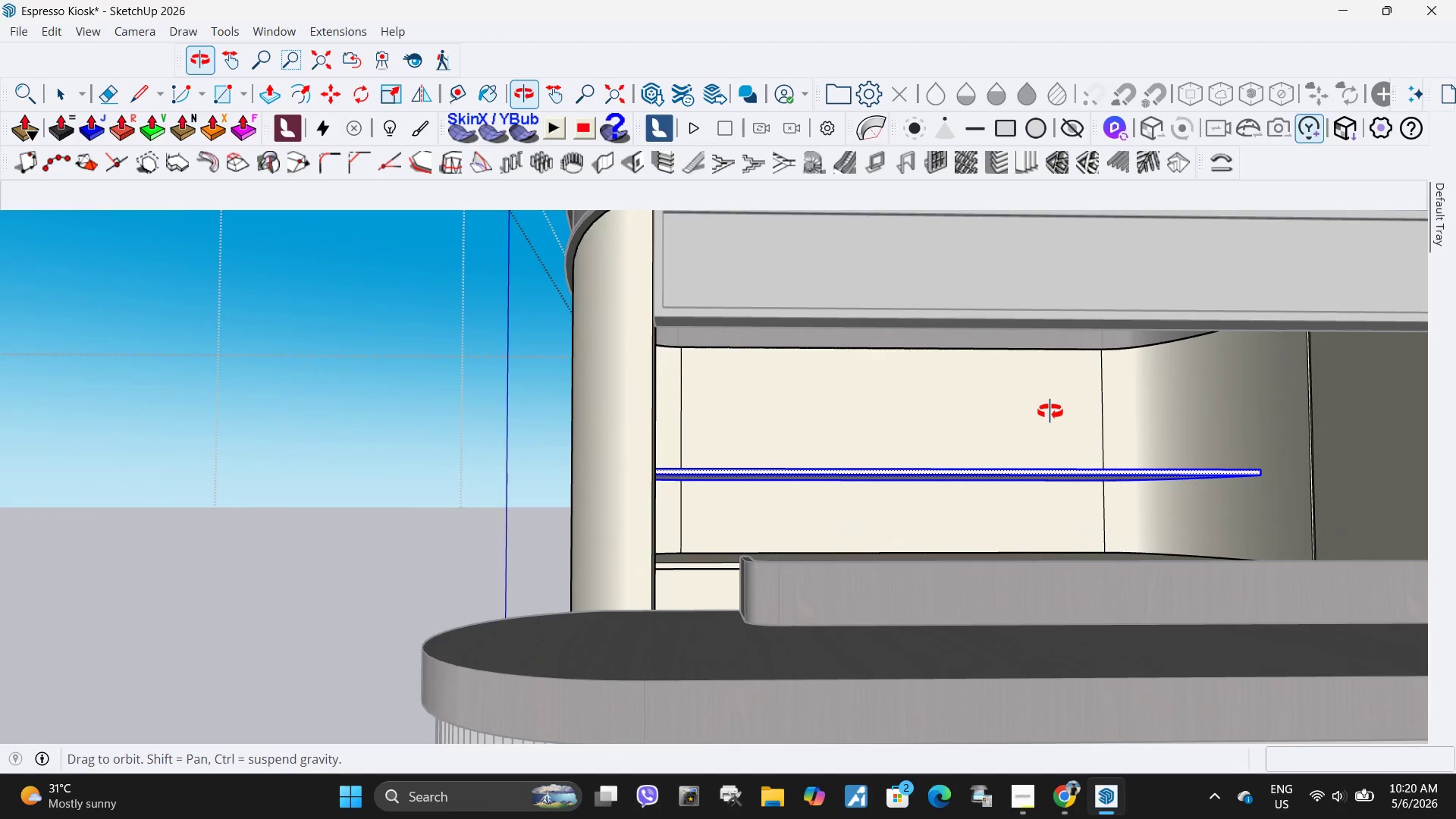 
key(M)
 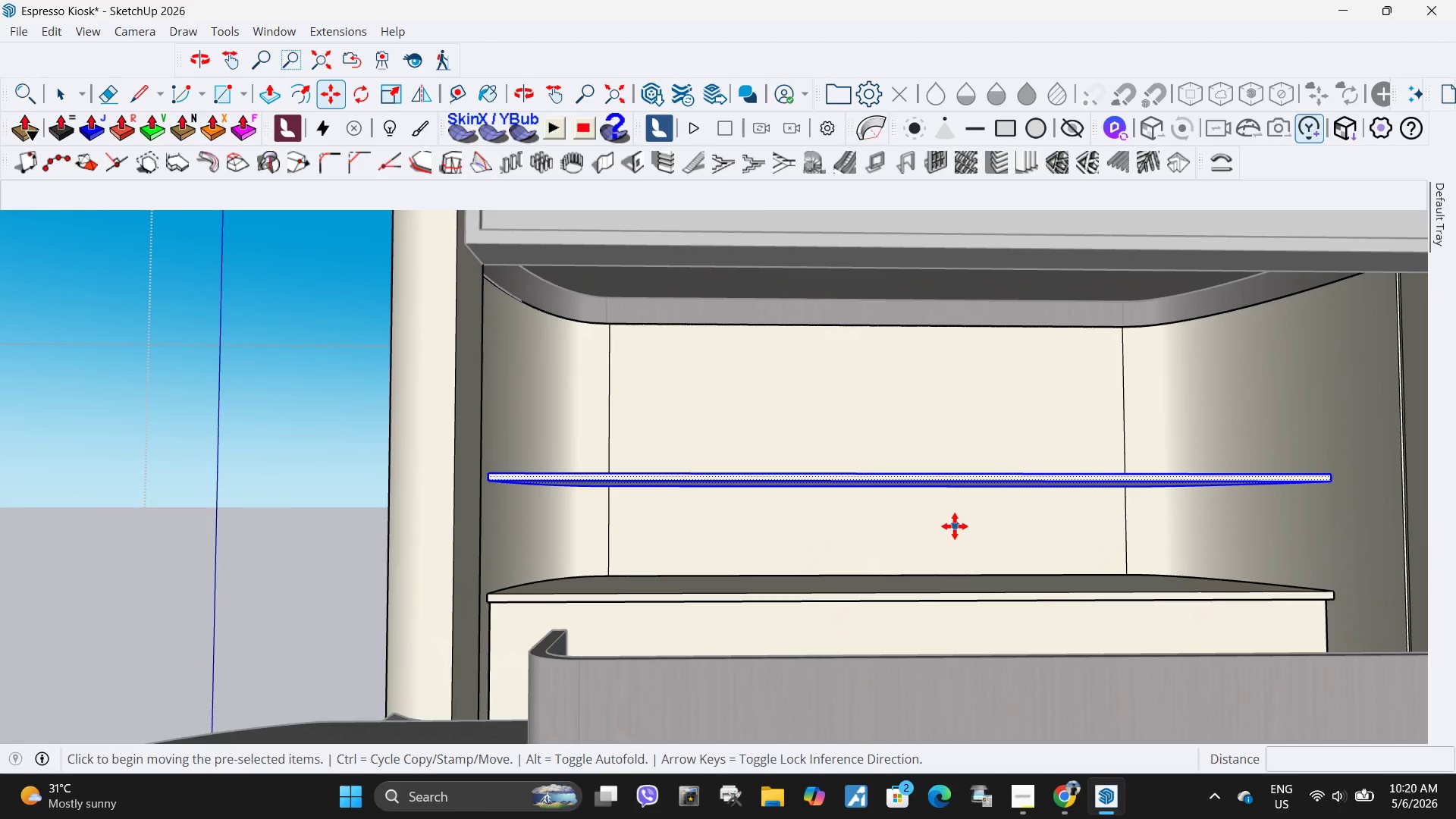 
left_click([955, 526])
 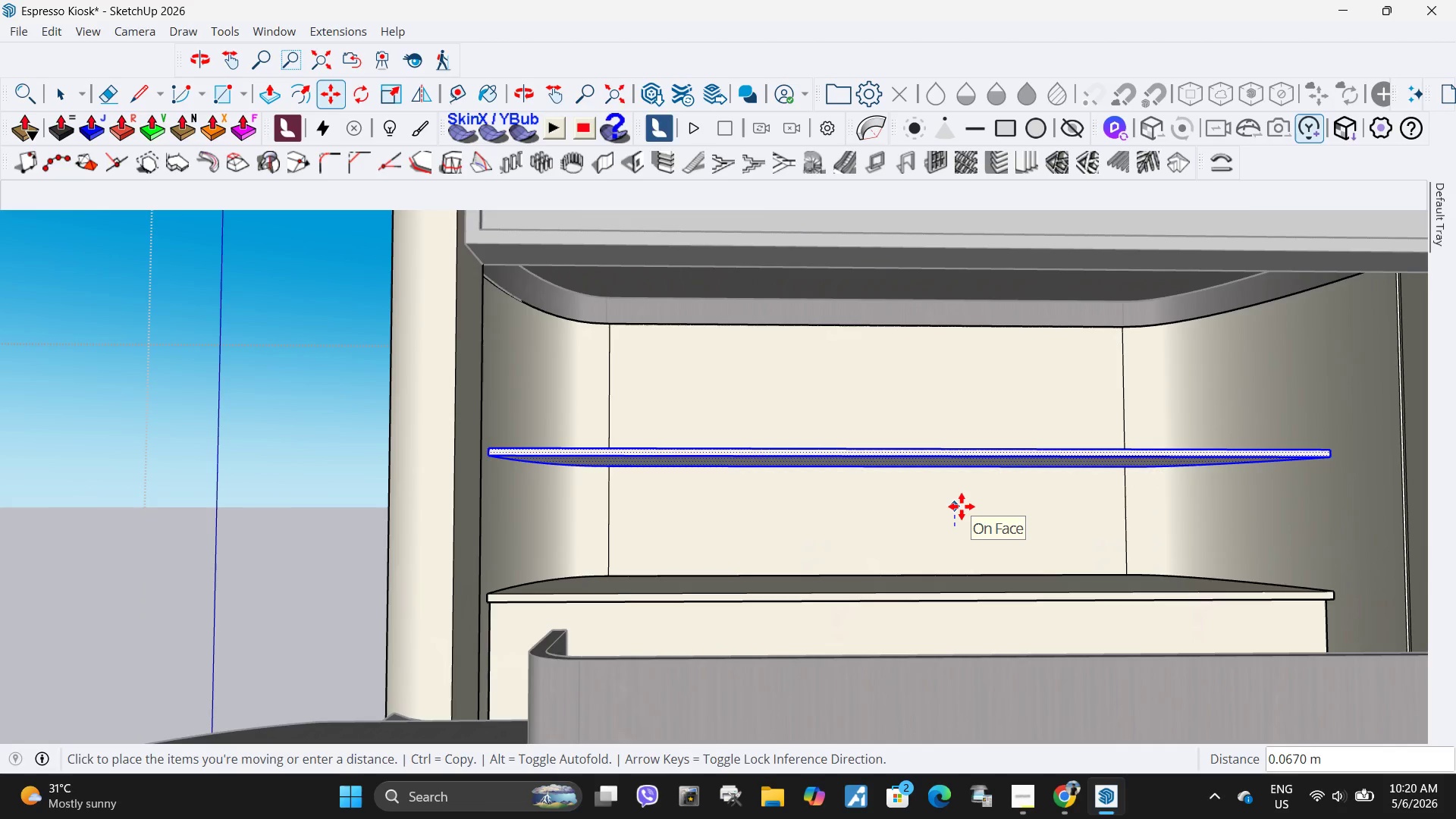 
scroll: coordinate [1002, 457], scroll_direction: up, amount: 2.0
 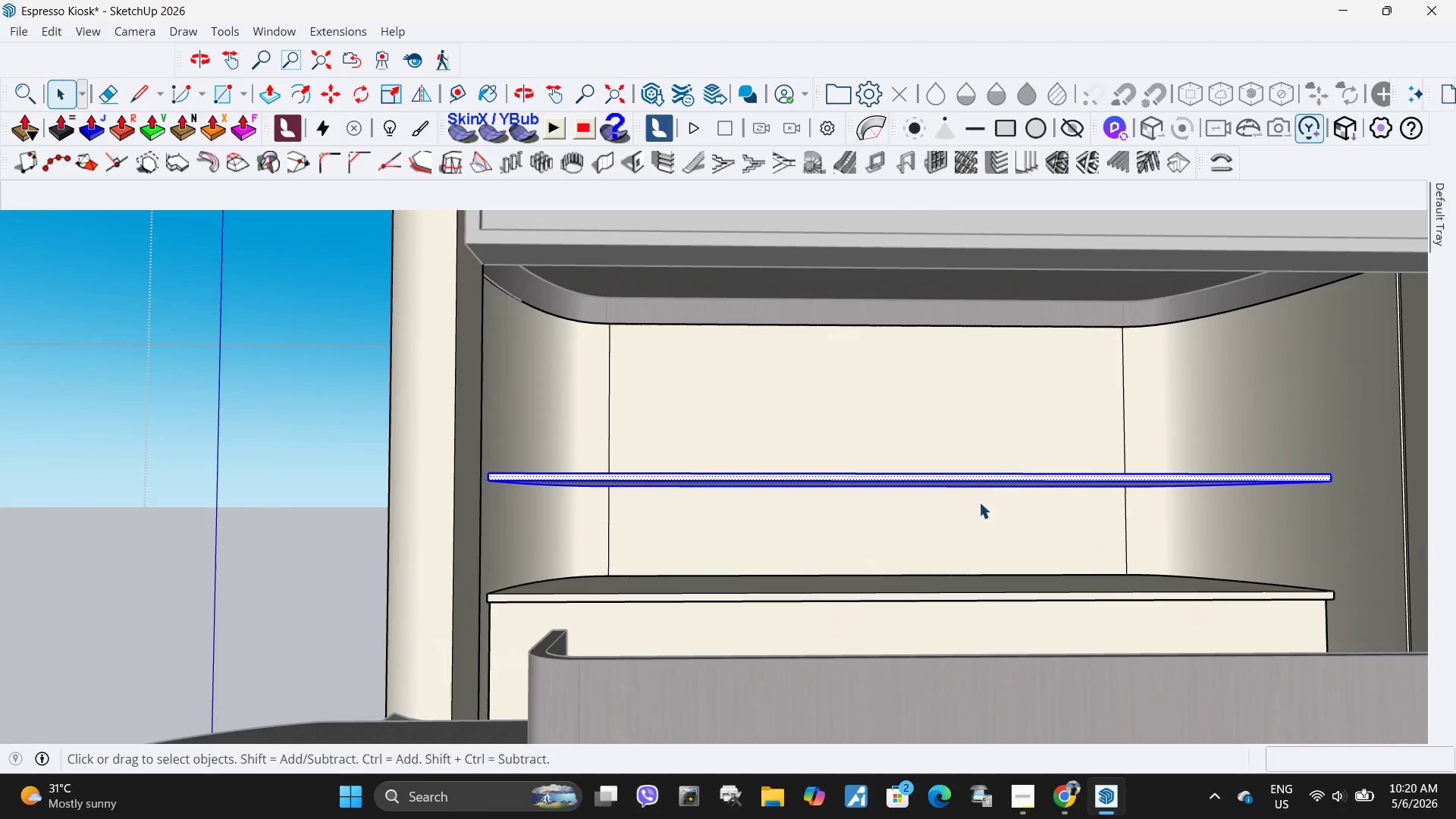 
key(NumpadDecimal)
 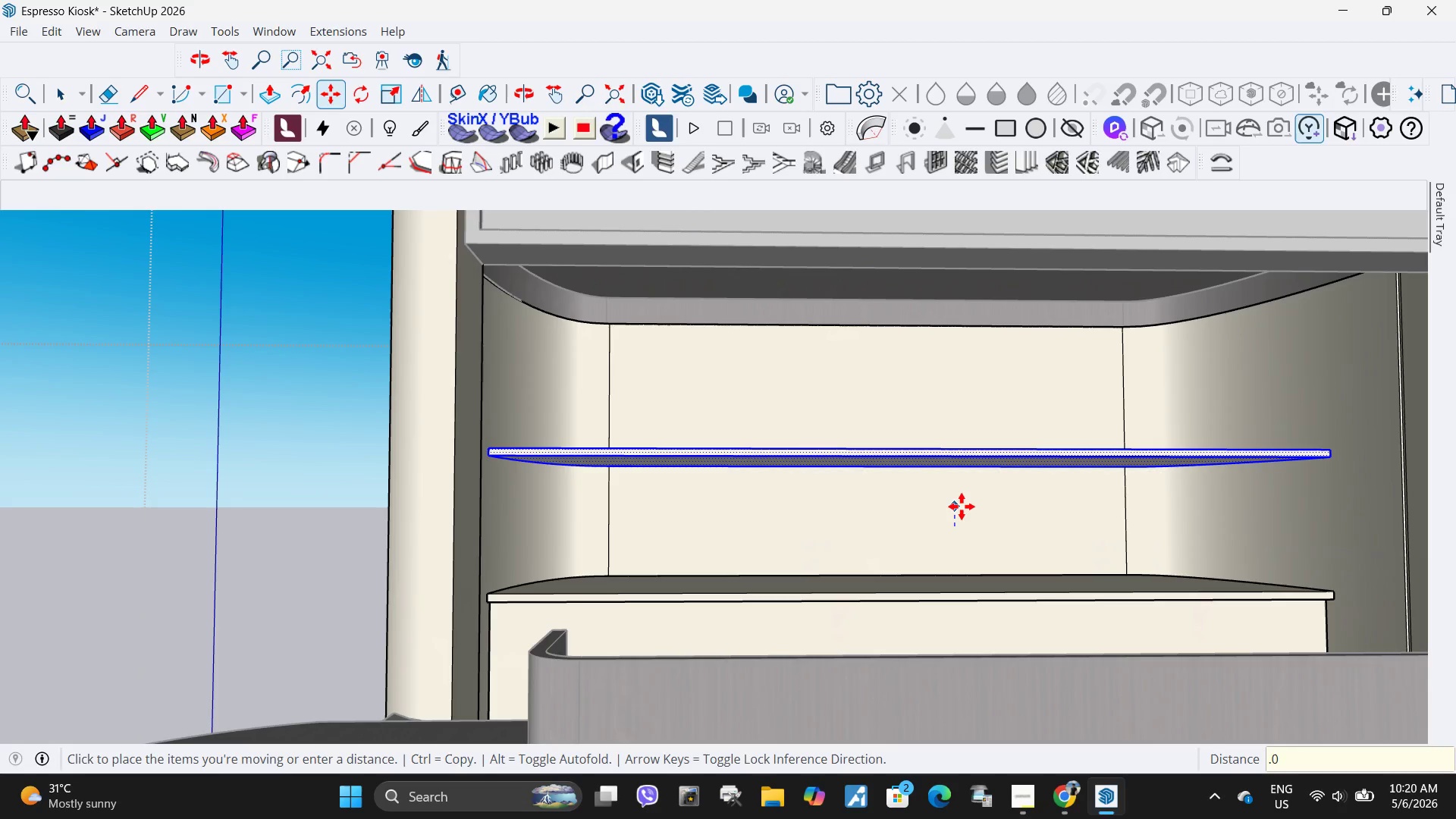 
key(Numpad0)
 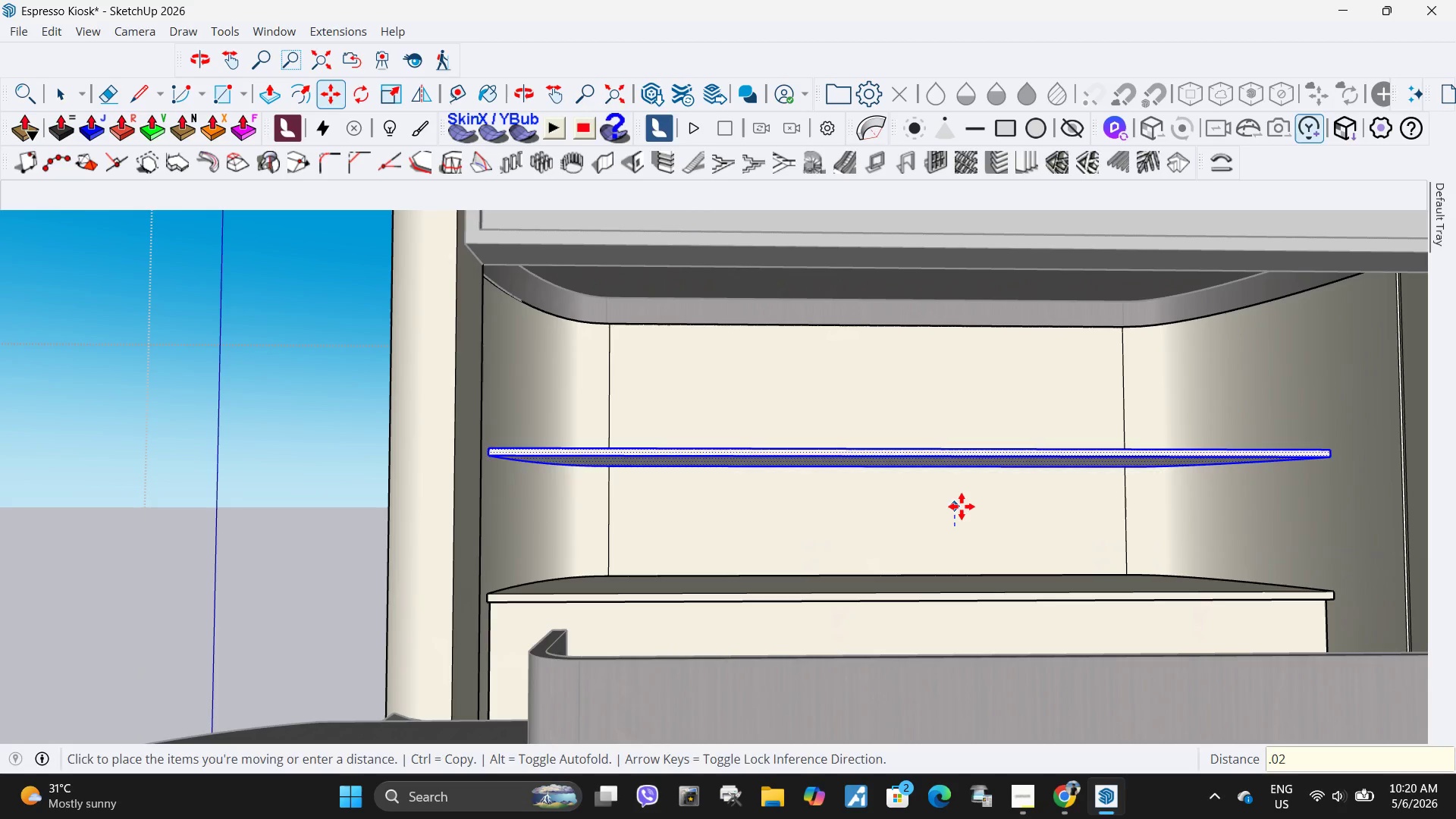 
key(Numpad2)
 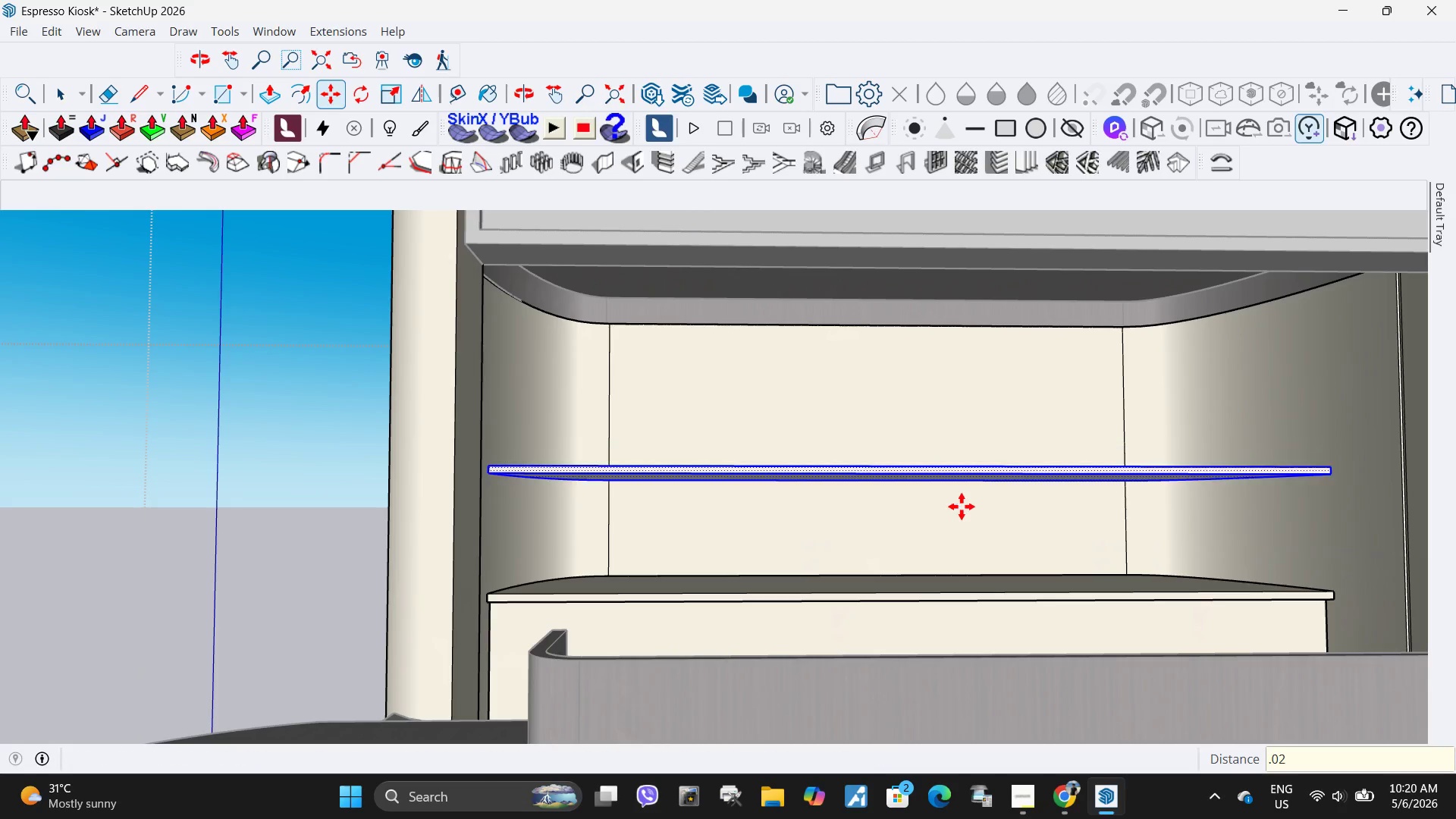 
key(NumpadEnter)
 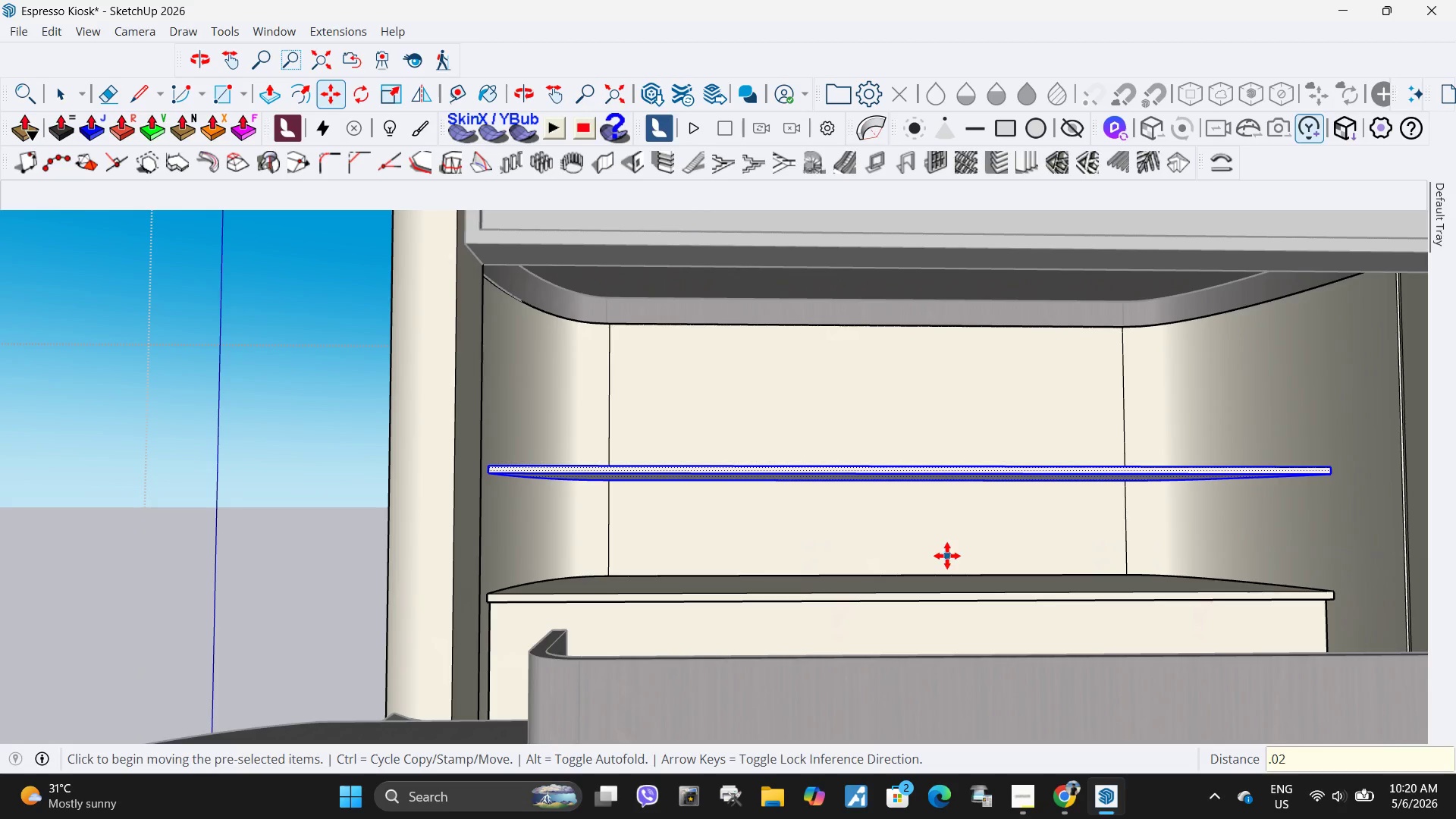 
left_click([972, 545])
 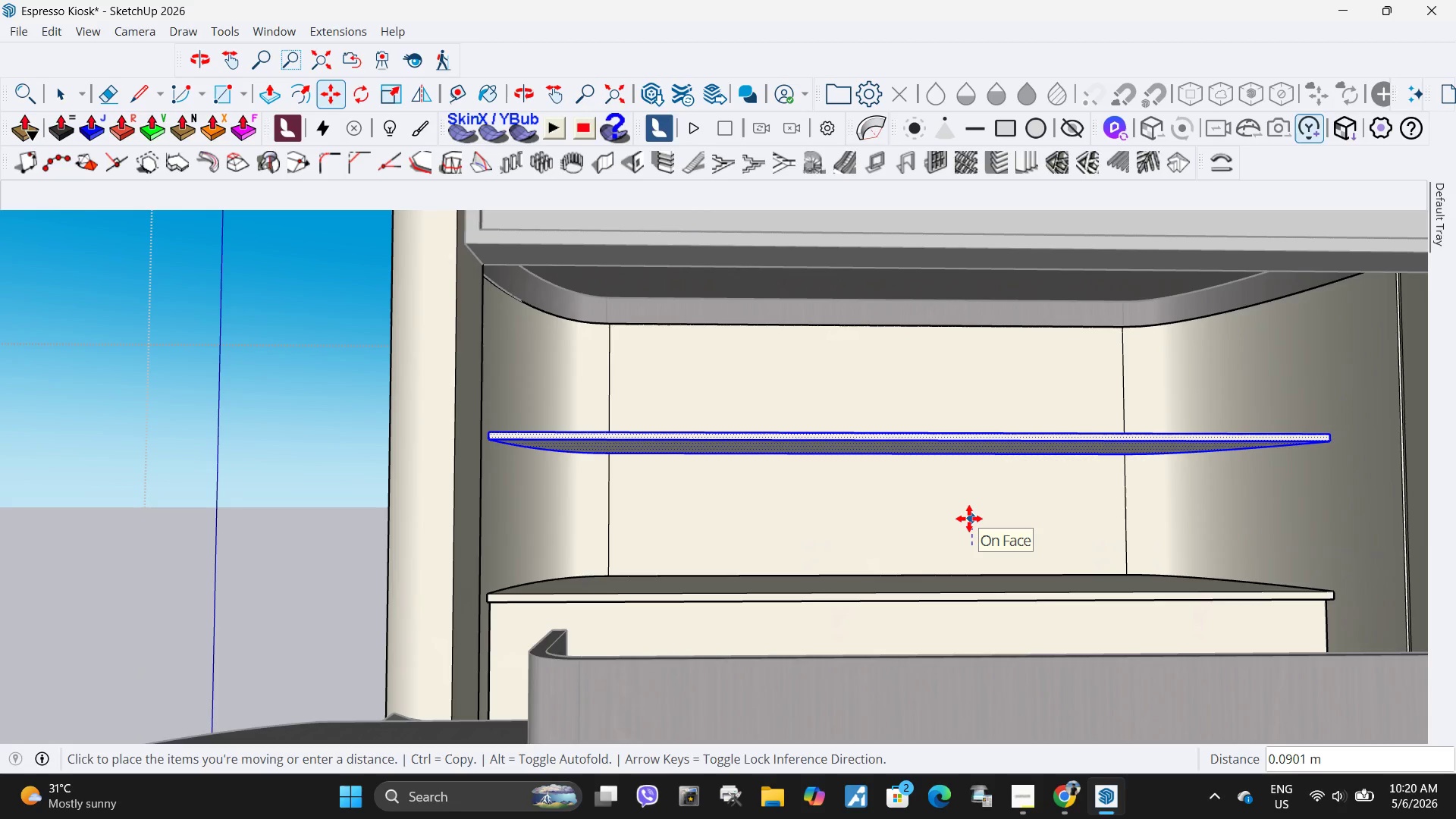 
key(NumpadDecimal)
 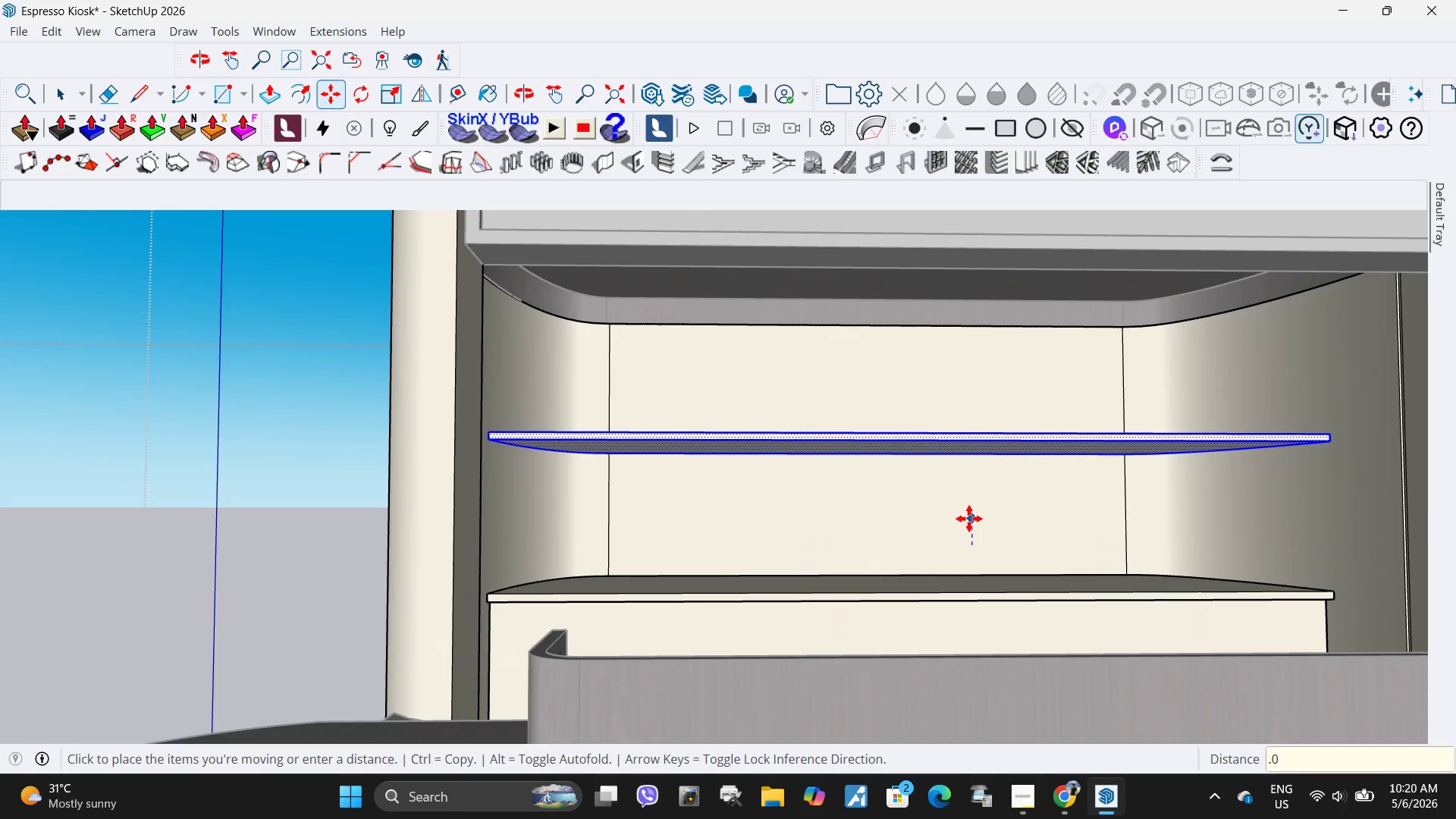 
key(Numpad0)
 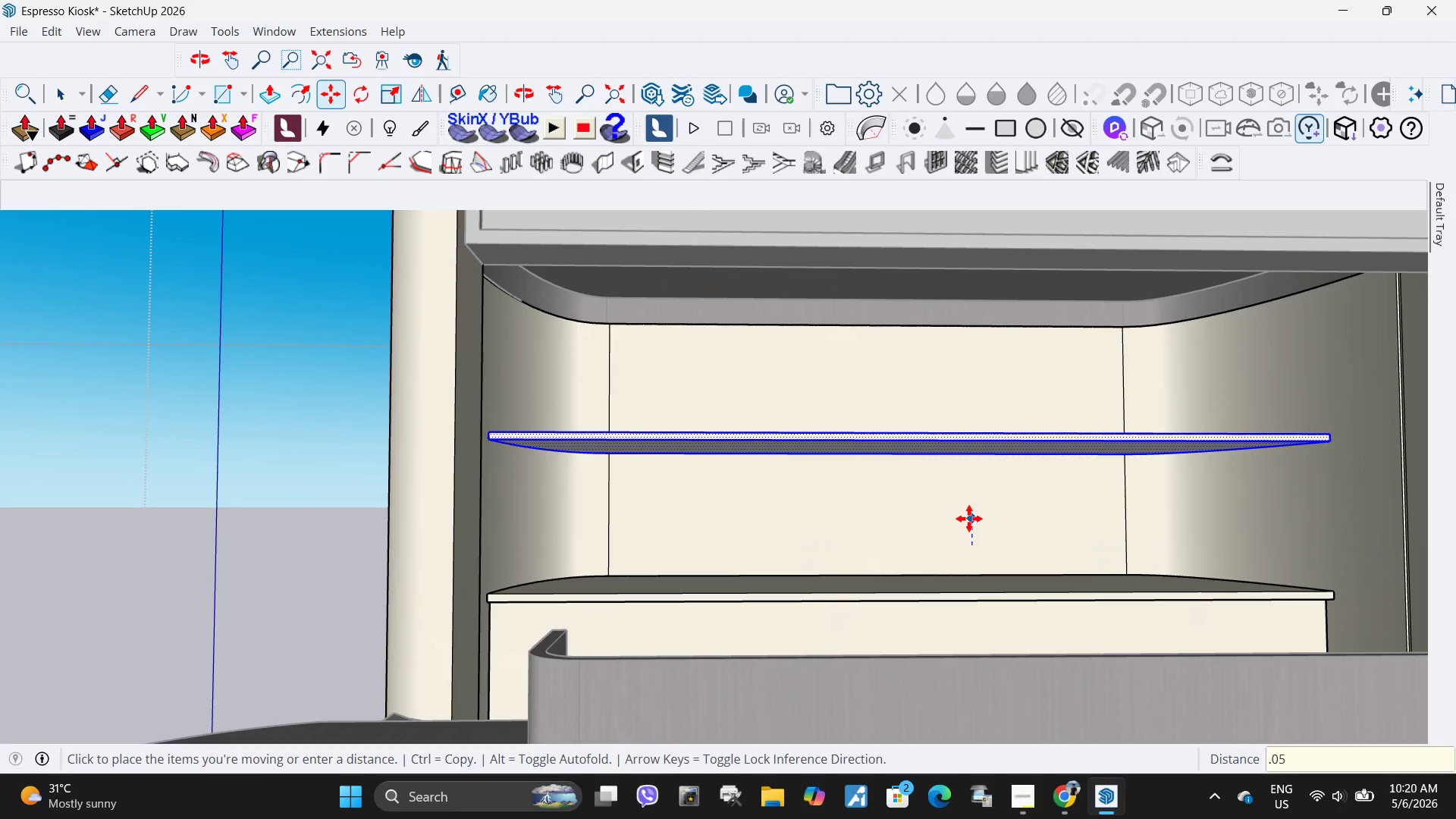 
key(Numpad5)
 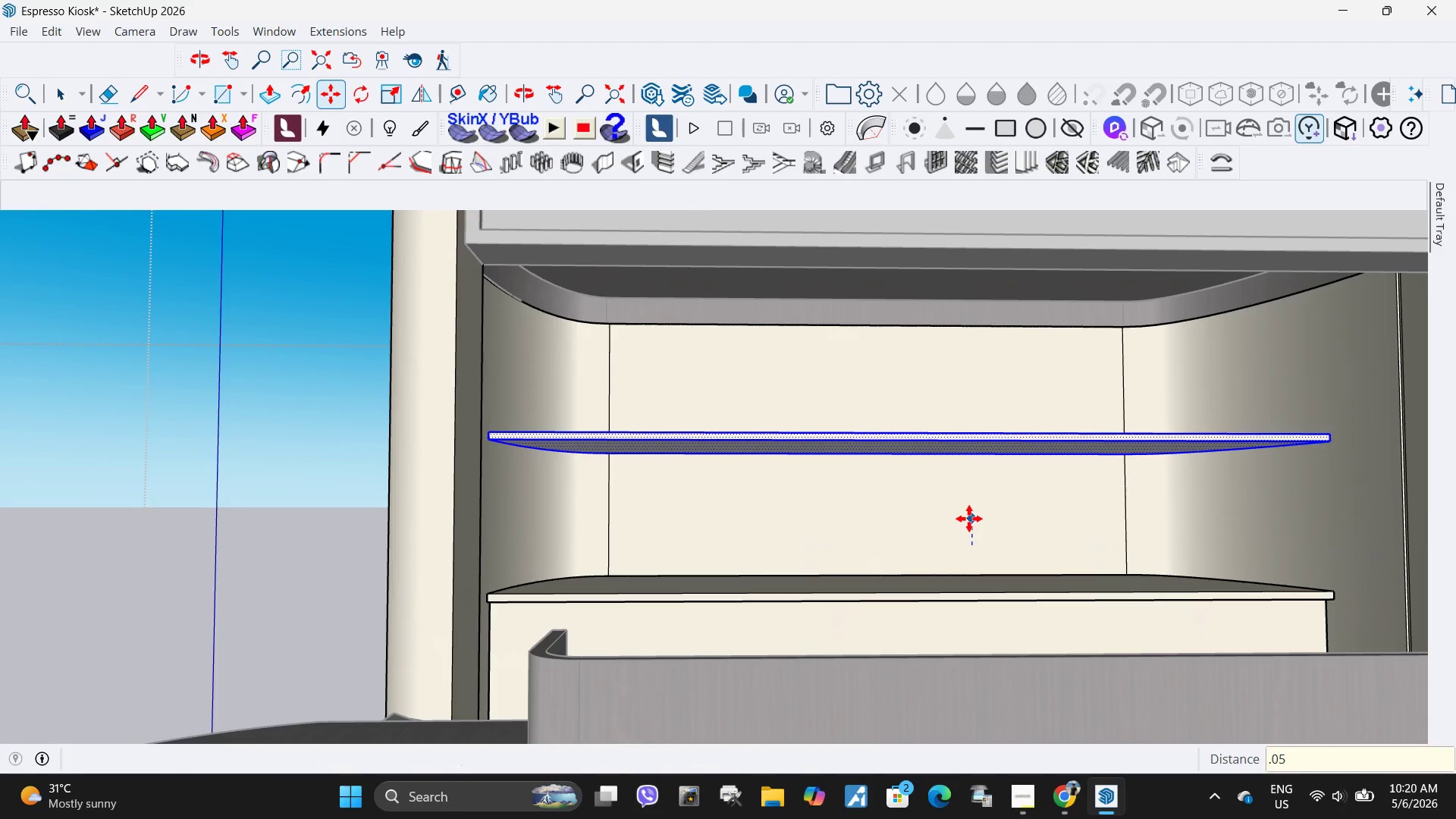 
key(NumpadEnter)
 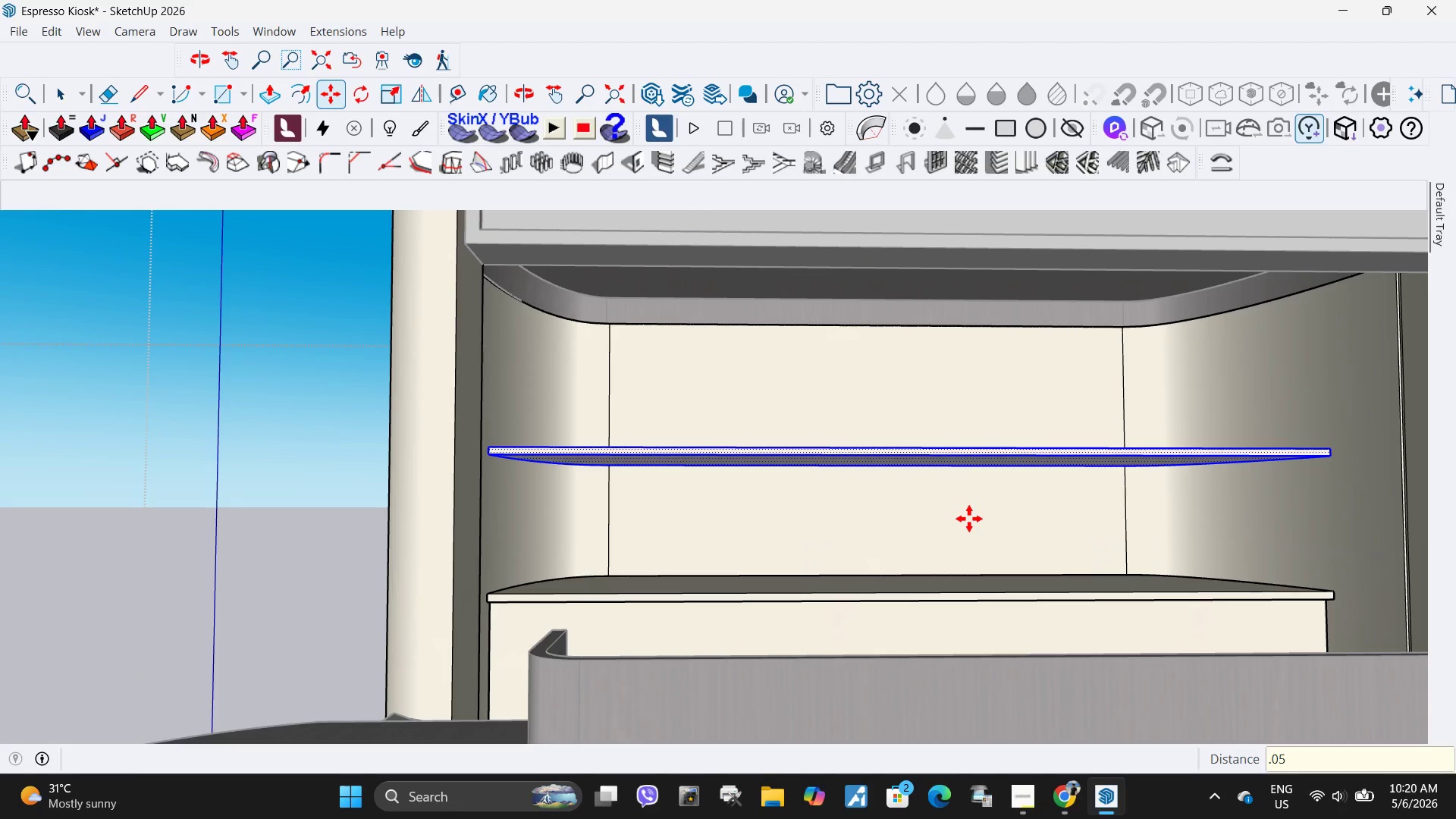 
key(Space)
 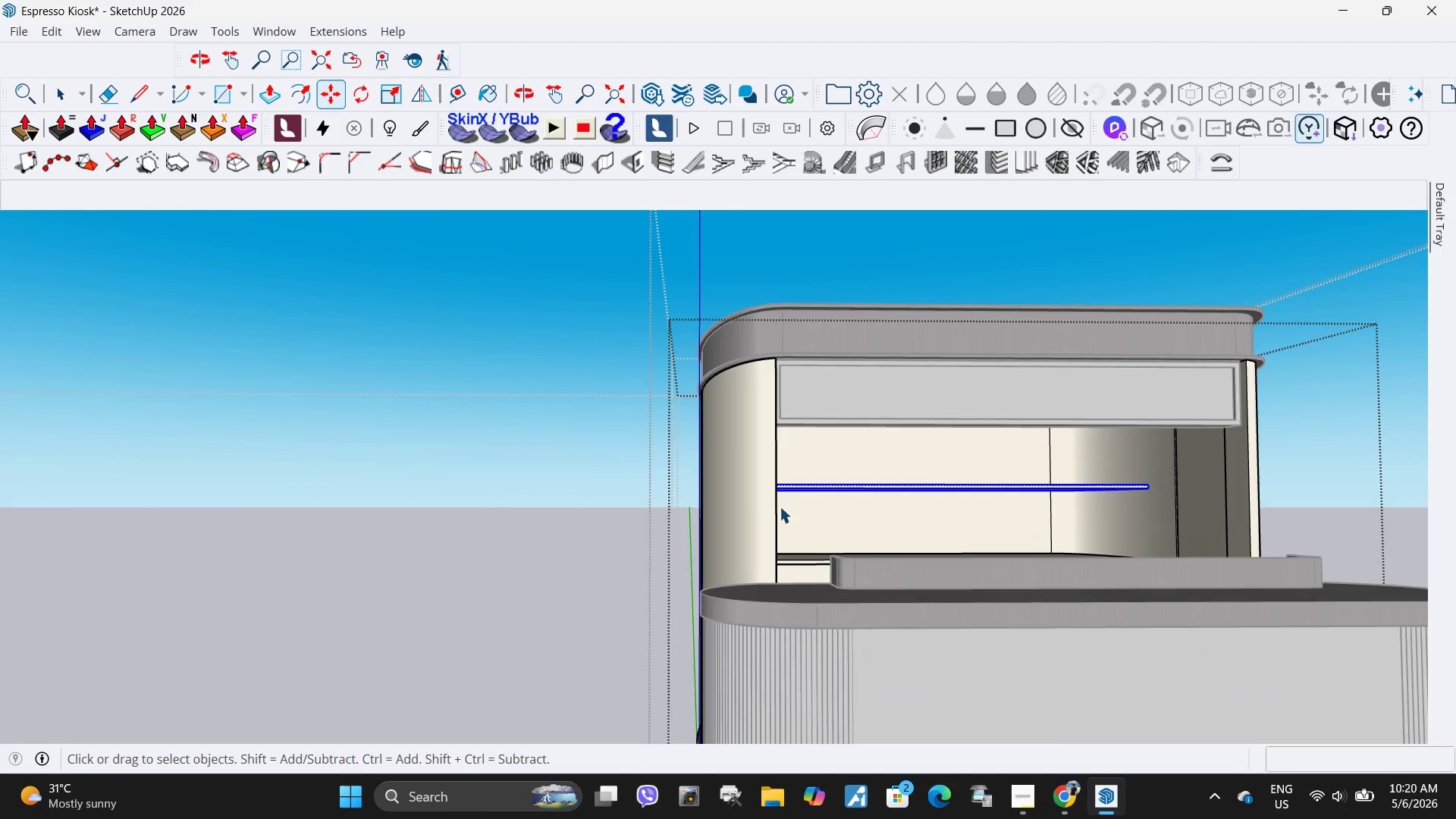 
key(Escape)
 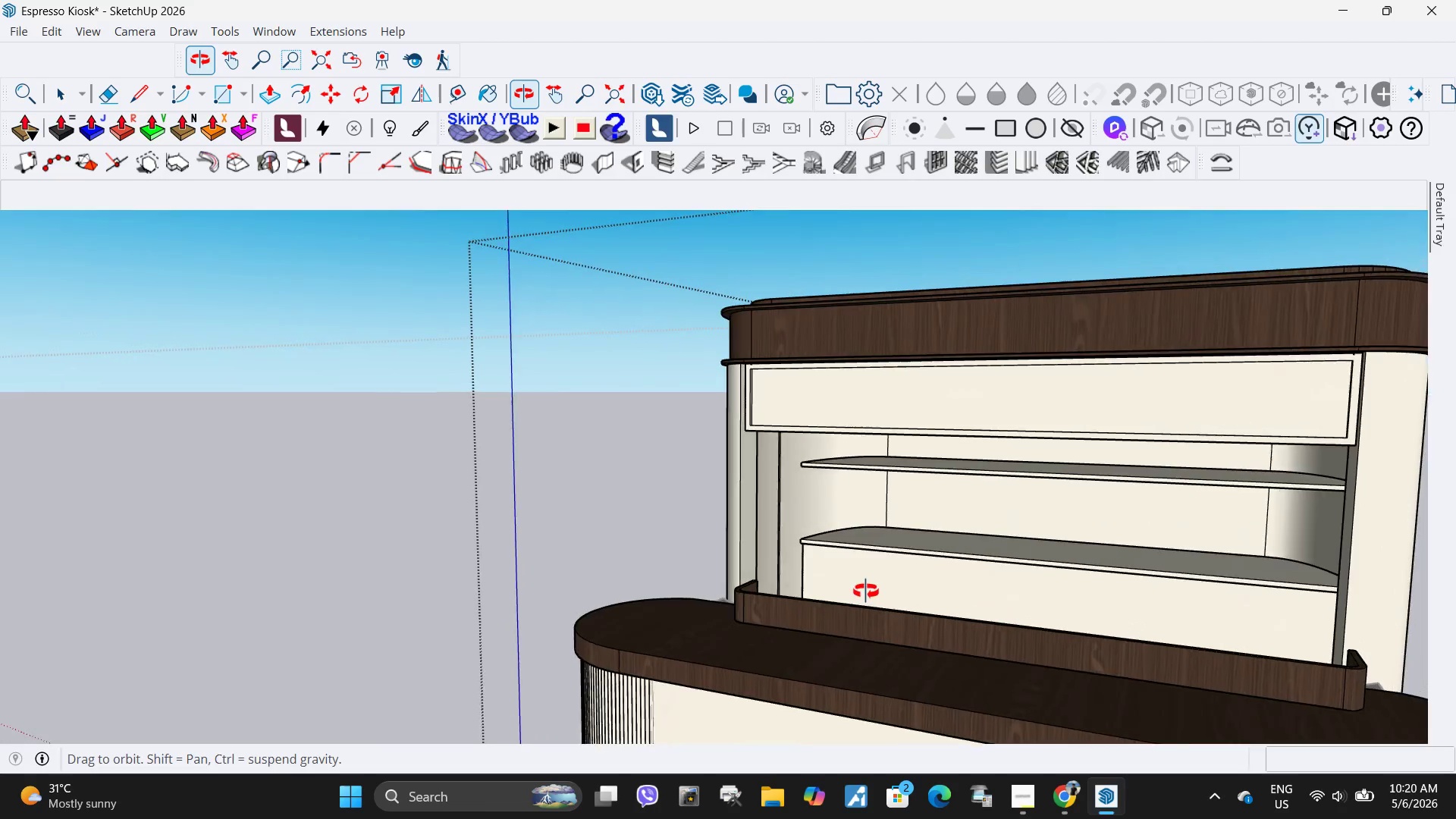 
scroll: coordinate [923, 567], scroll_direction: down, amount: 12.0
 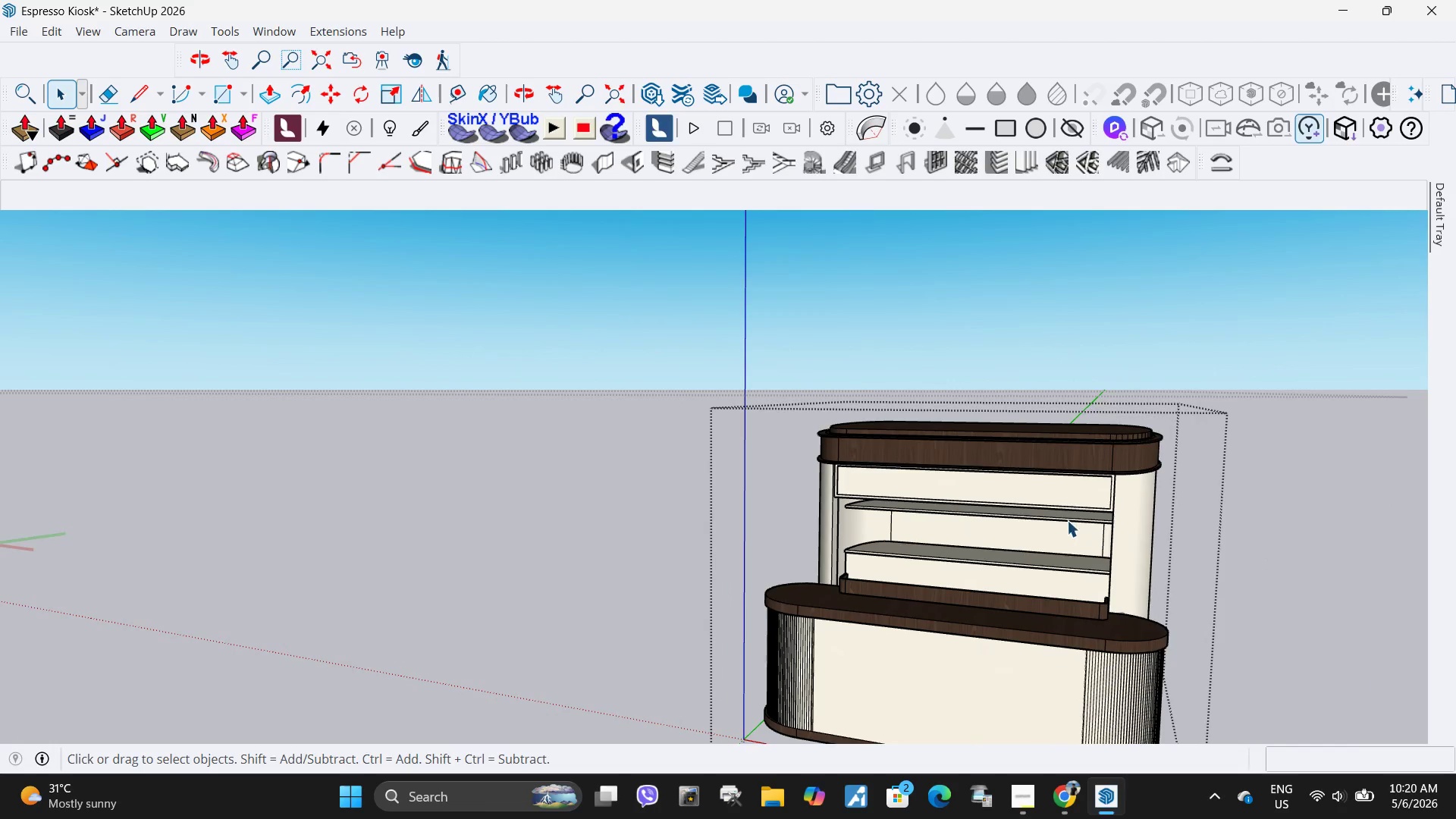 
scroll: coordinate [1067, 520], scroll_direction: up, amount: 4.0
 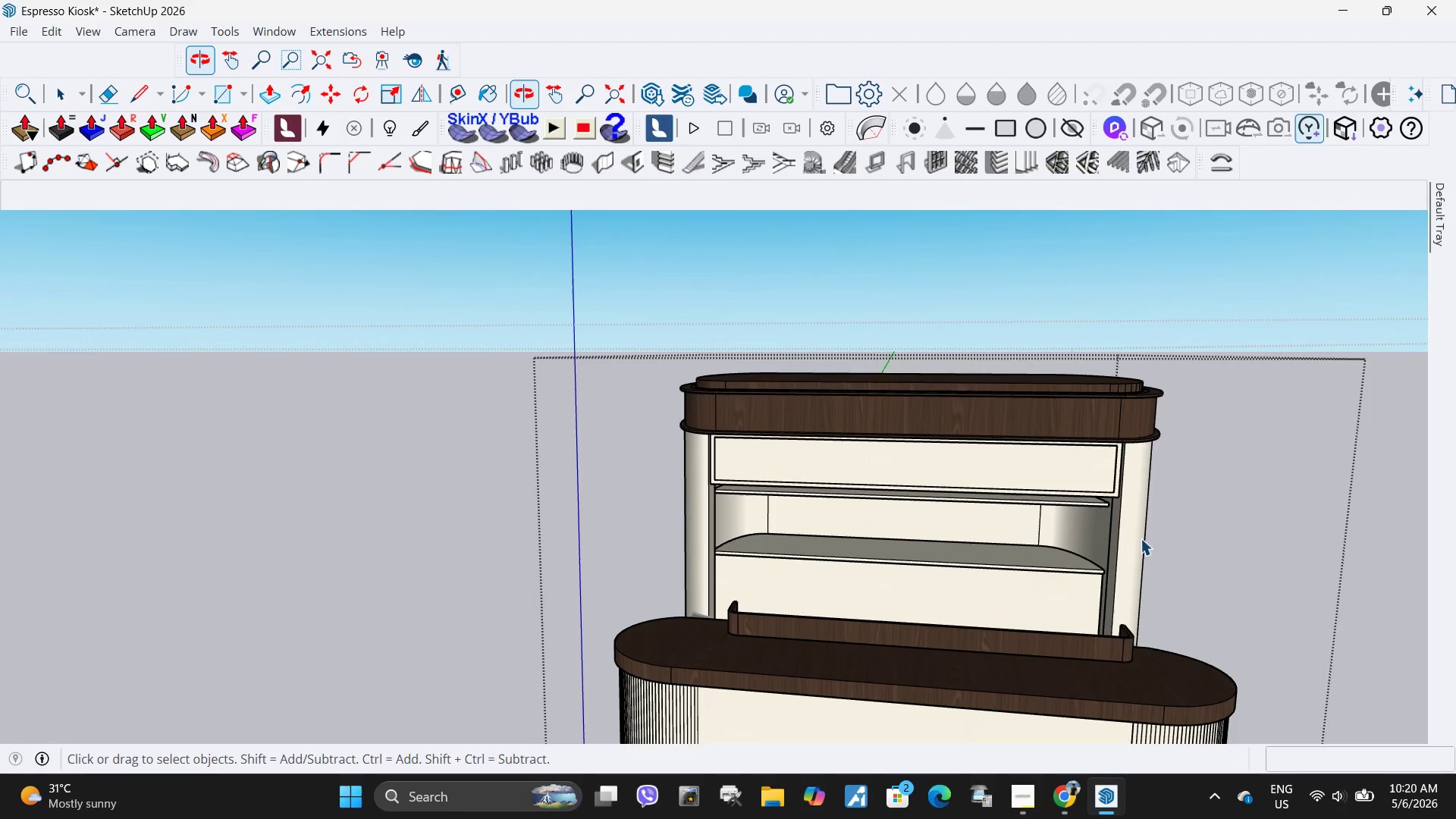 
scroll: coordinate [812, 496], scroll_direction: down, amount: 4.0
 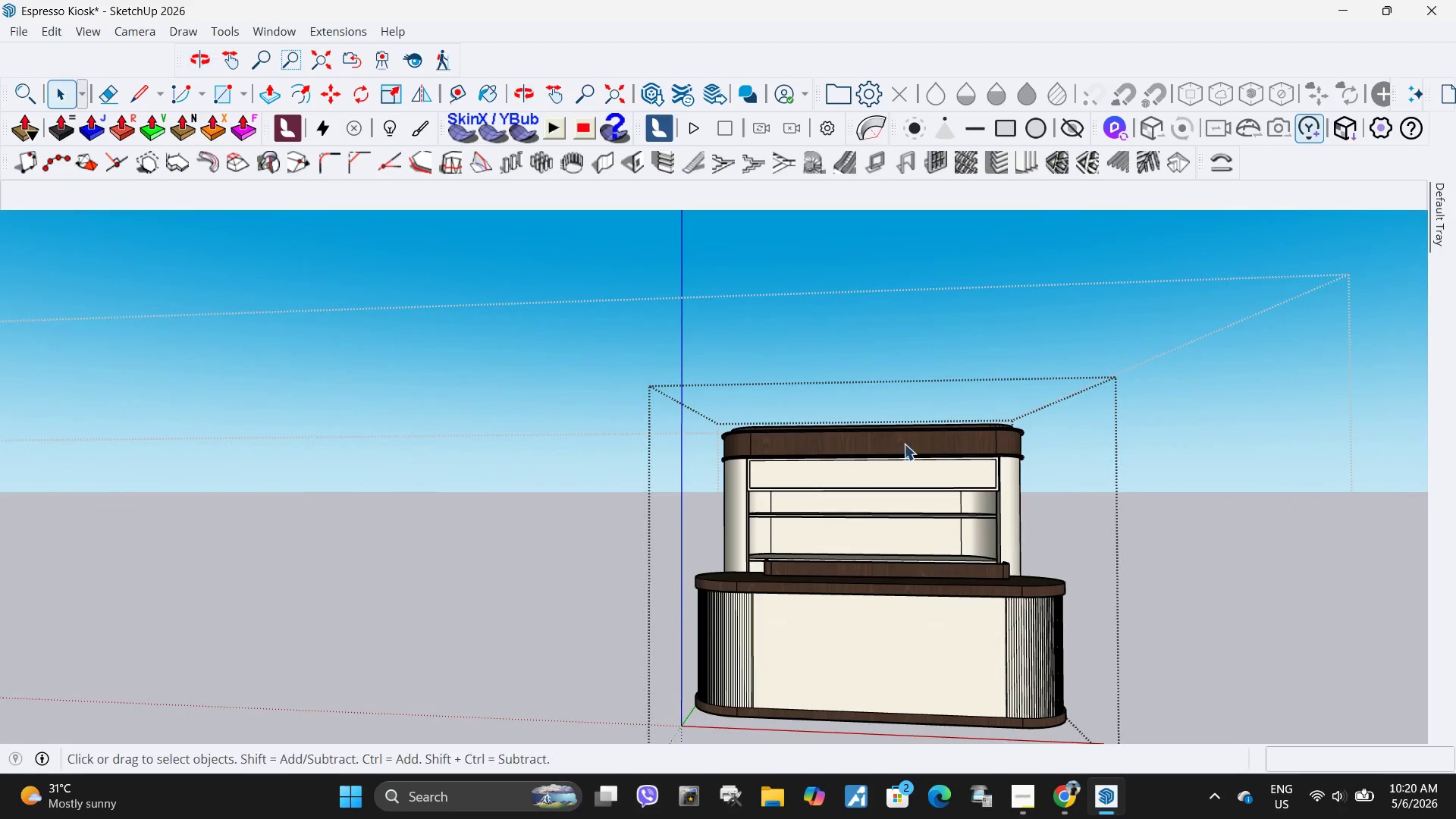 
double_click([903, 439])
 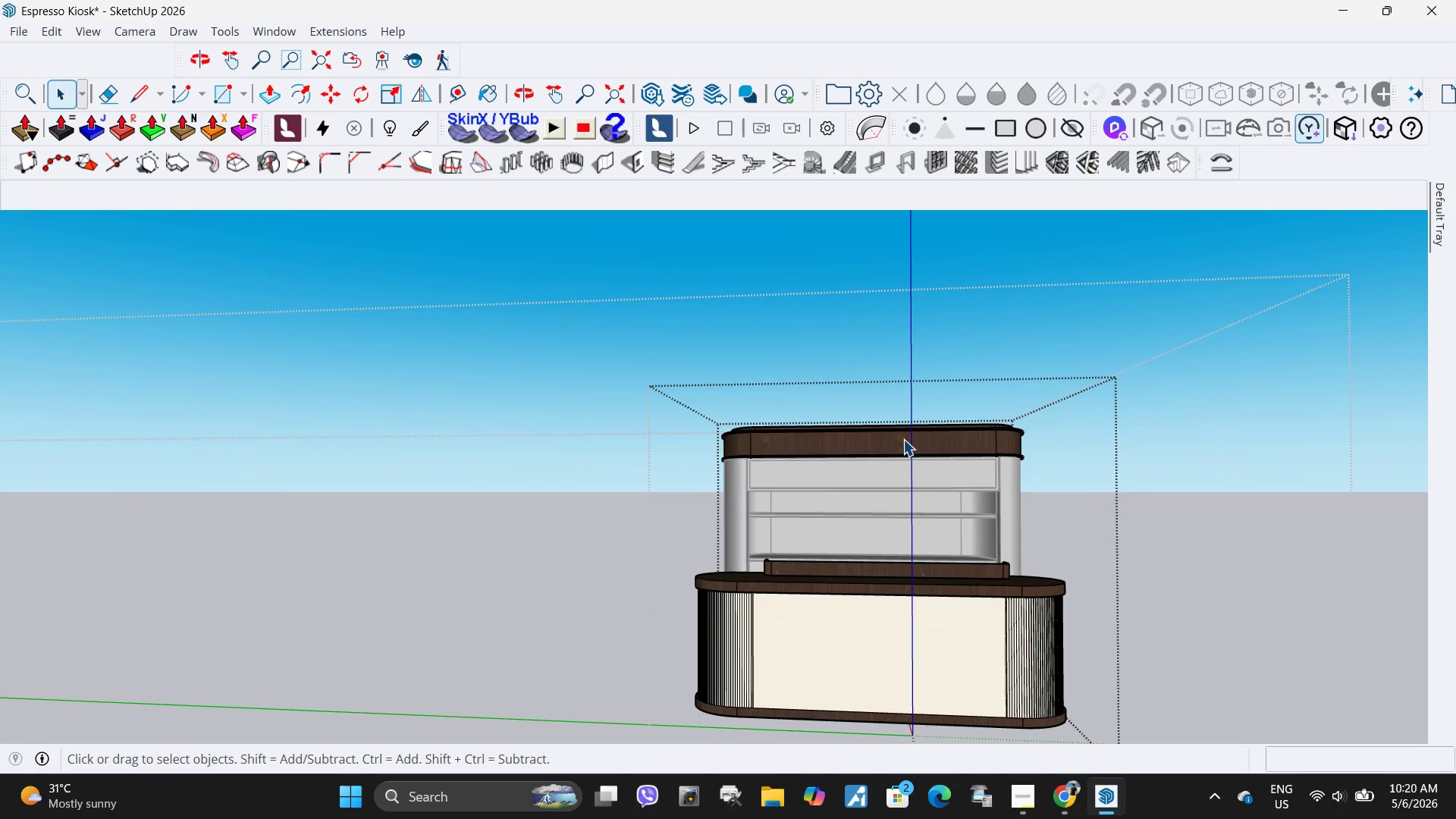 
triple_click([903, 439])
 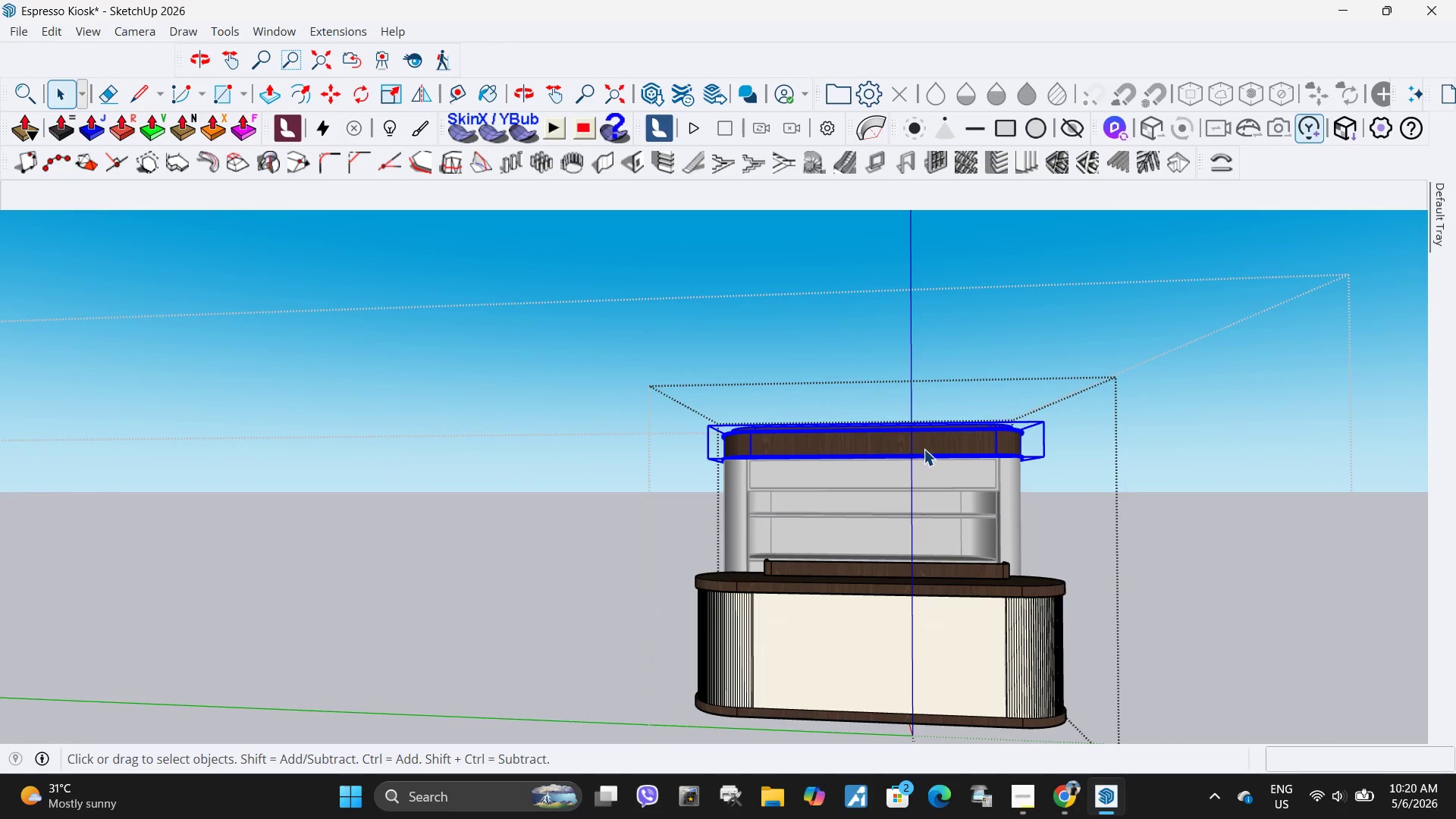 
key(Escape)
 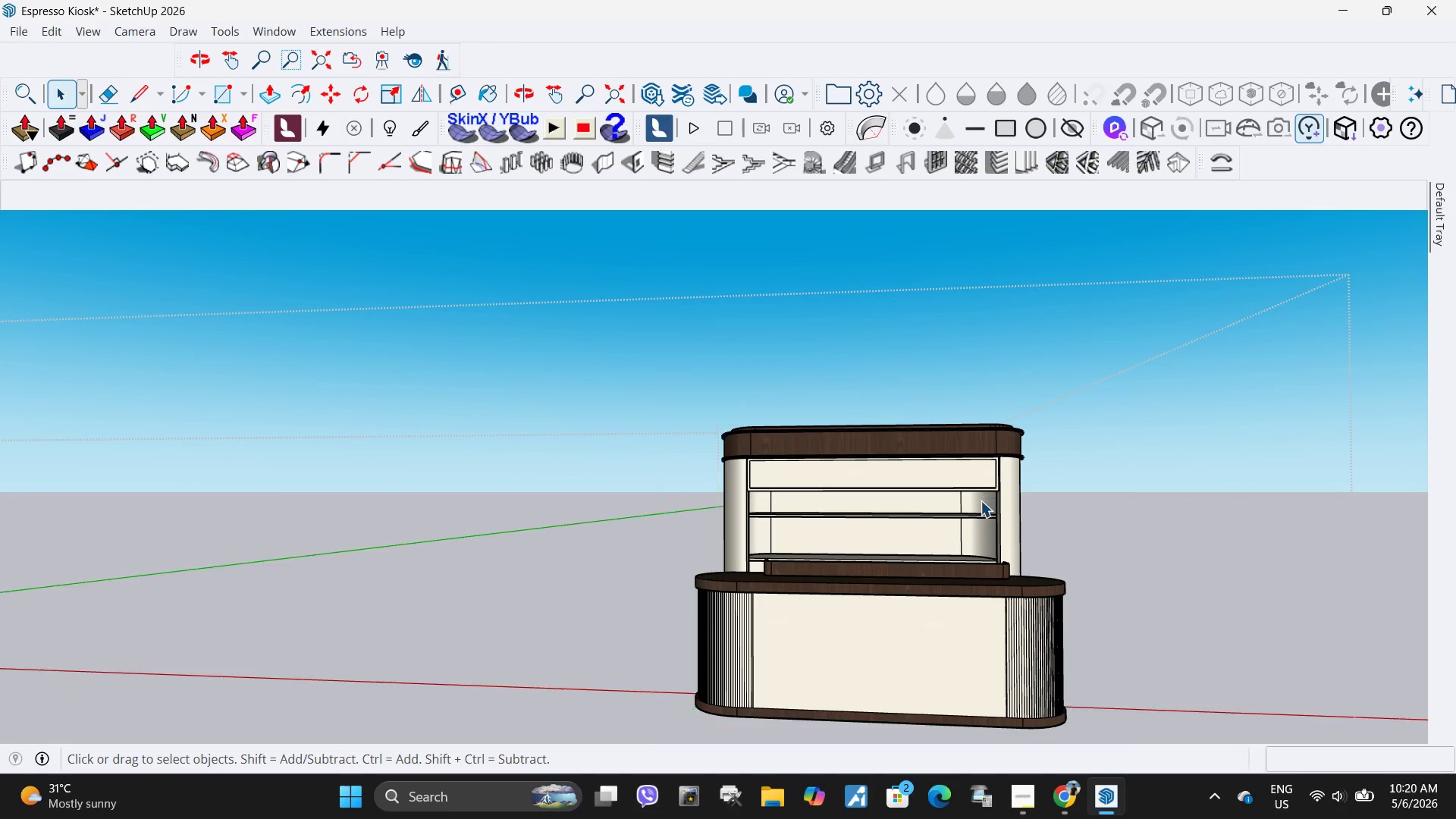 
key(Escape)
 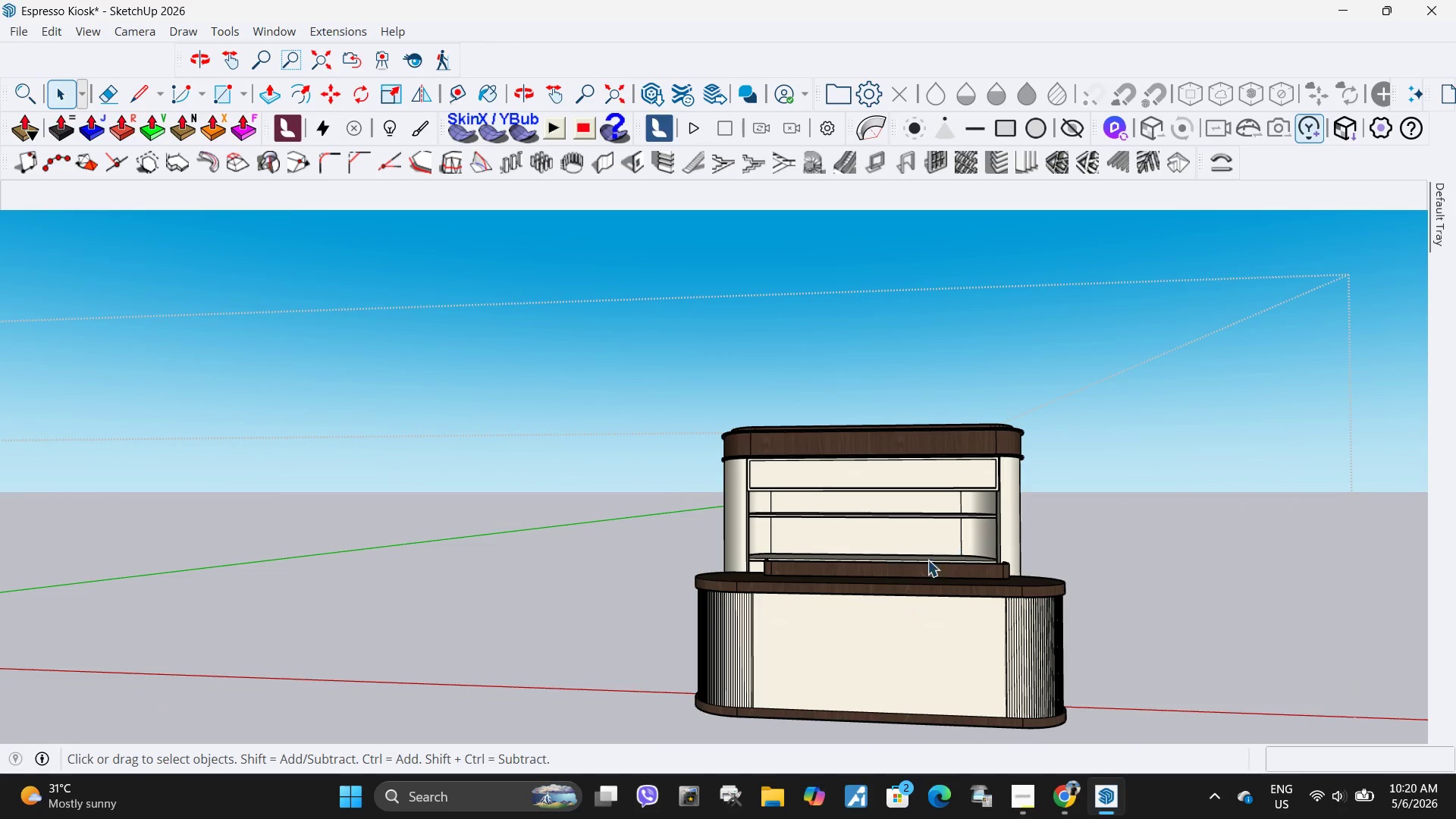 
key(H)
 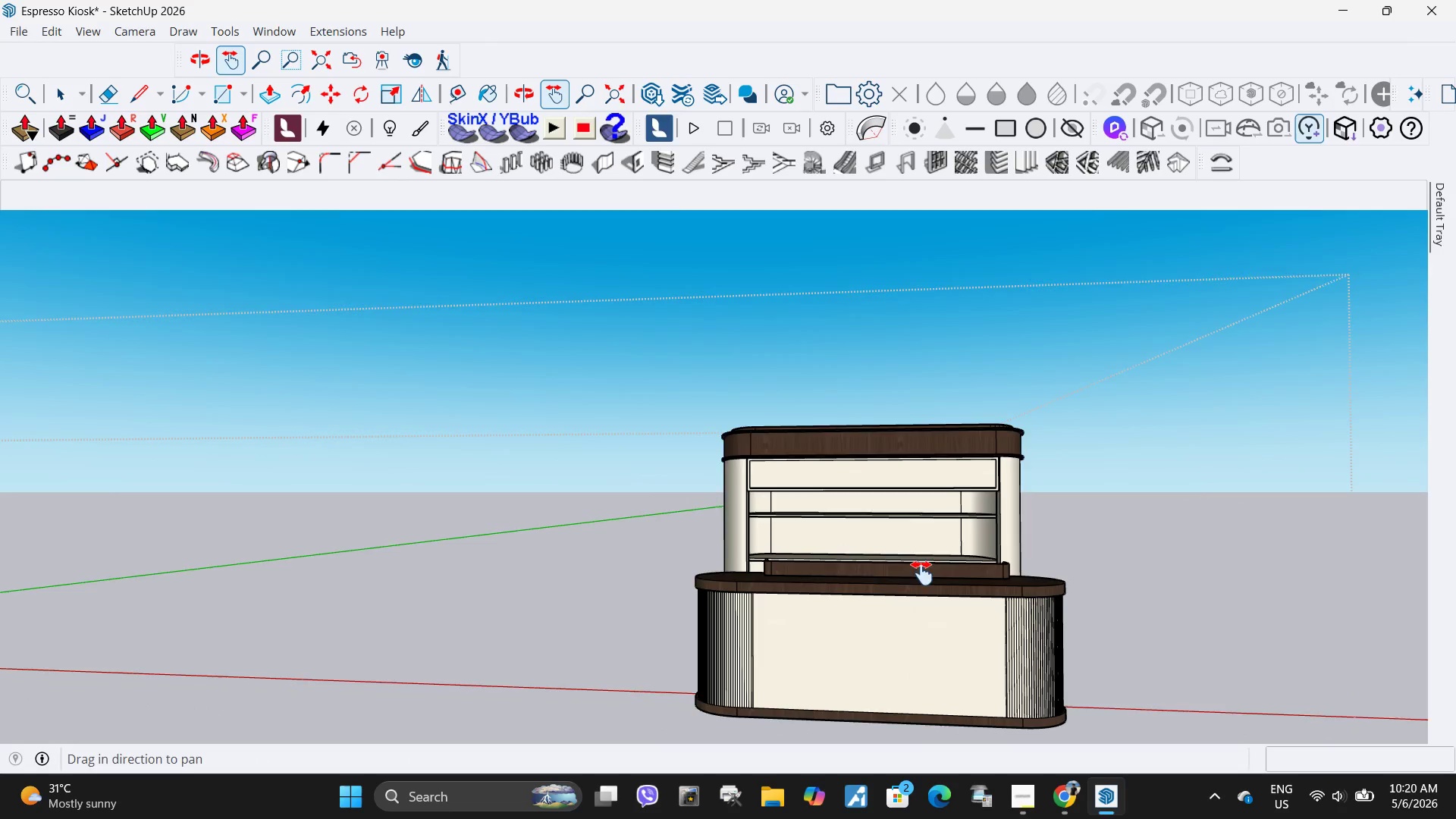 
left_click_drag(start_coordinate=[922, 573], to_coordinate=[855, 440])
 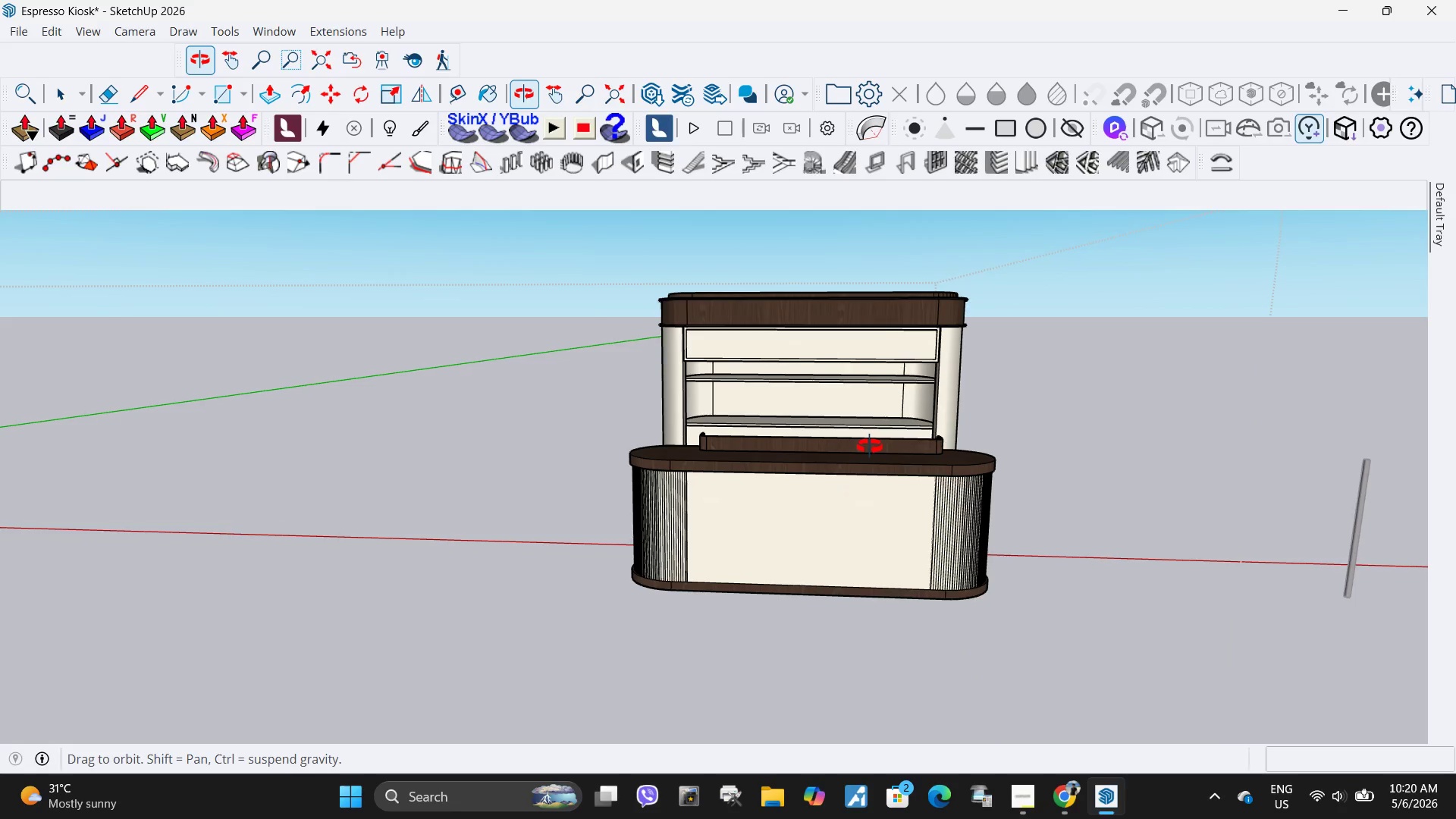 
wait(5.75)
 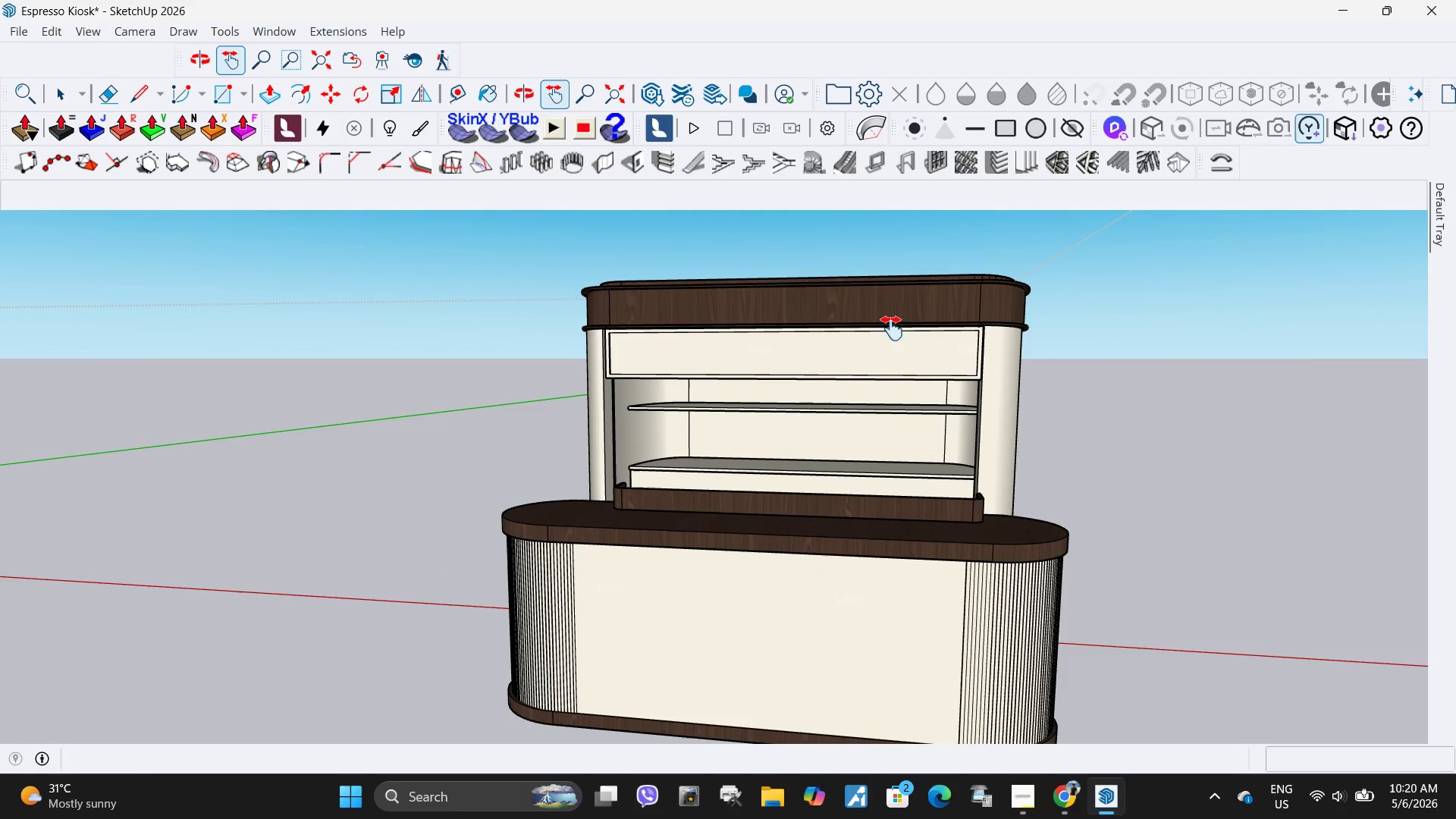 
key(Space)
 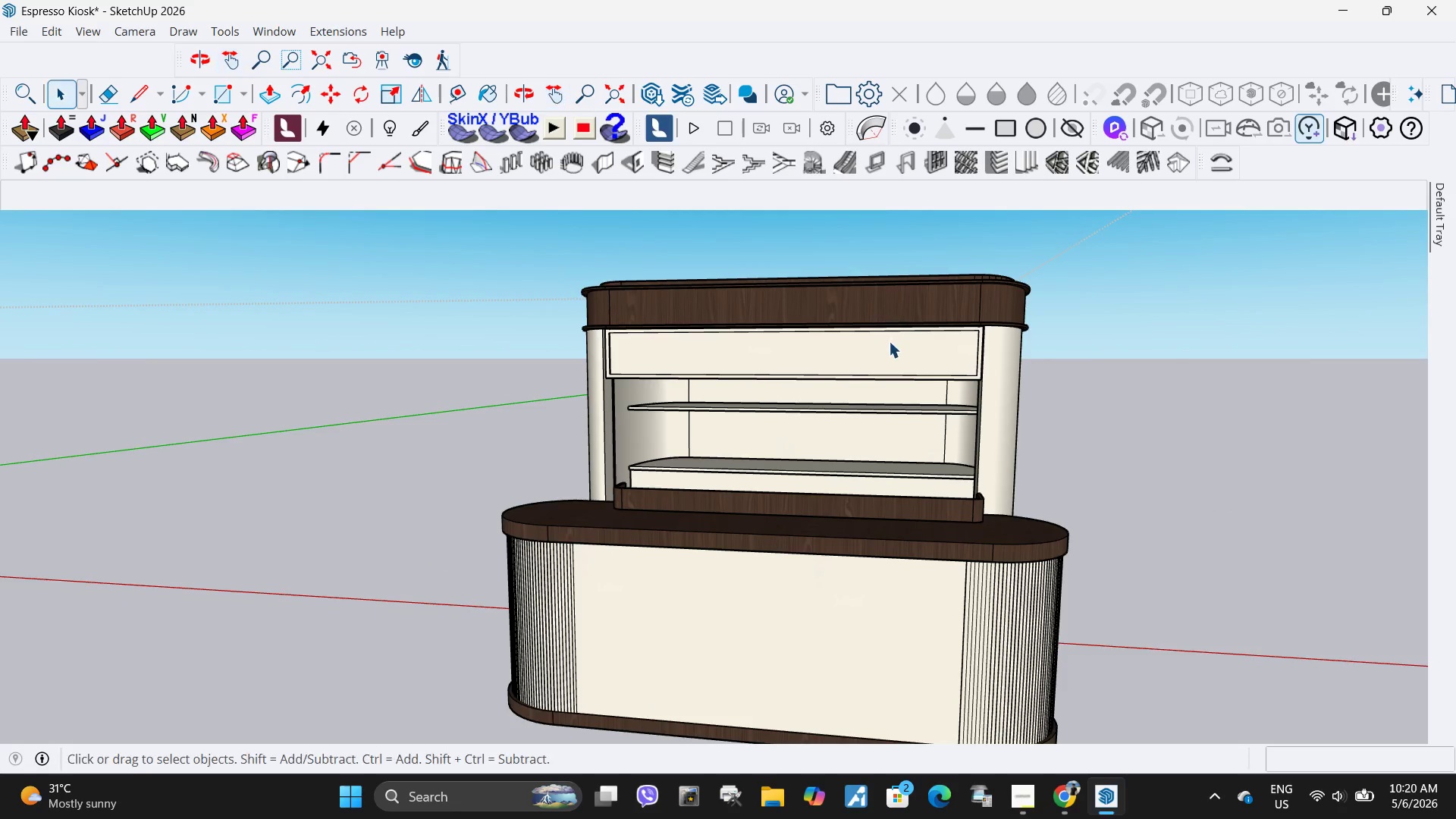 
left_click([889, 341])
 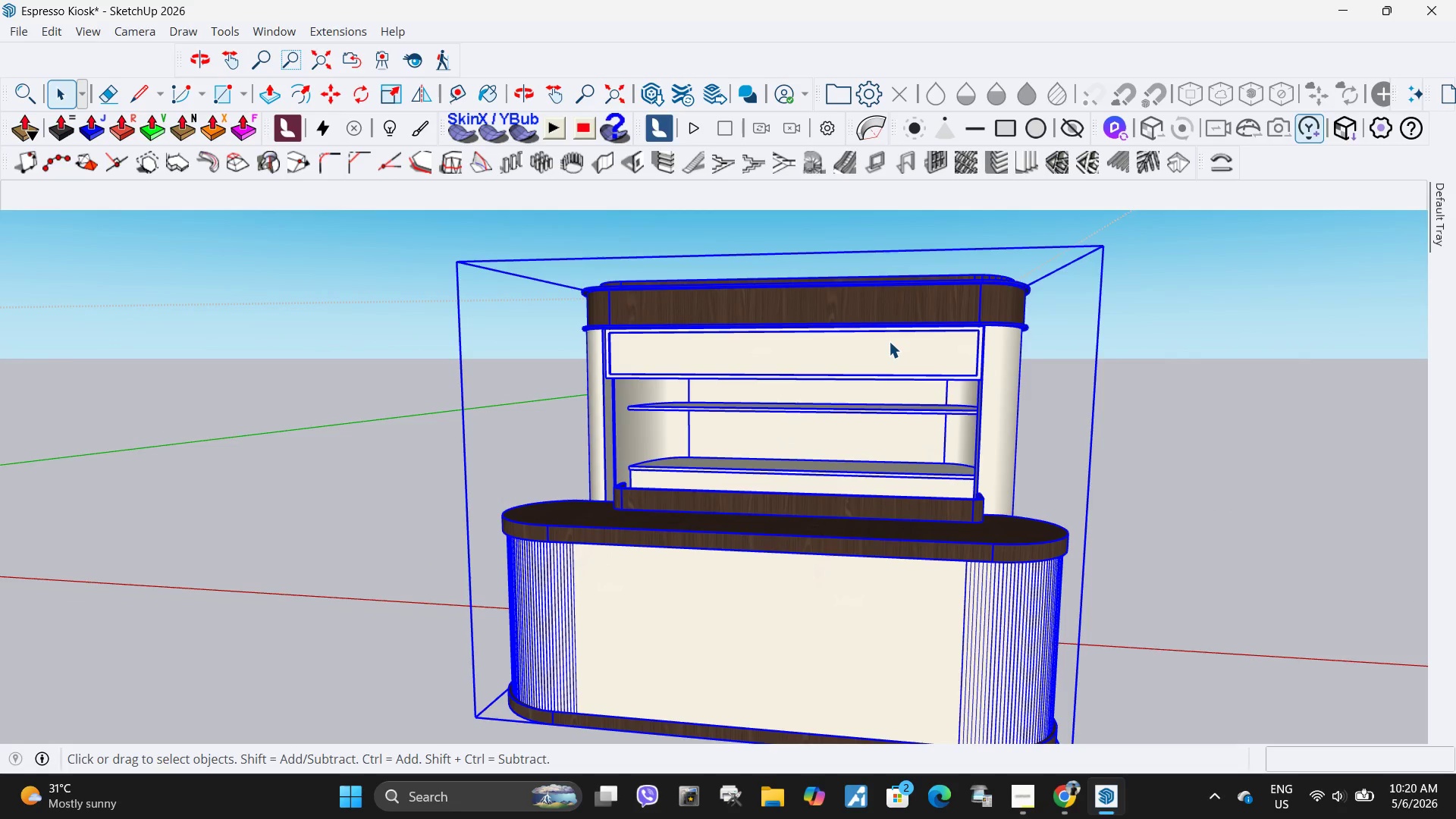 
scroll: coordinate [874, 327], scroll_direction: up, amount: 4.0
 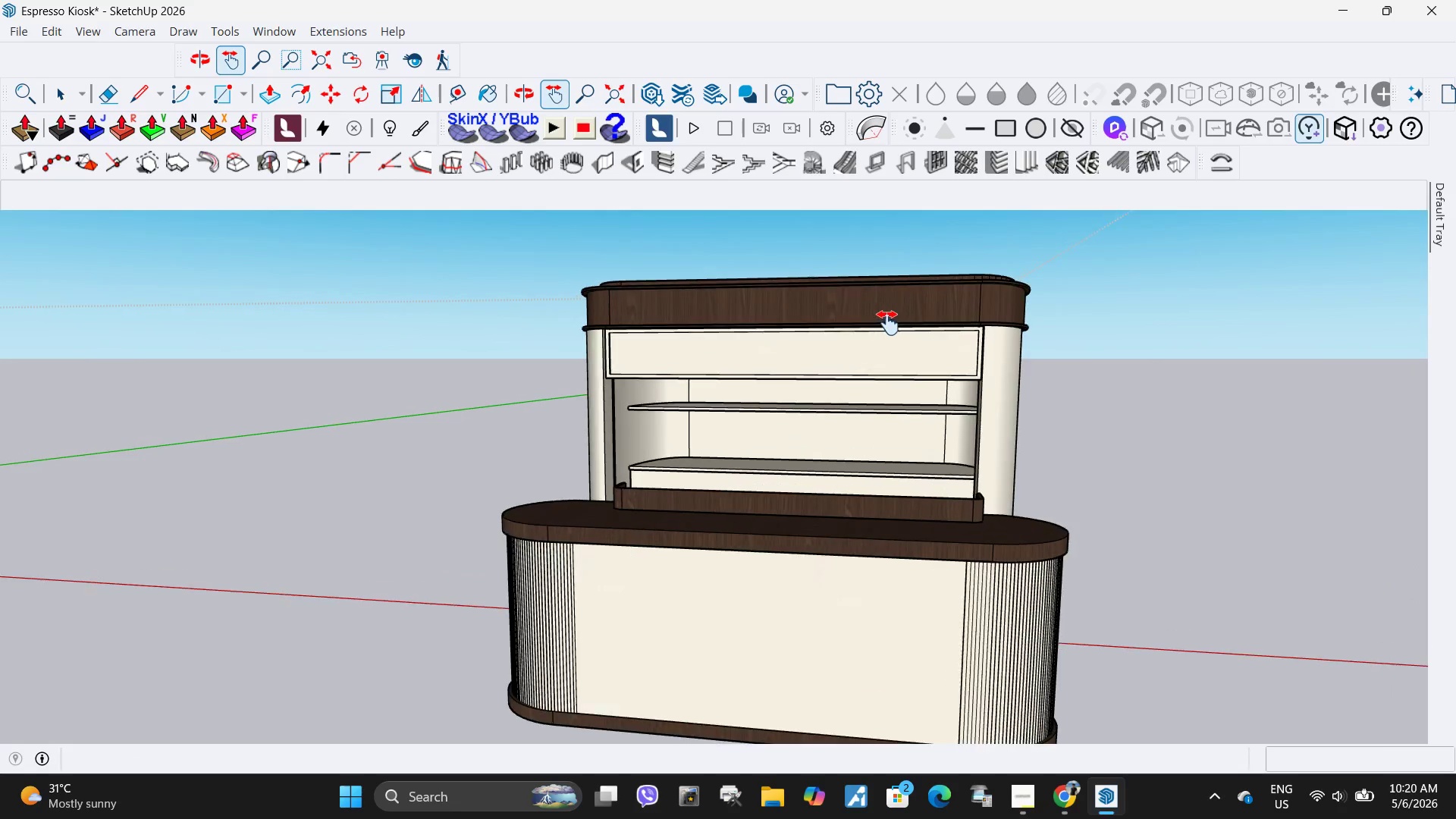 
double_click([889, 341])
 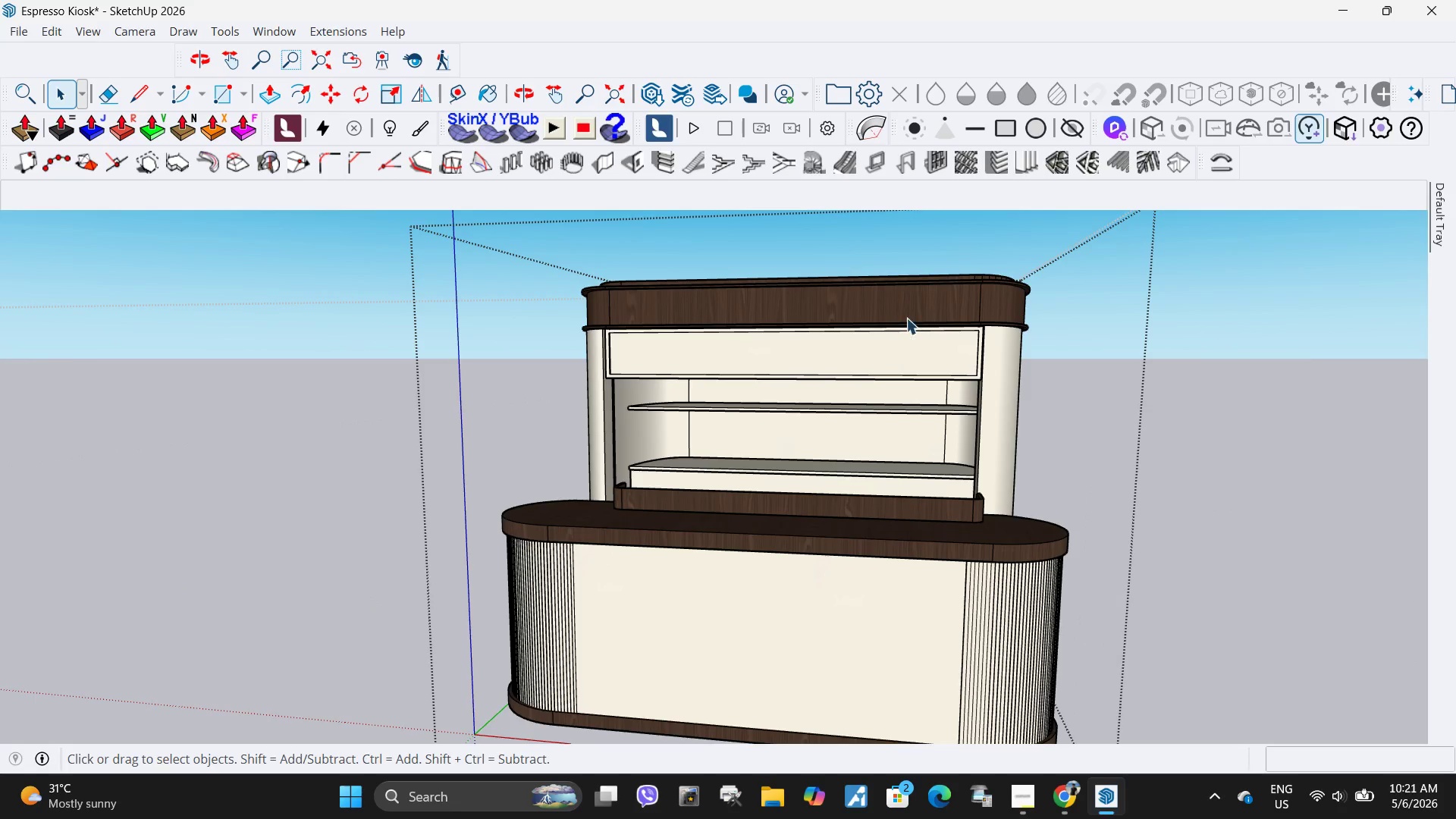 
triple_click([906, 318])
 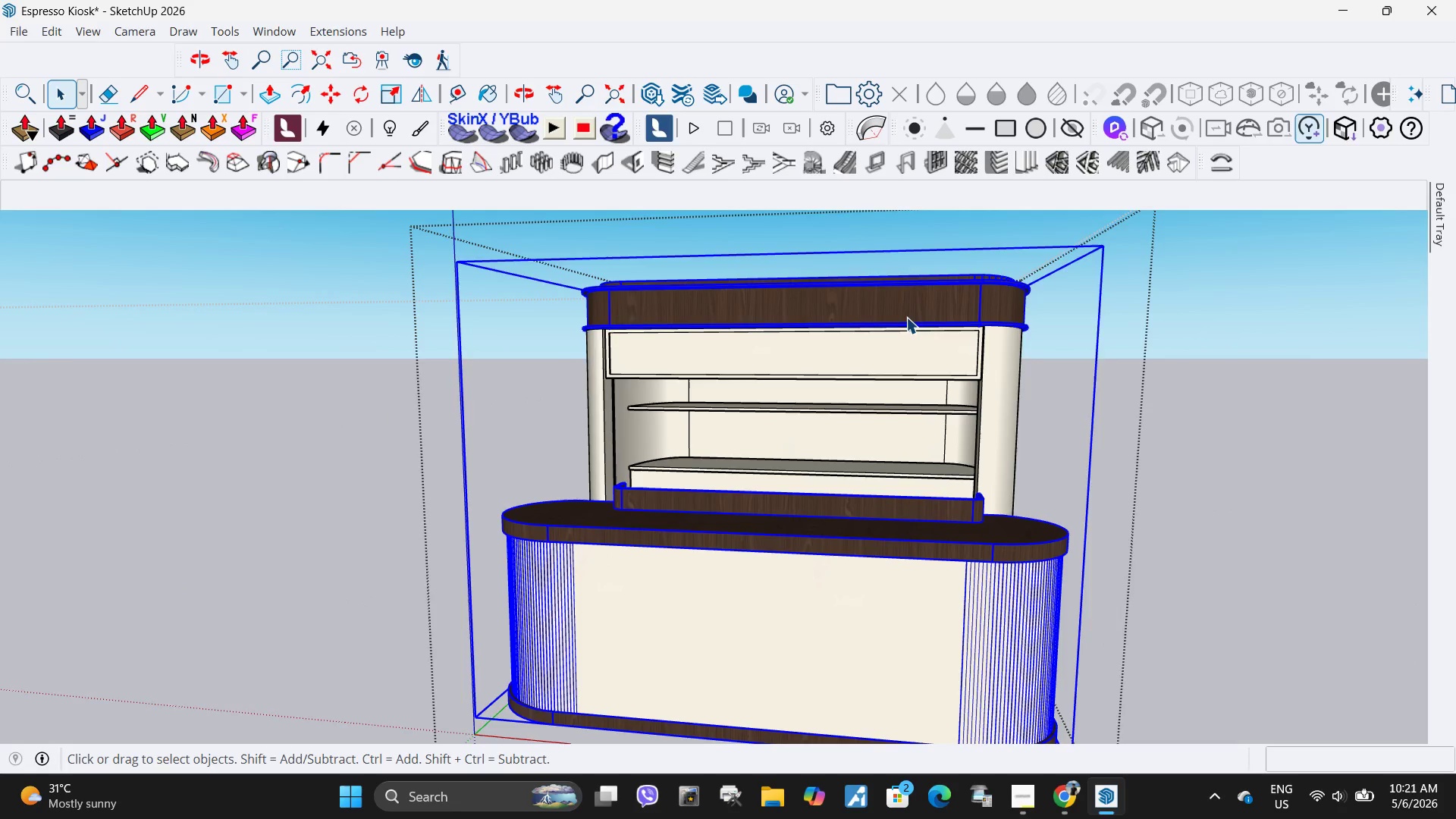 
double_click([906, 317])
 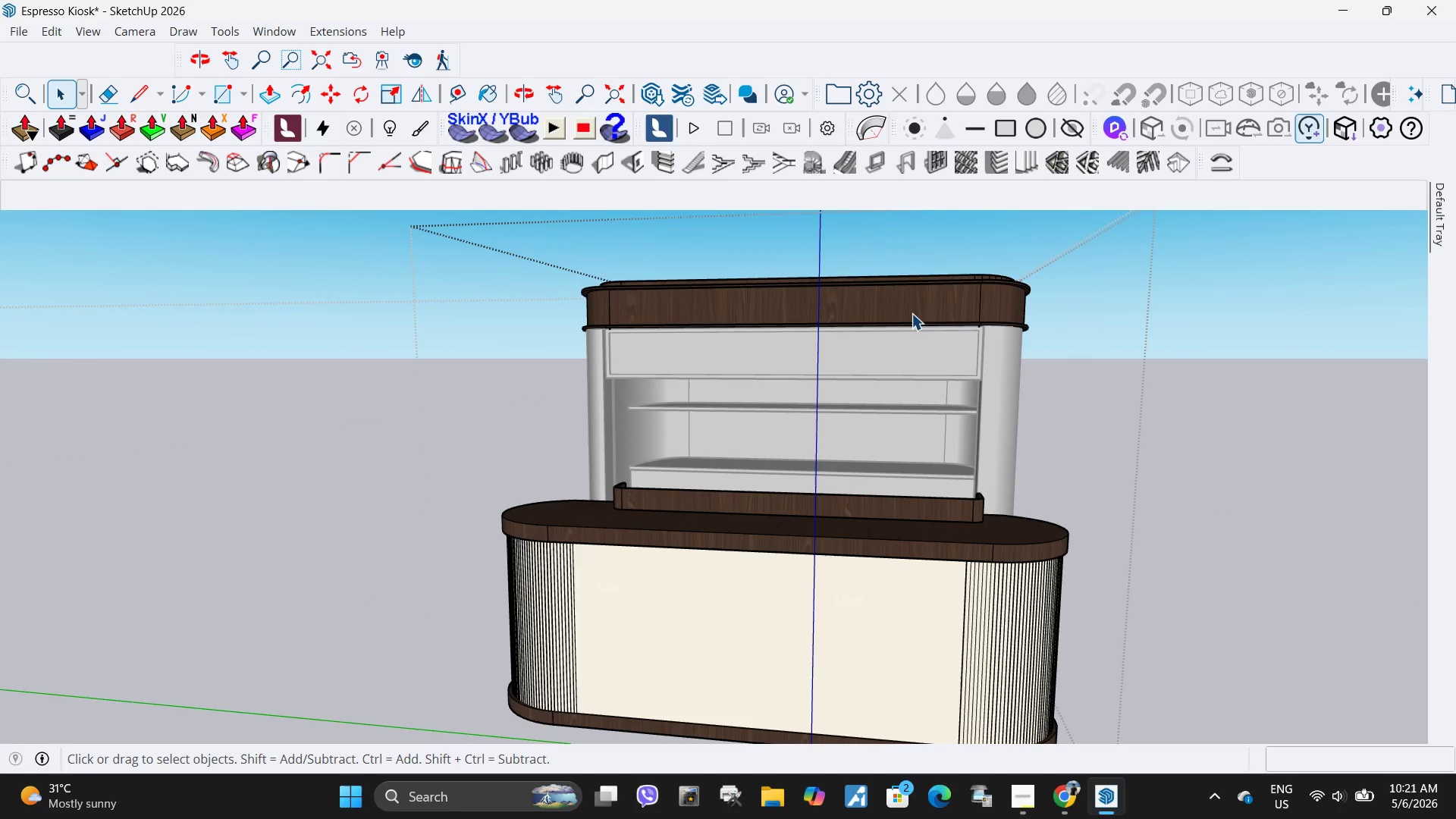 
triple_click([912, 313])
 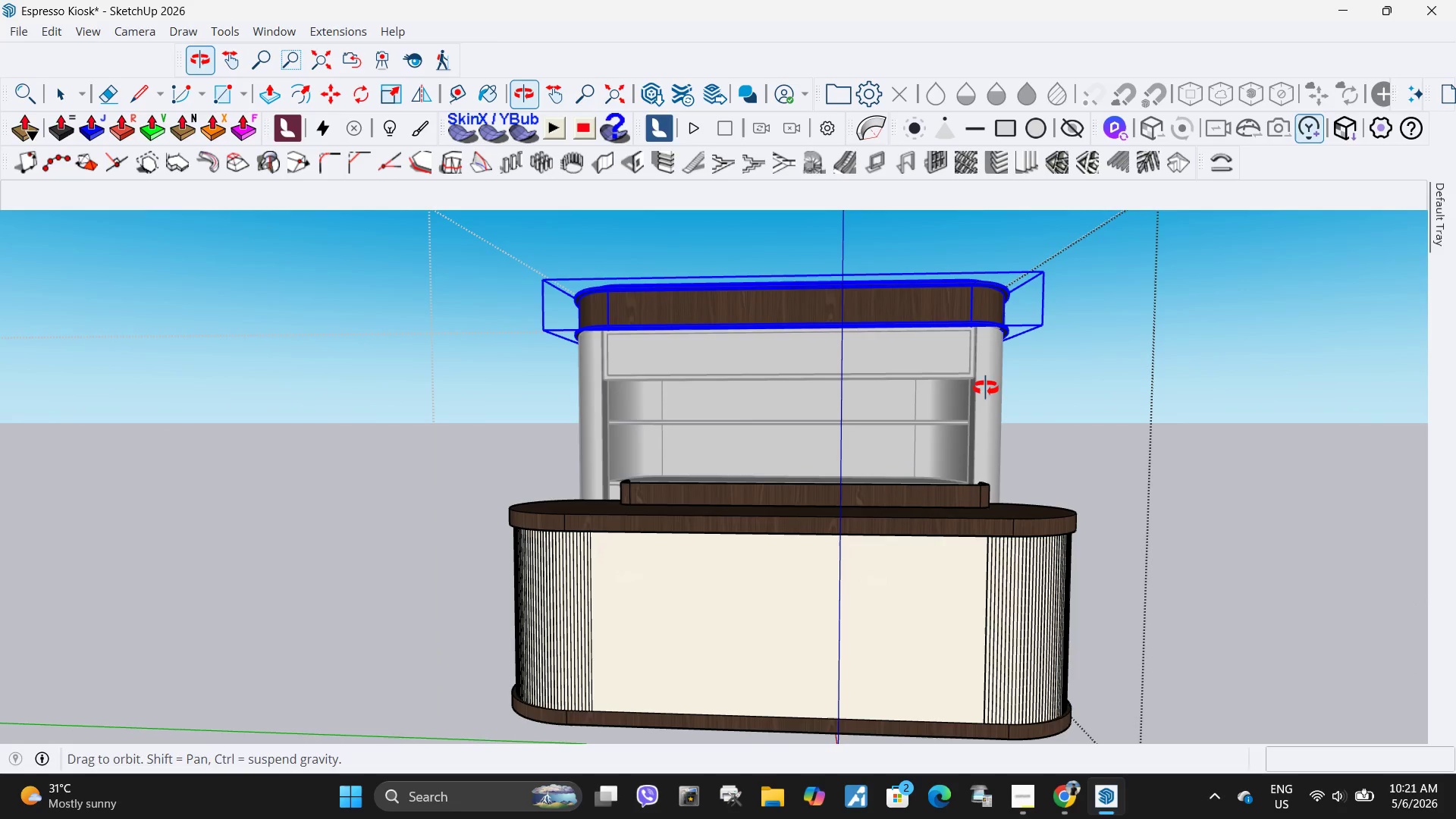 
key(M)
 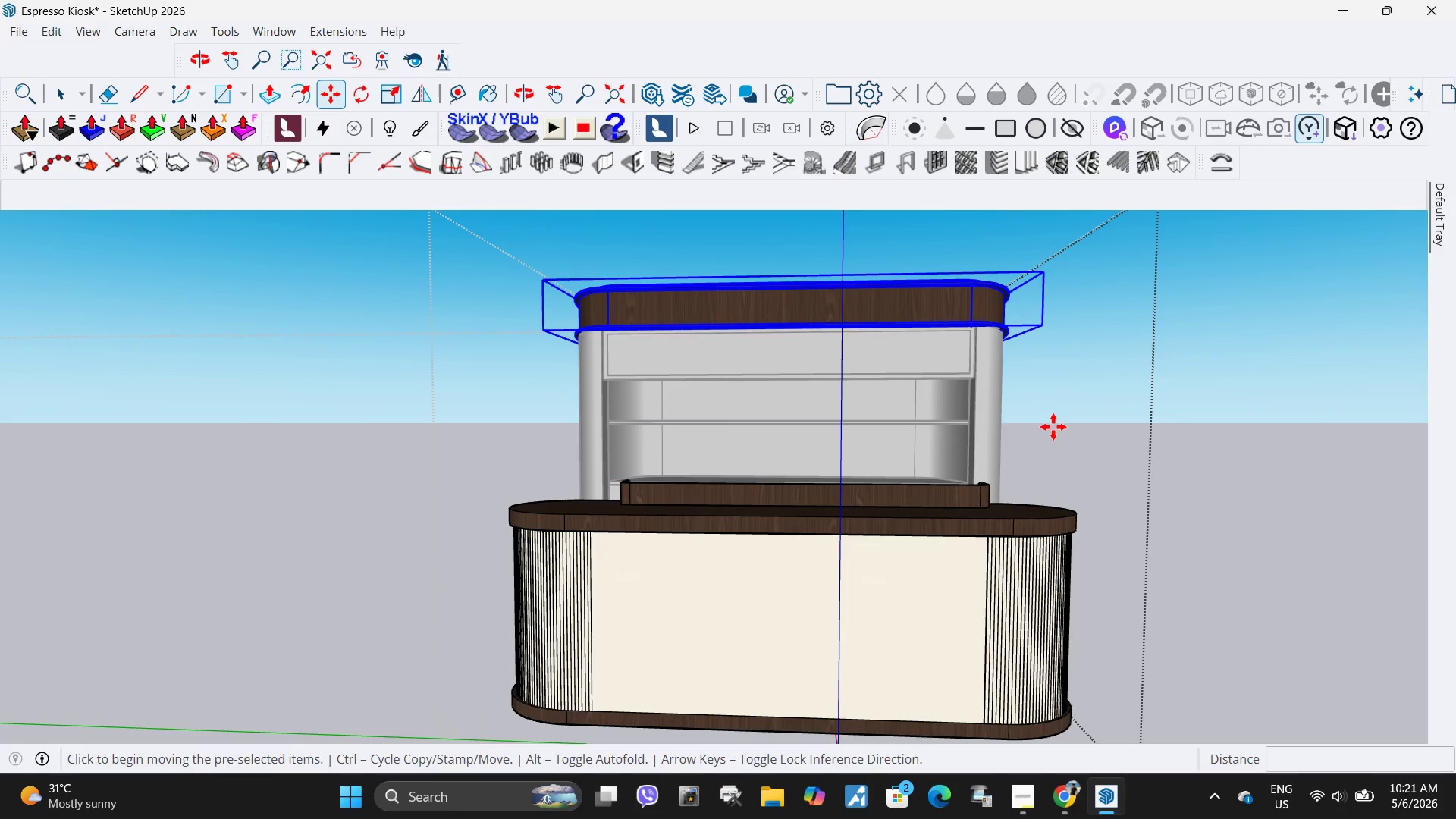 
left_click_drag(start_coordinate=[1053, 427], to_coordinate=[1053, 416])
 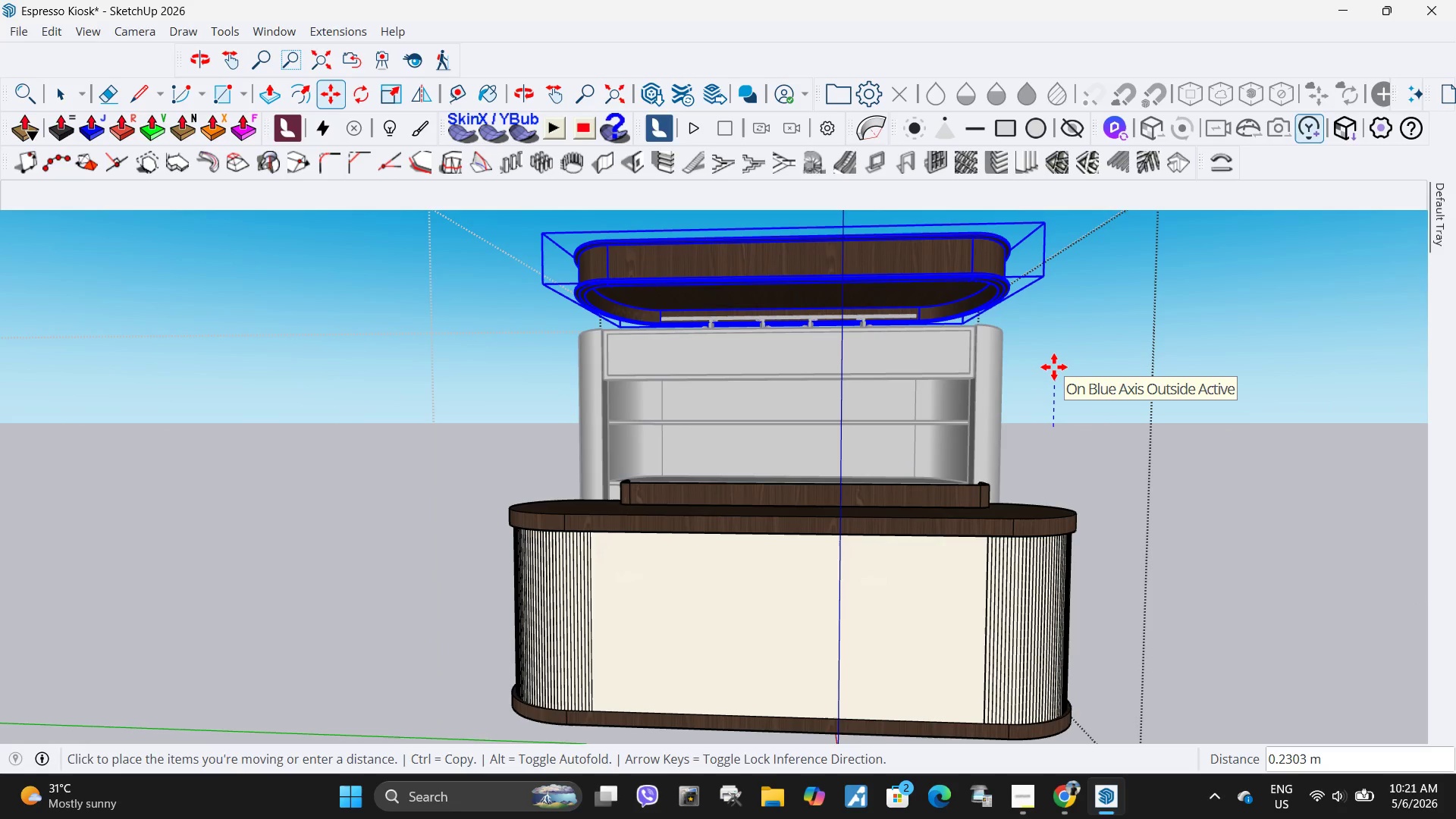 
key(NumpadDecimal)
 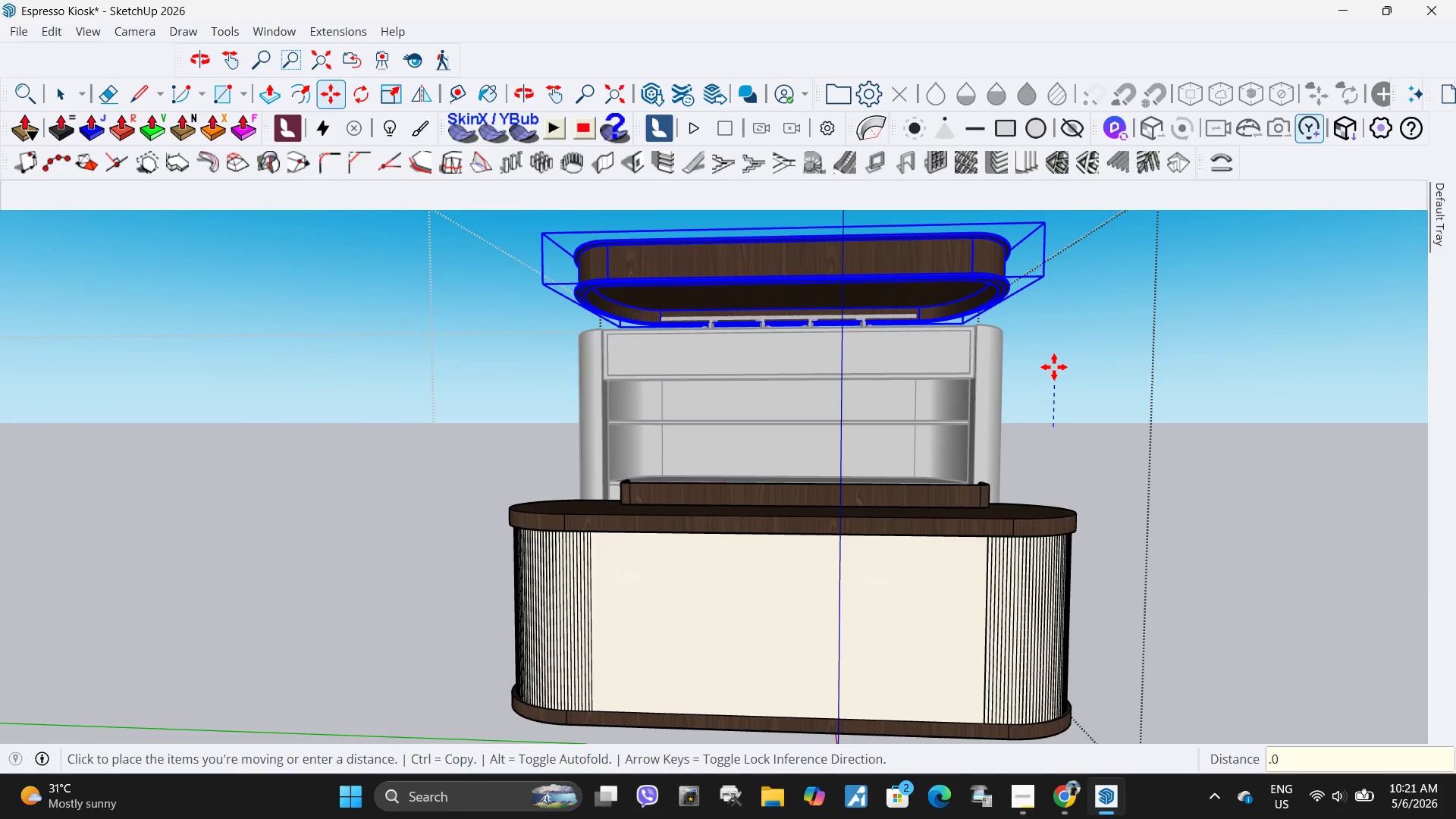 
key(Numpad0)
 